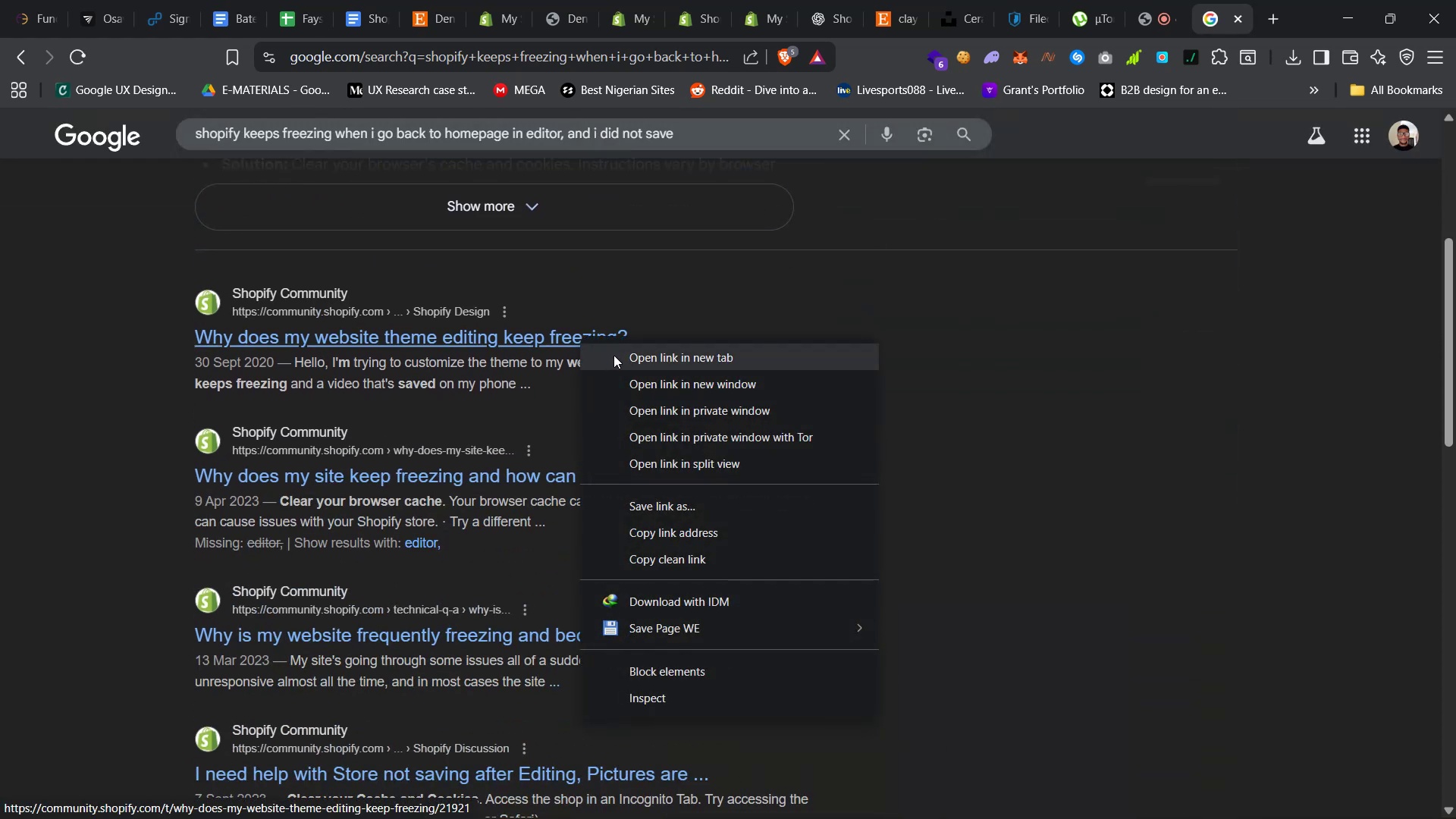 
left_click([613, 355])
 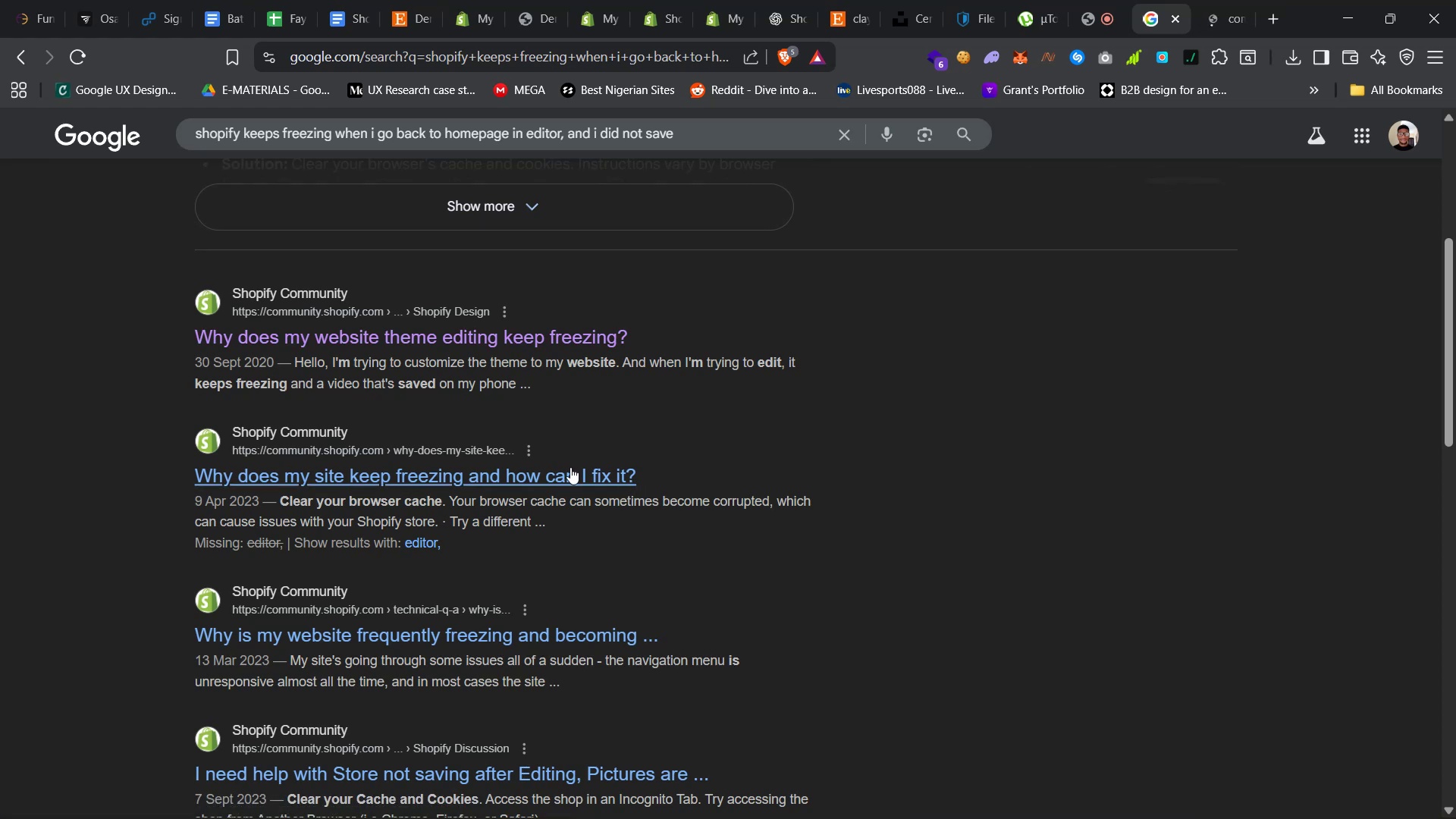 
right_click([569, 468])
 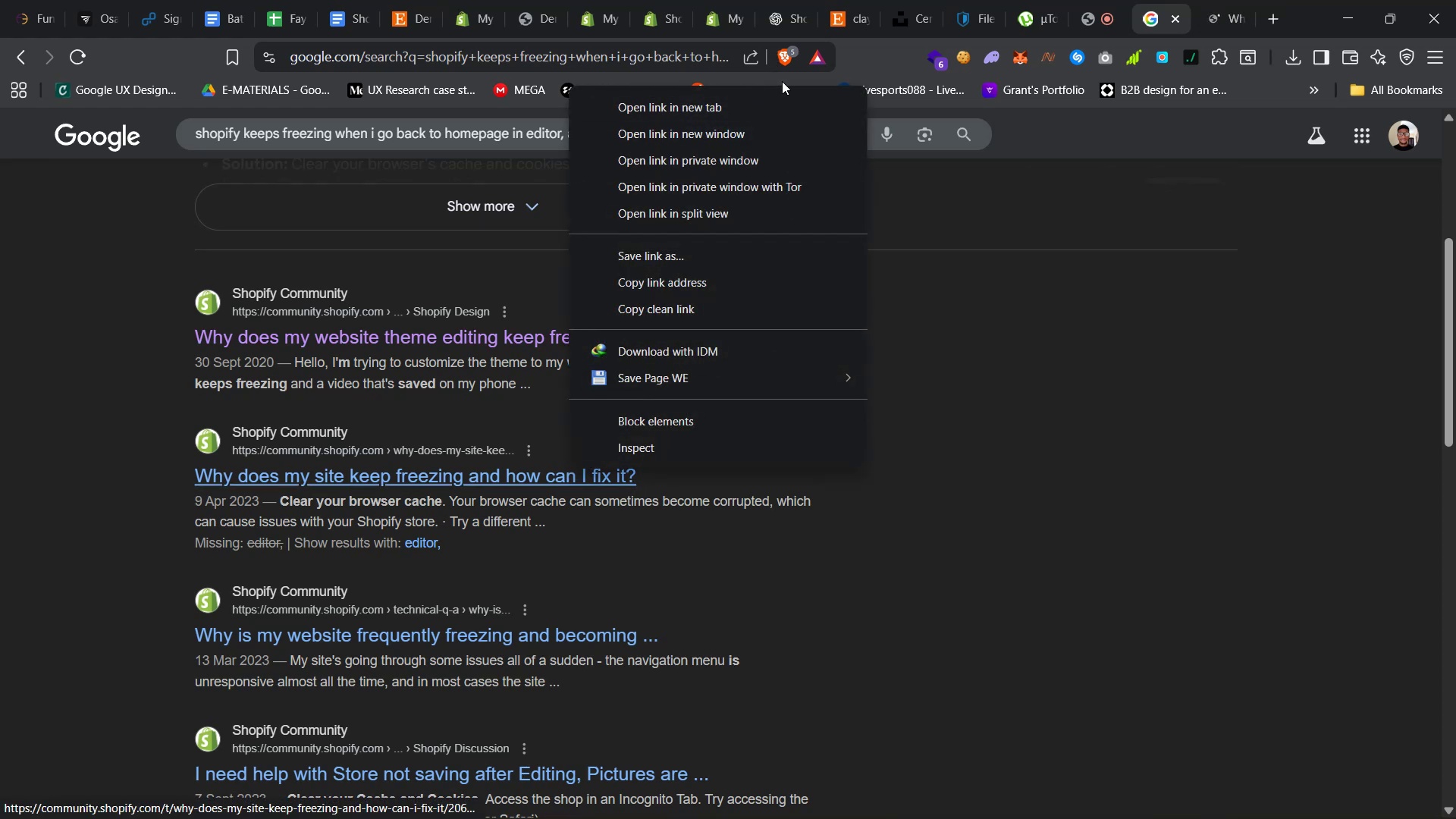 
left_click([782, 103])
 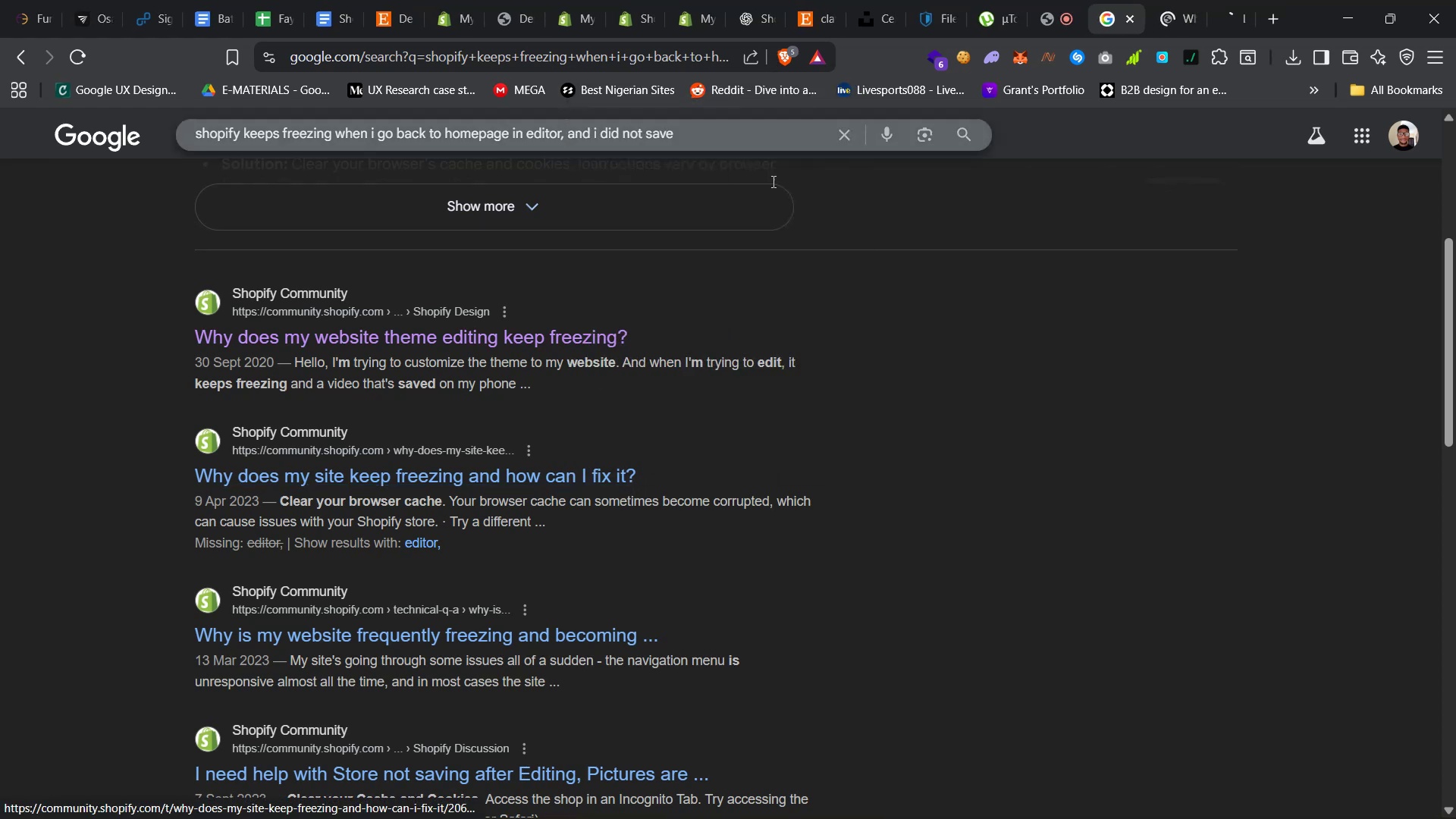 
scroll: coordinate [758, 312], scroll_direction: down, amount: 22.0
 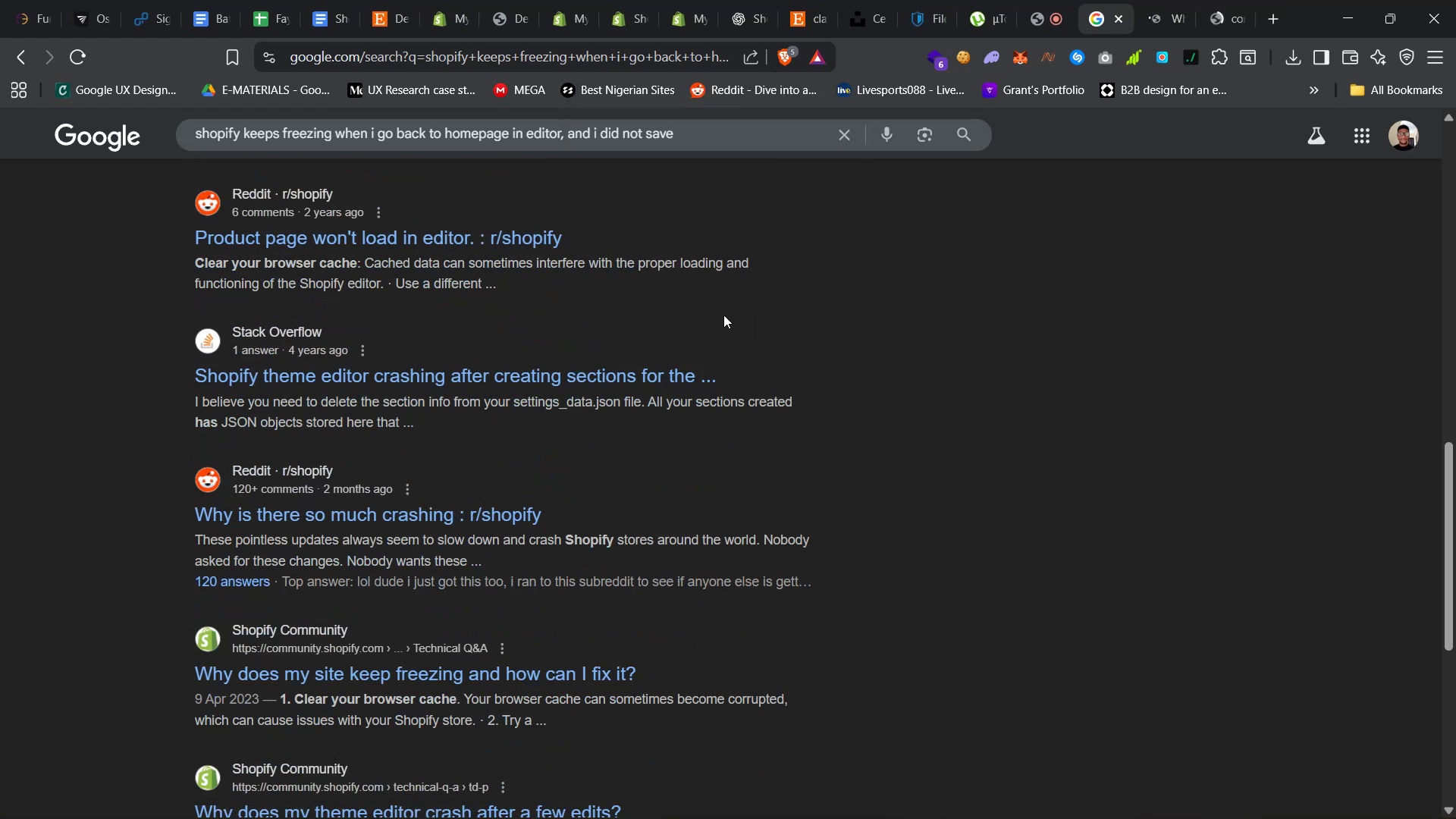 
scroll: coordinate [725, 312], scroll_direction: up, amount: 6.0
 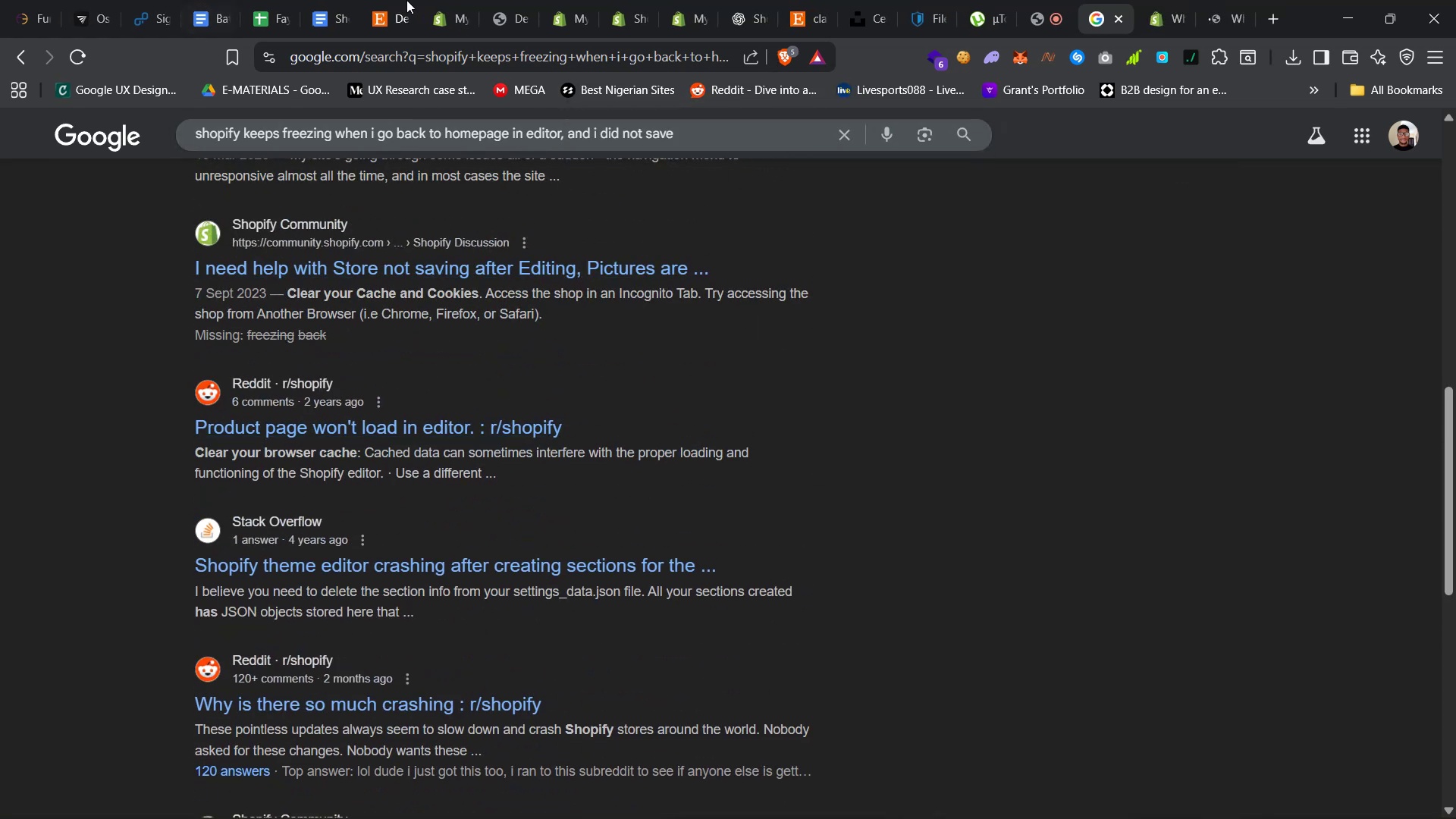 
left_click([681, 0])
 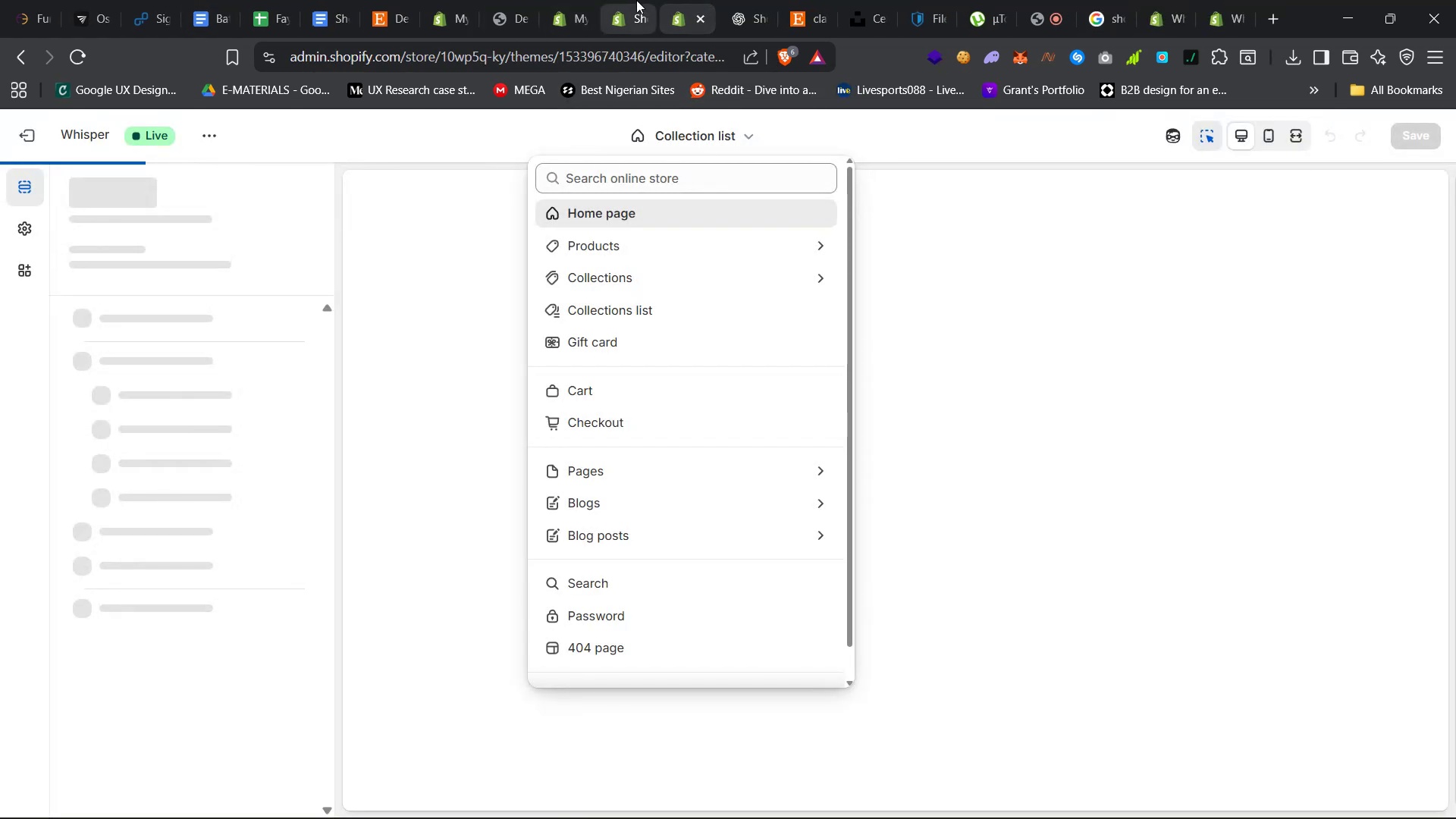 
left_click([625, 0])
 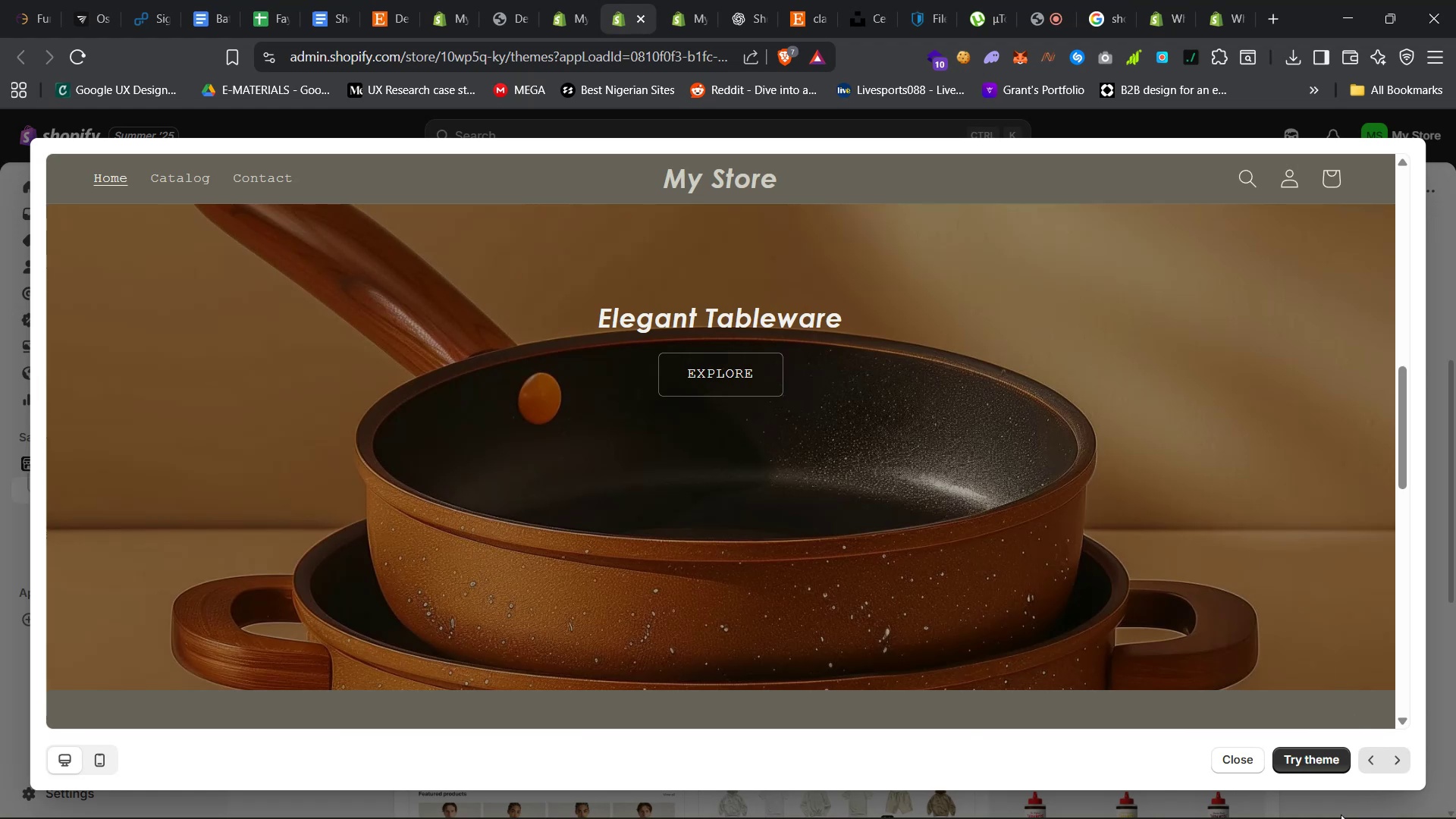 
left_click([1319, 798])
 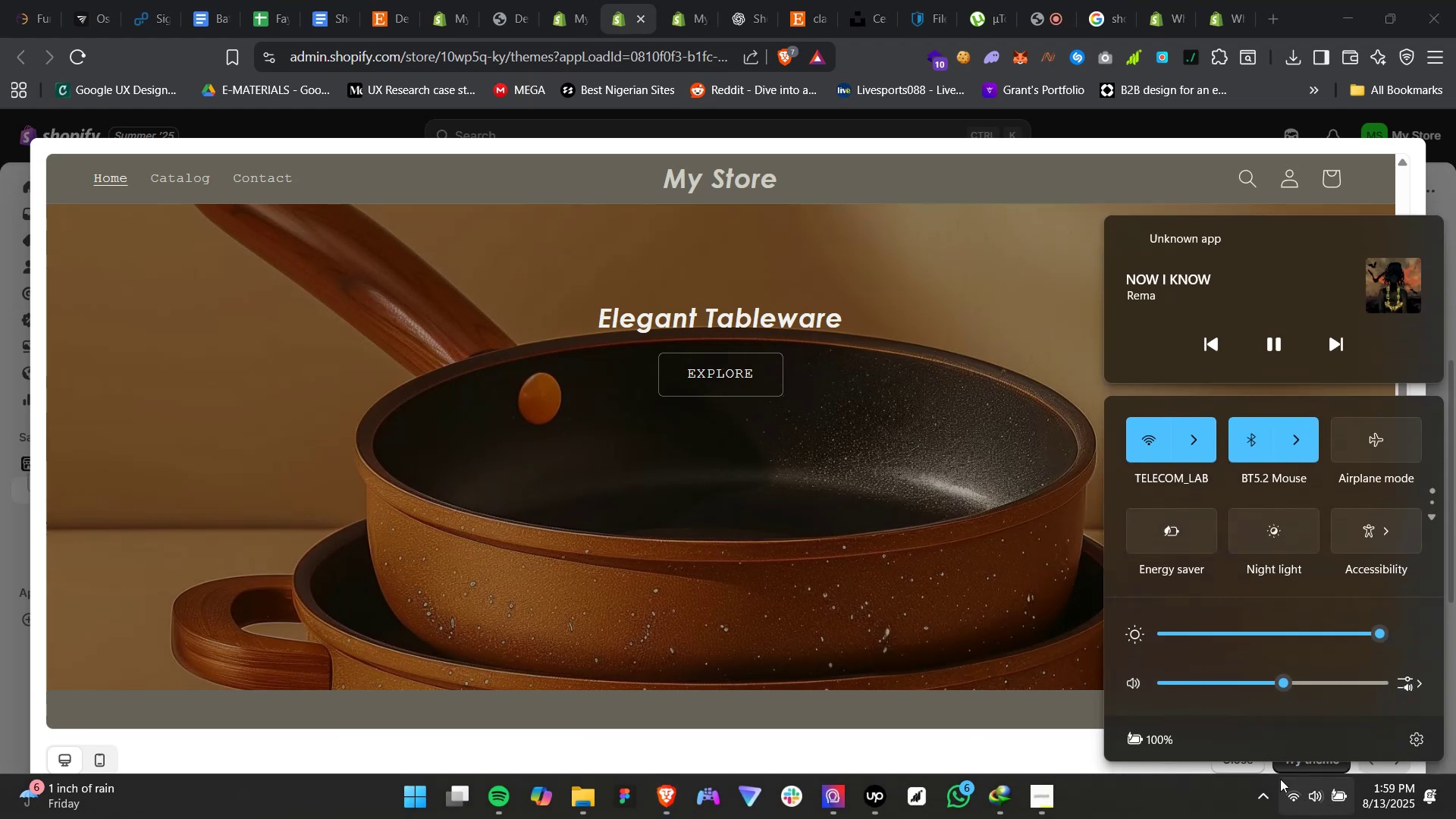 
left_click([1189, 806])
 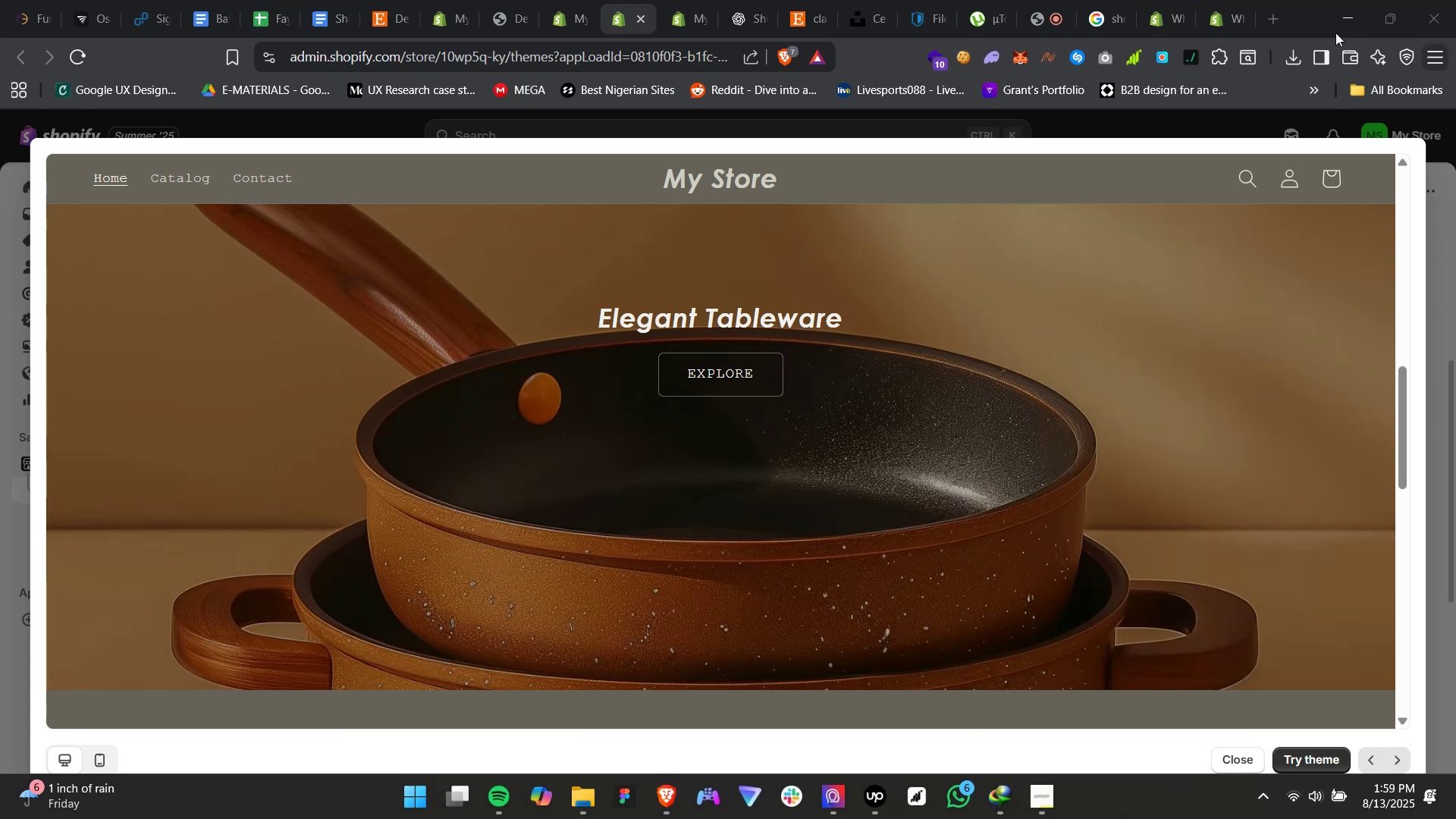 
left_click([1213, 0])
 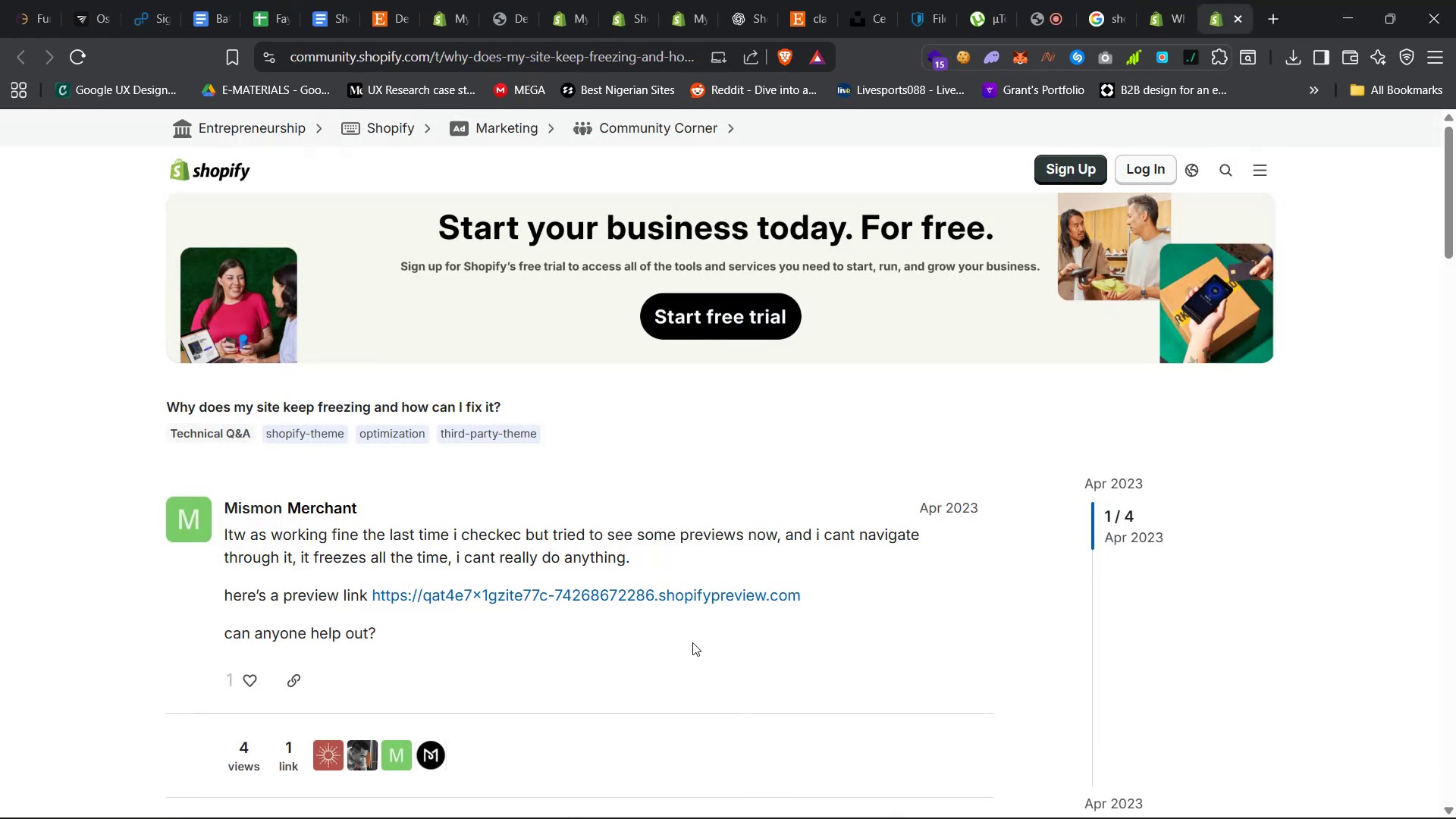 
left_click([700, 598])
 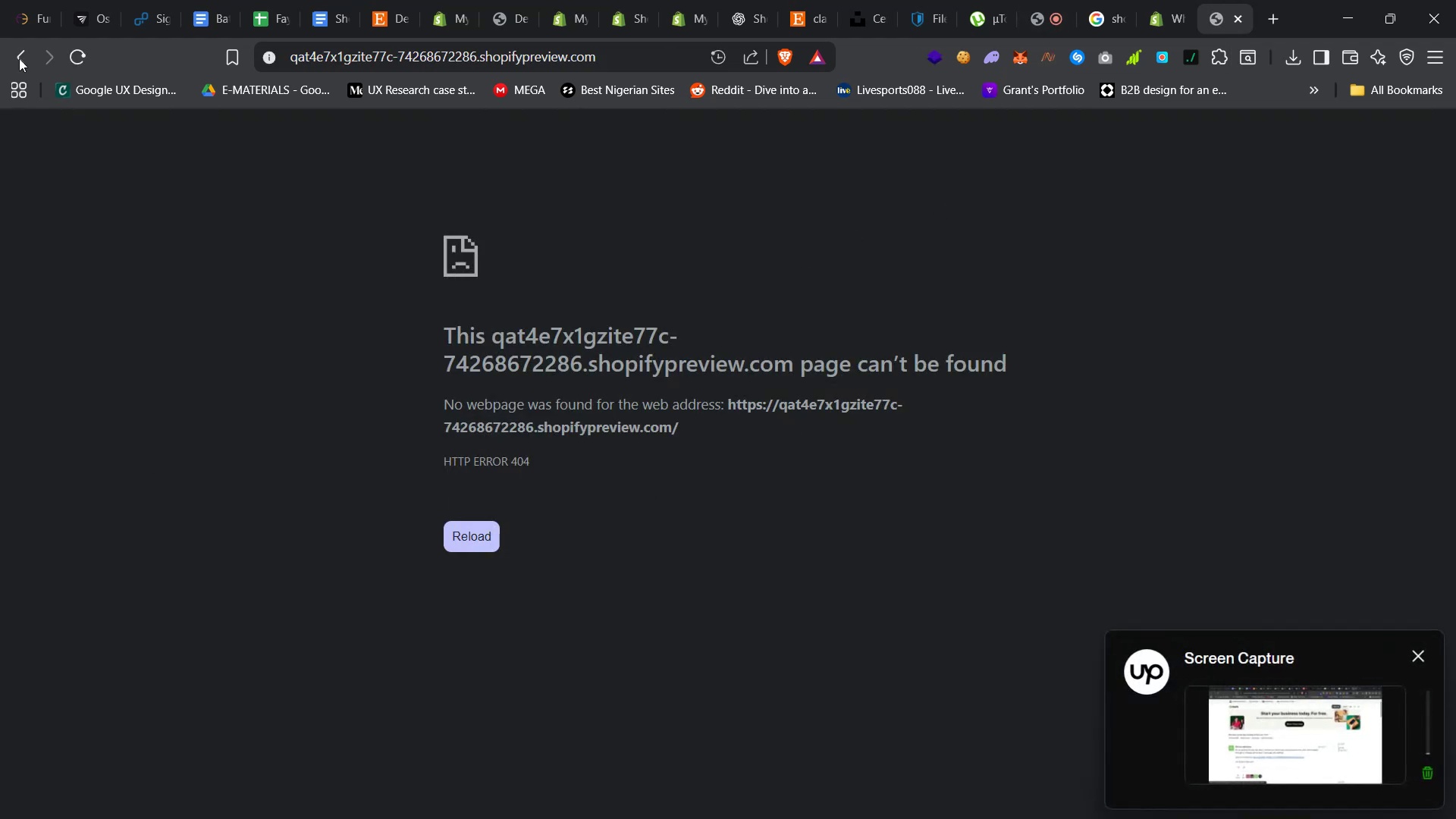 
left_click([17, 58])
 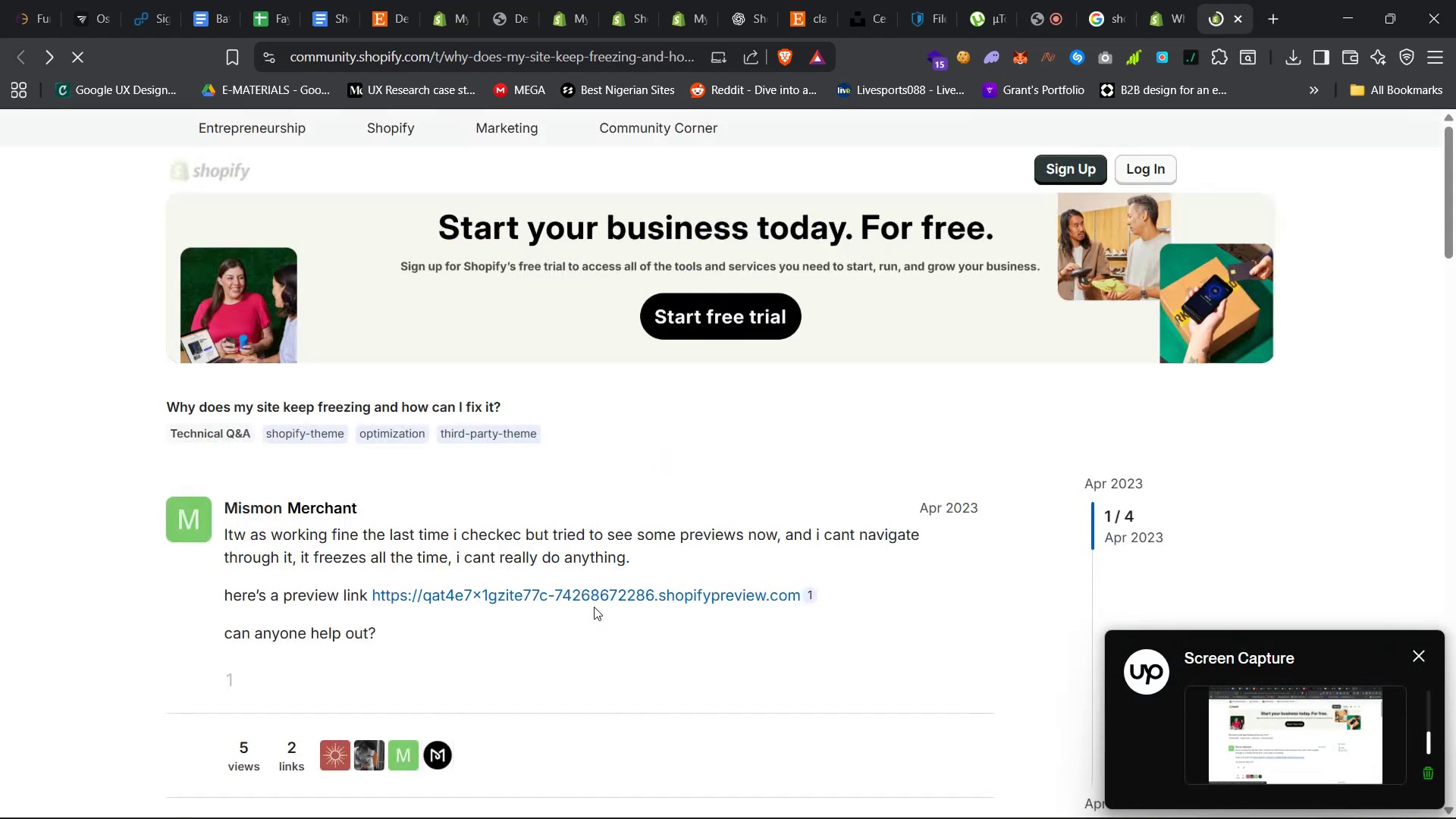 
scroll: coordinate [636, 672], scroll_direction: down, amount: 30.0
 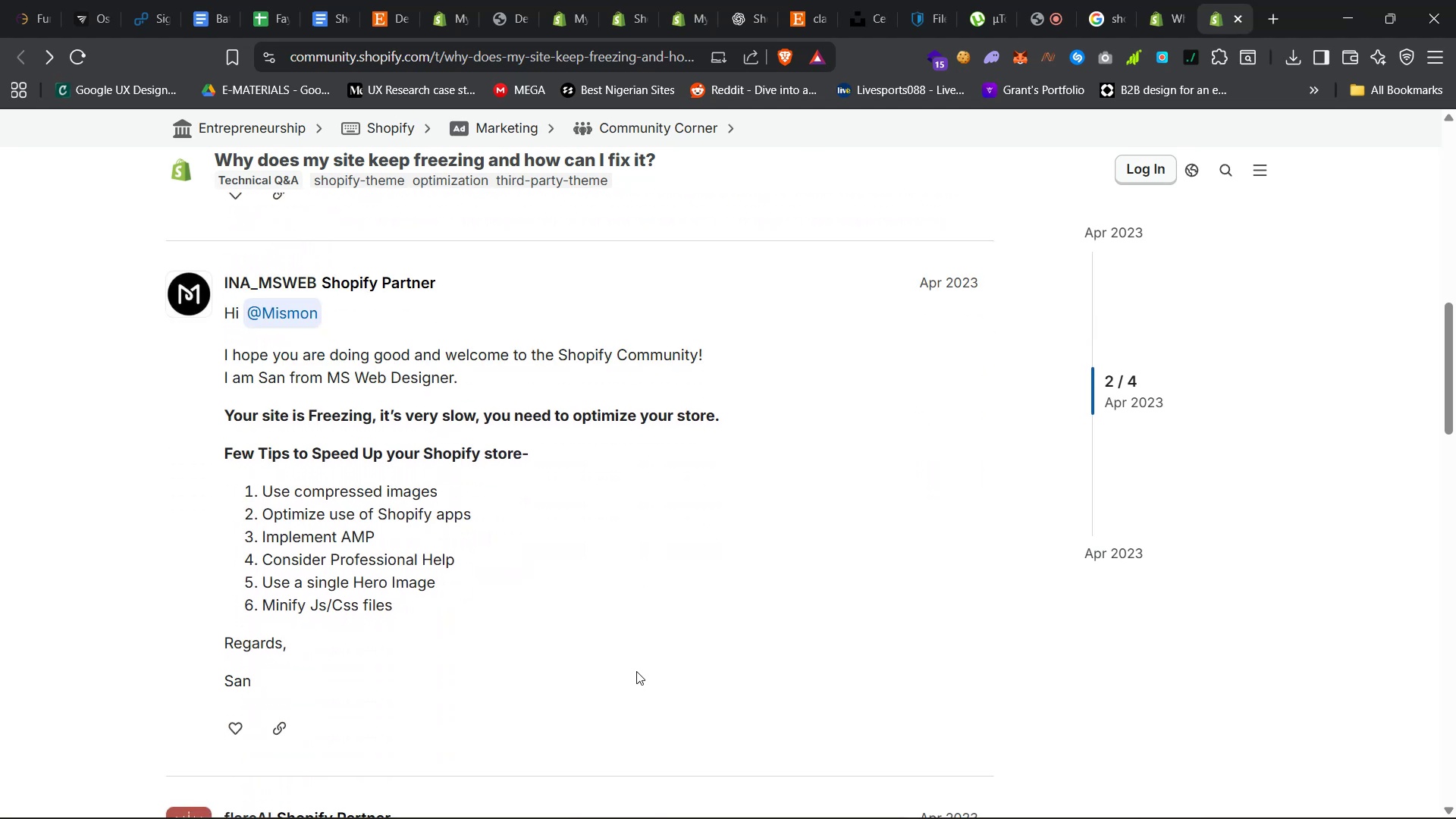 
scroll: coordinate [632, 671], scroll_direction: down, amount: 30.0
 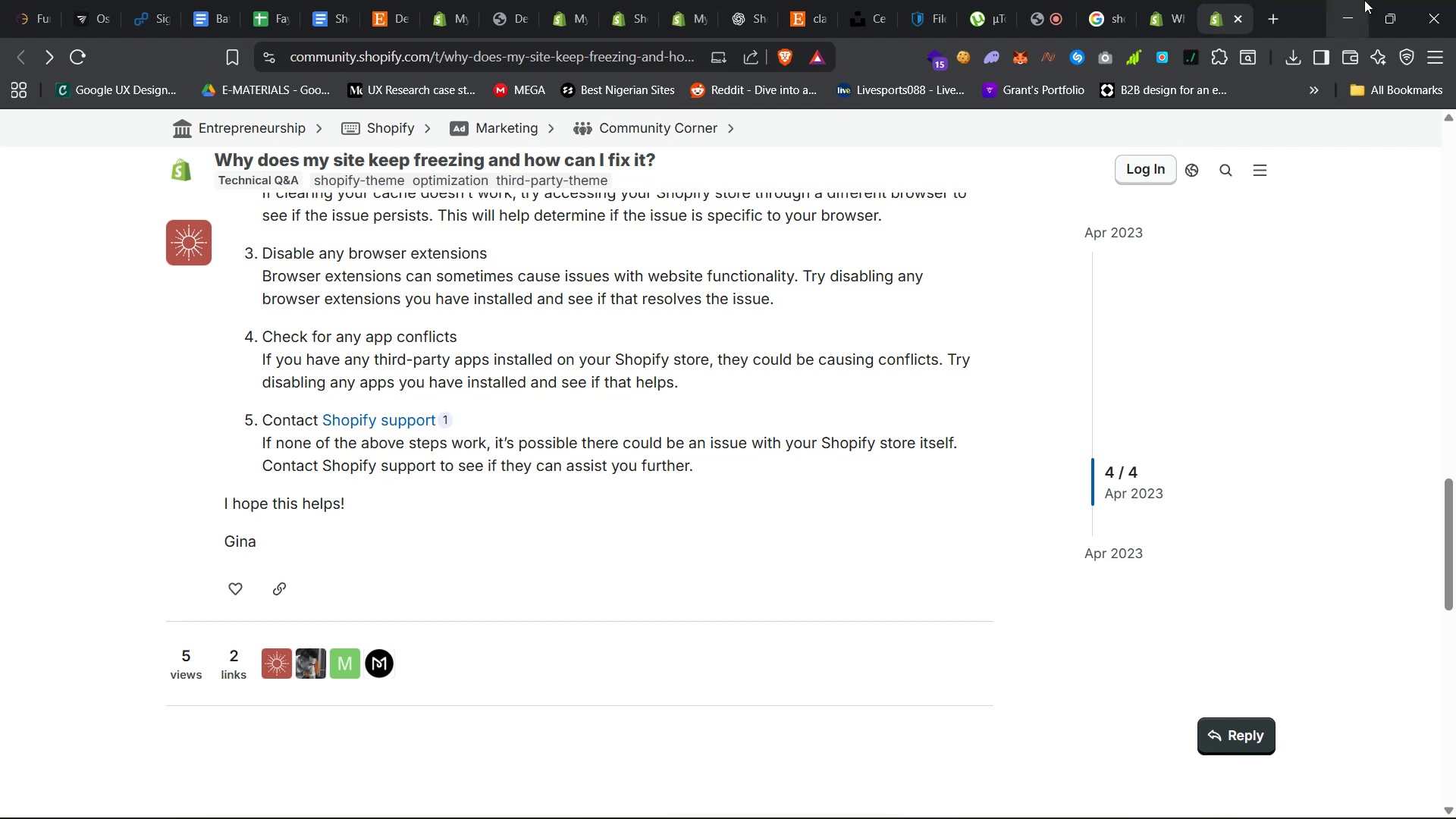 
left_click([1243, 19])
 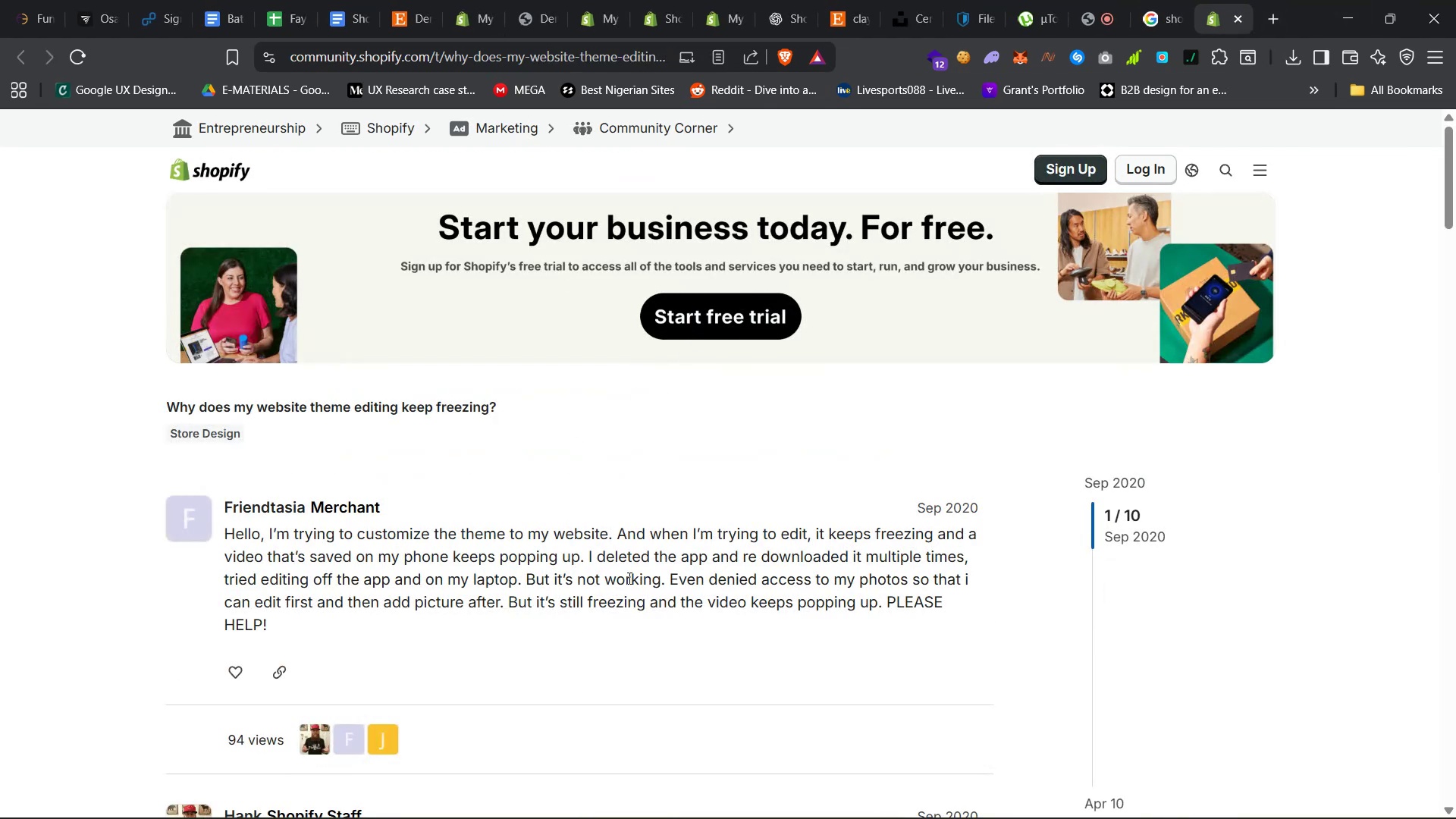 
scroll: coordinate [623, 625], scroll_direction: down, amount: 29.0
 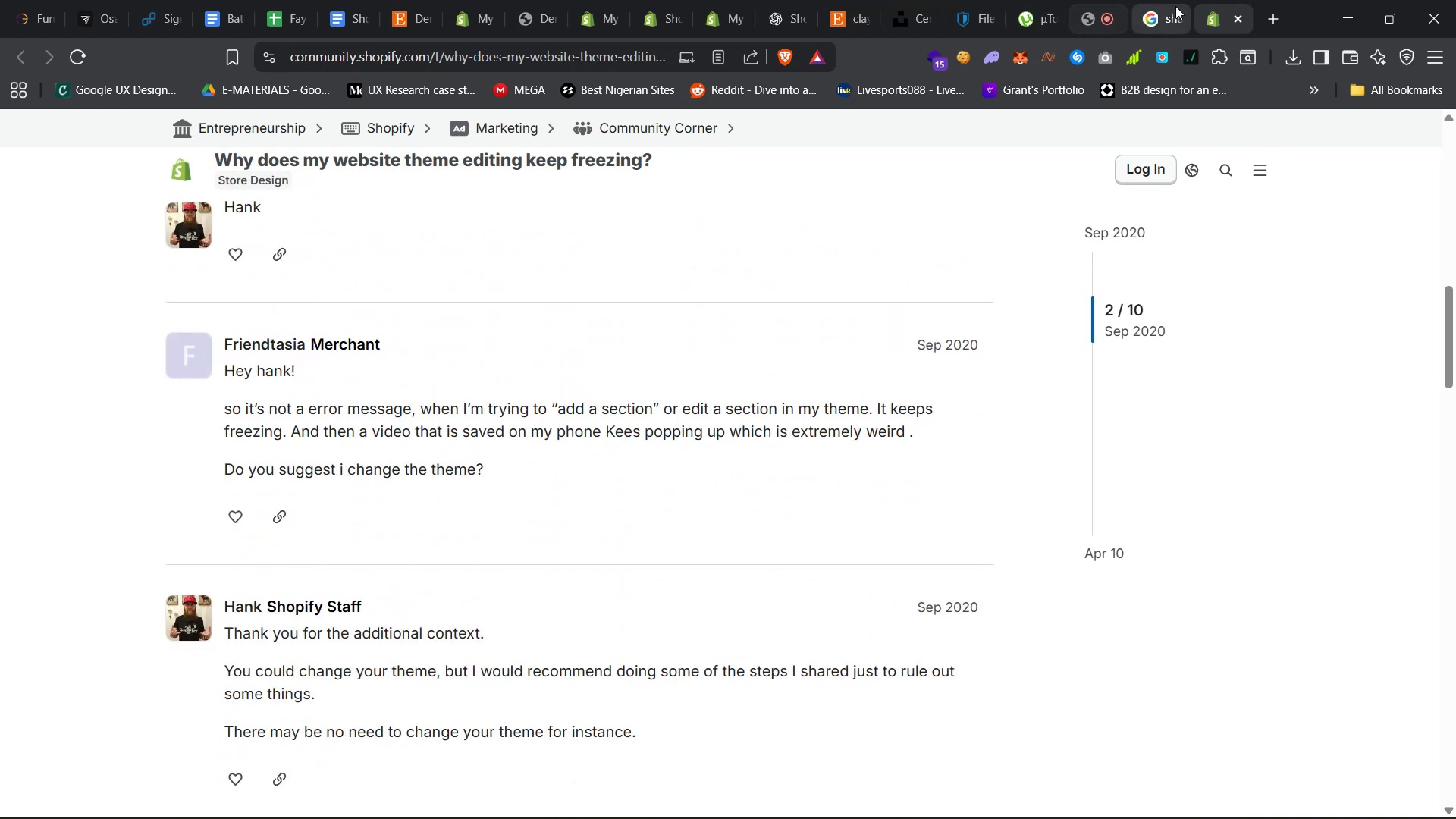 
left_click([1235, 17])
 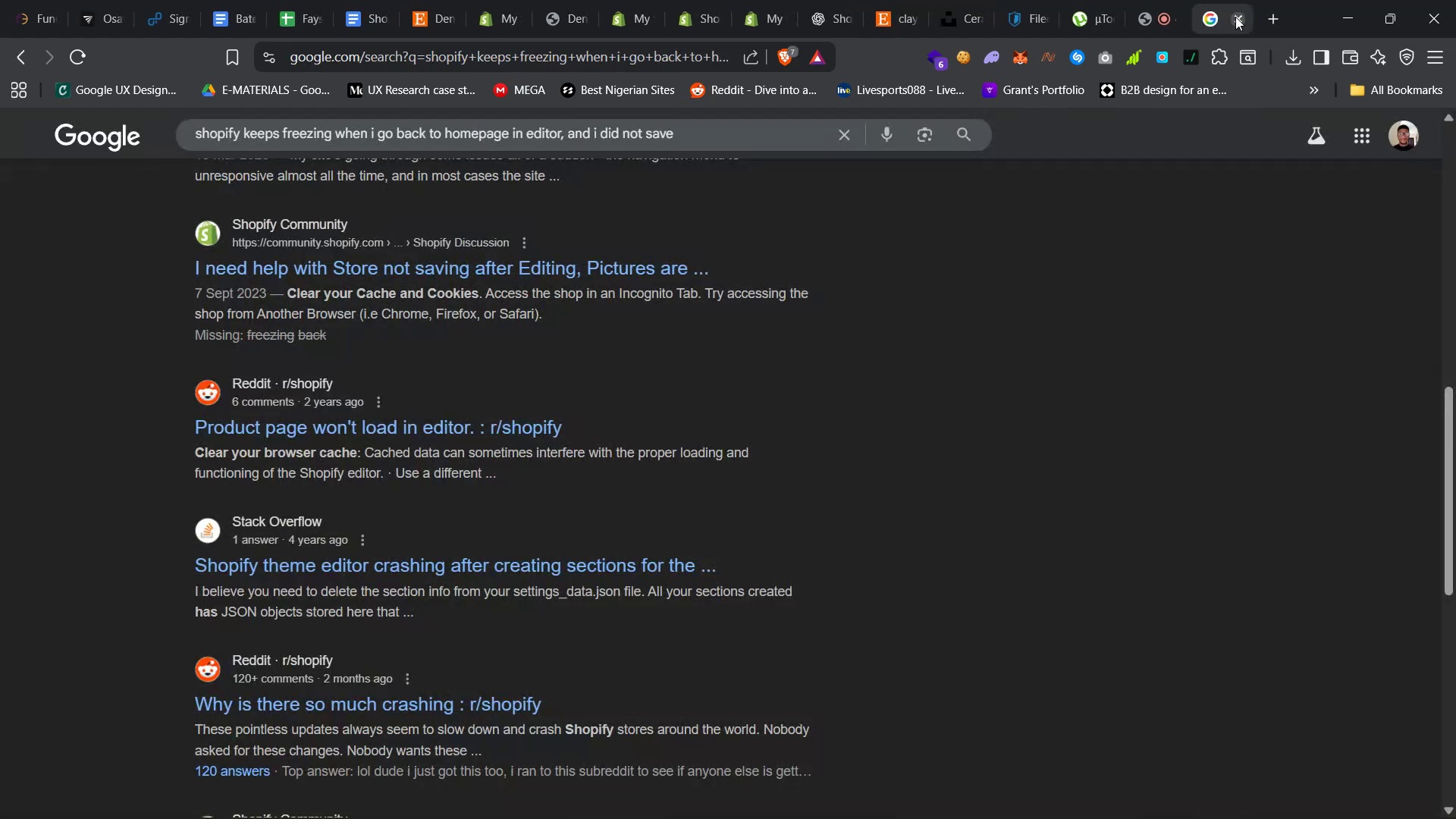 
mouse_move([1231, 30])
 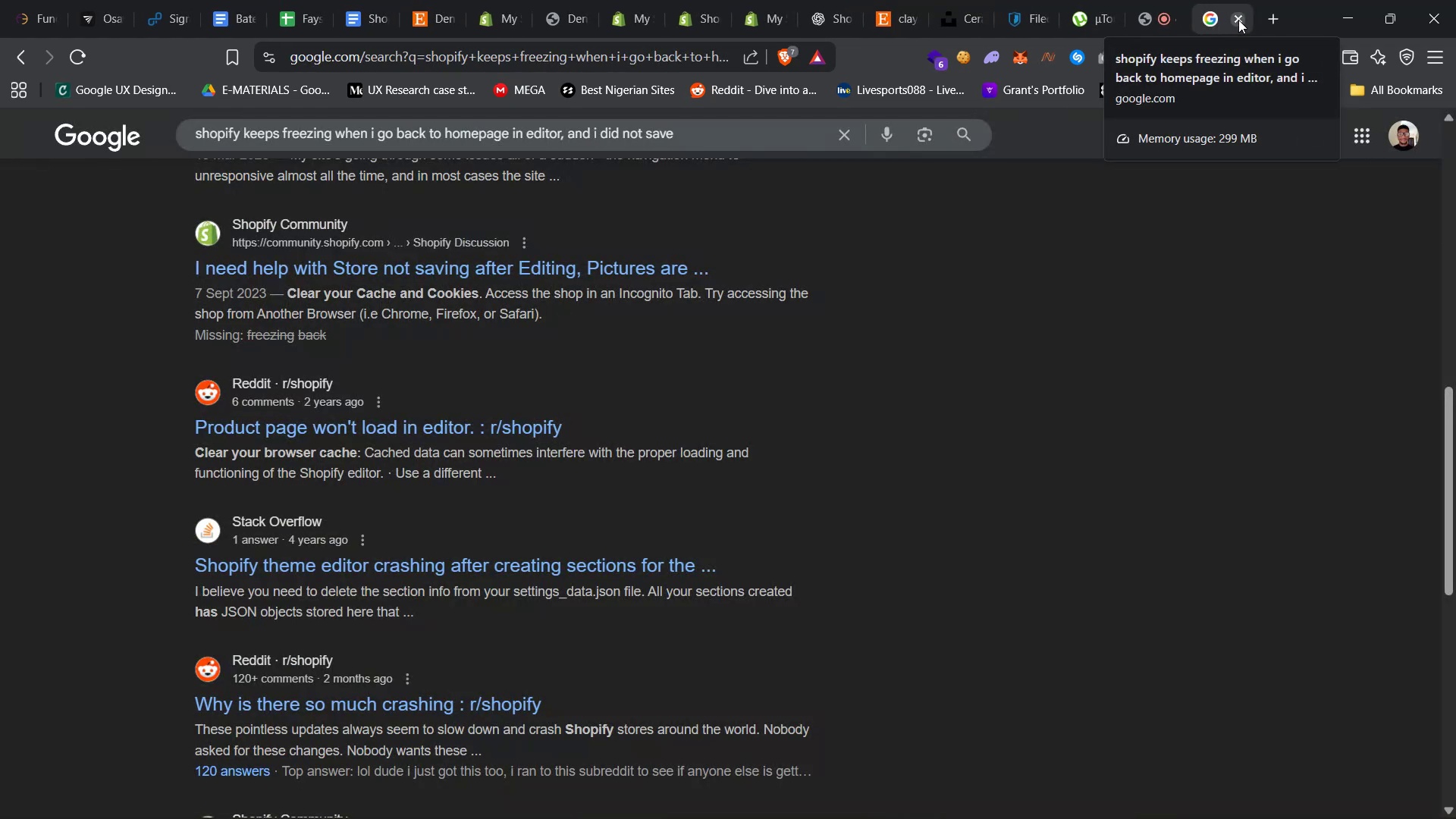 
left_click([1238, 20])
 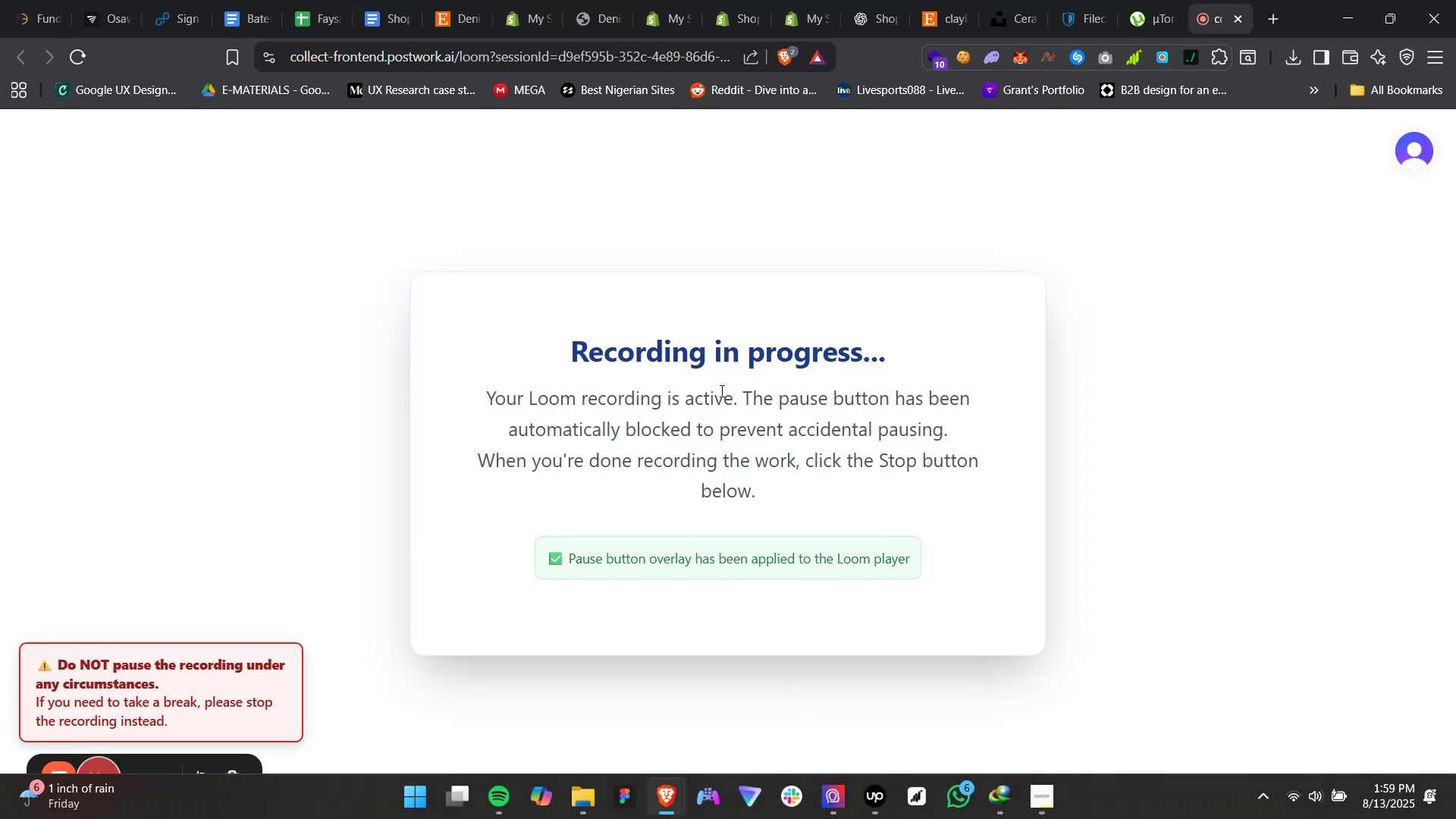 
left_click([871, 797])
 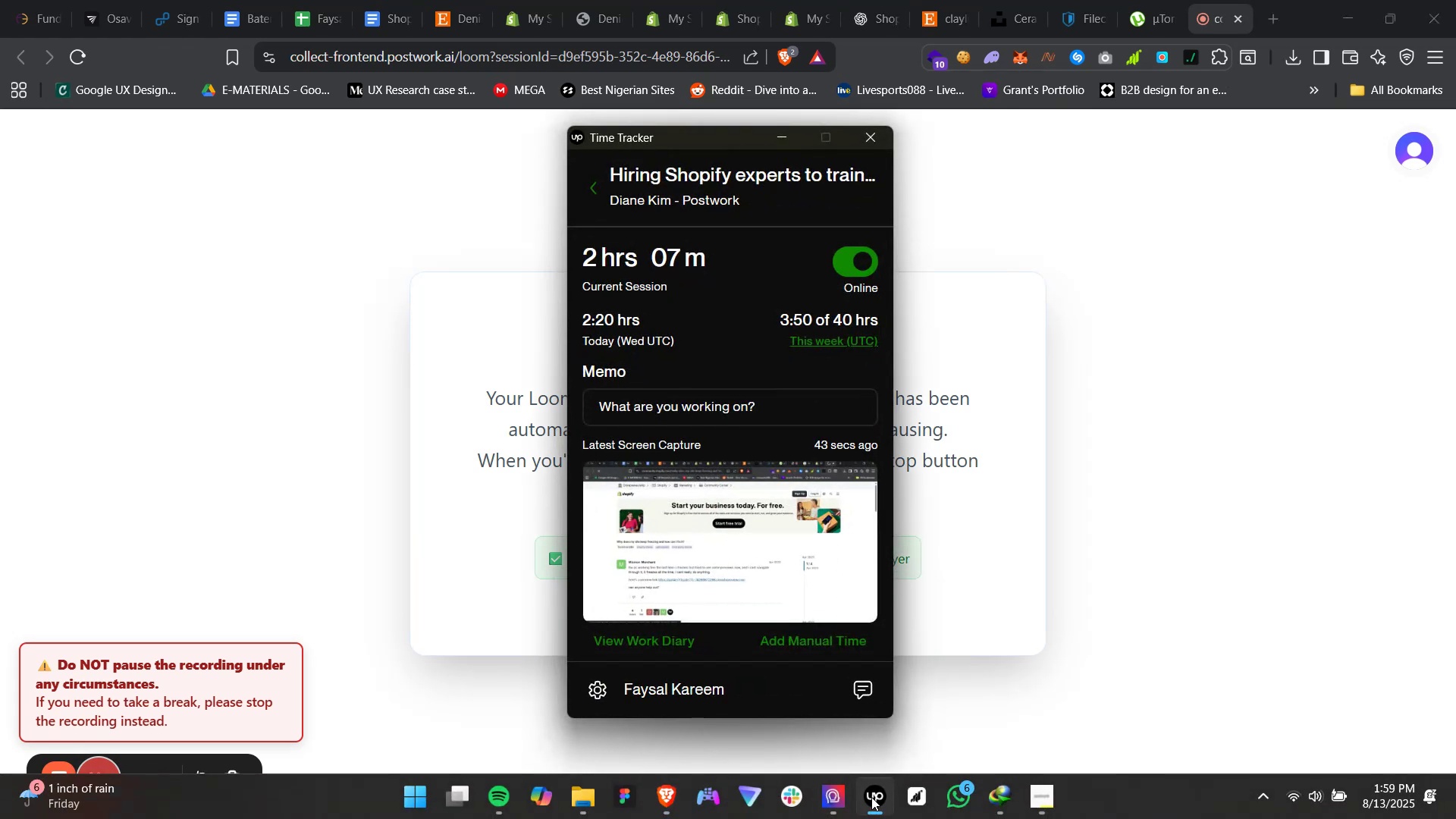 
left_click([871, 797])
 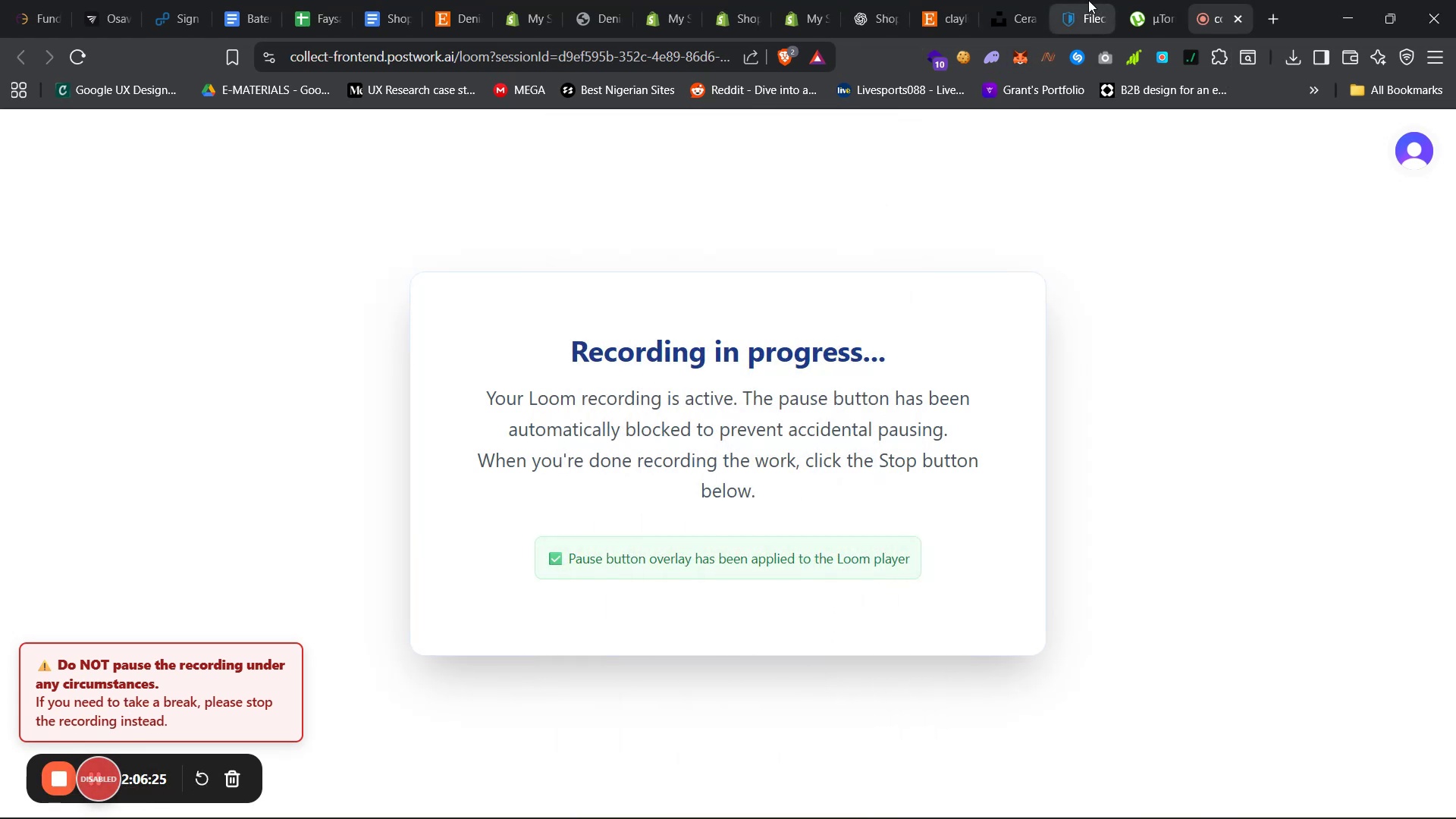 
left_click([1084, 0])
 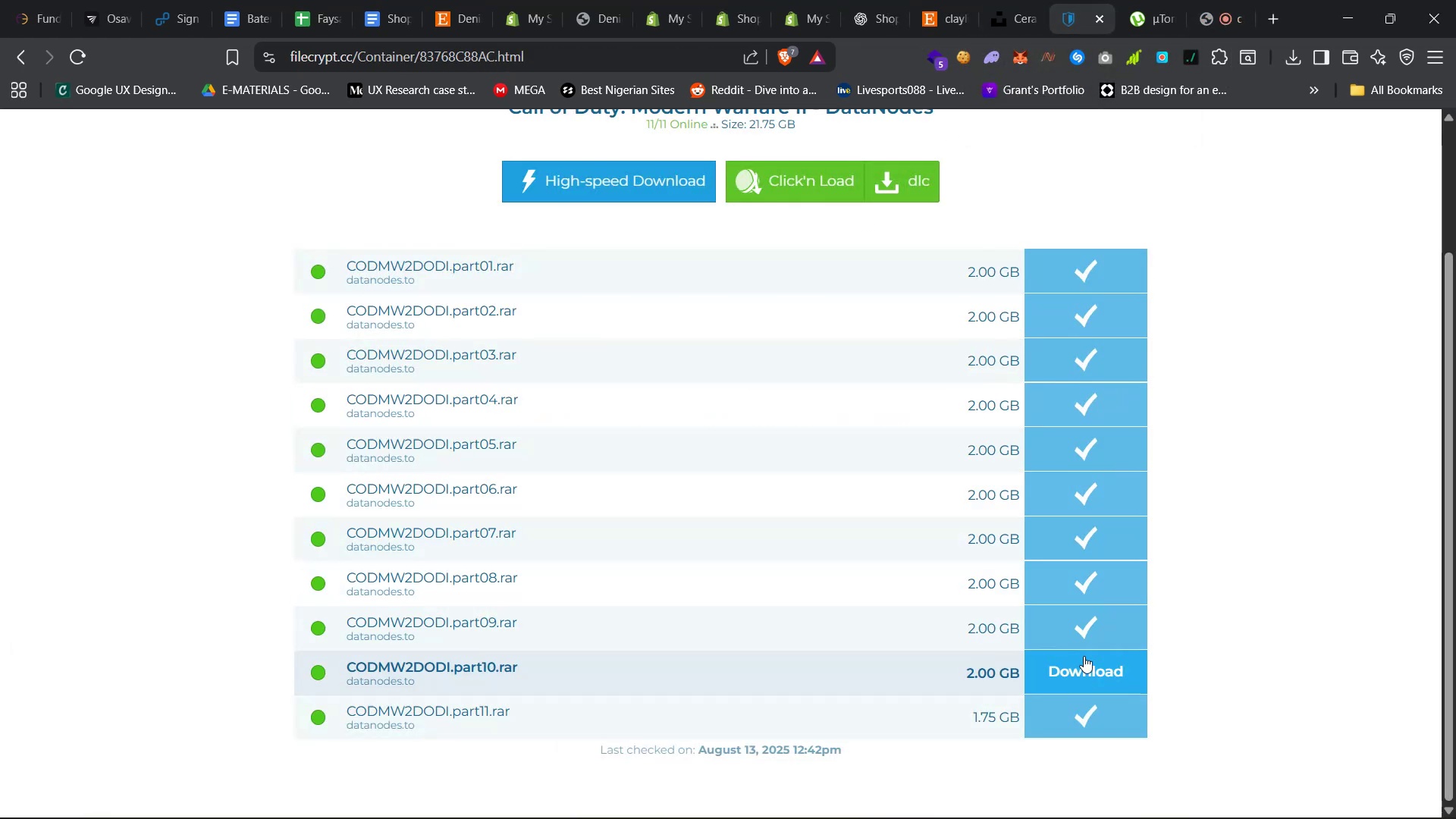 
left_click([1085, 659])
 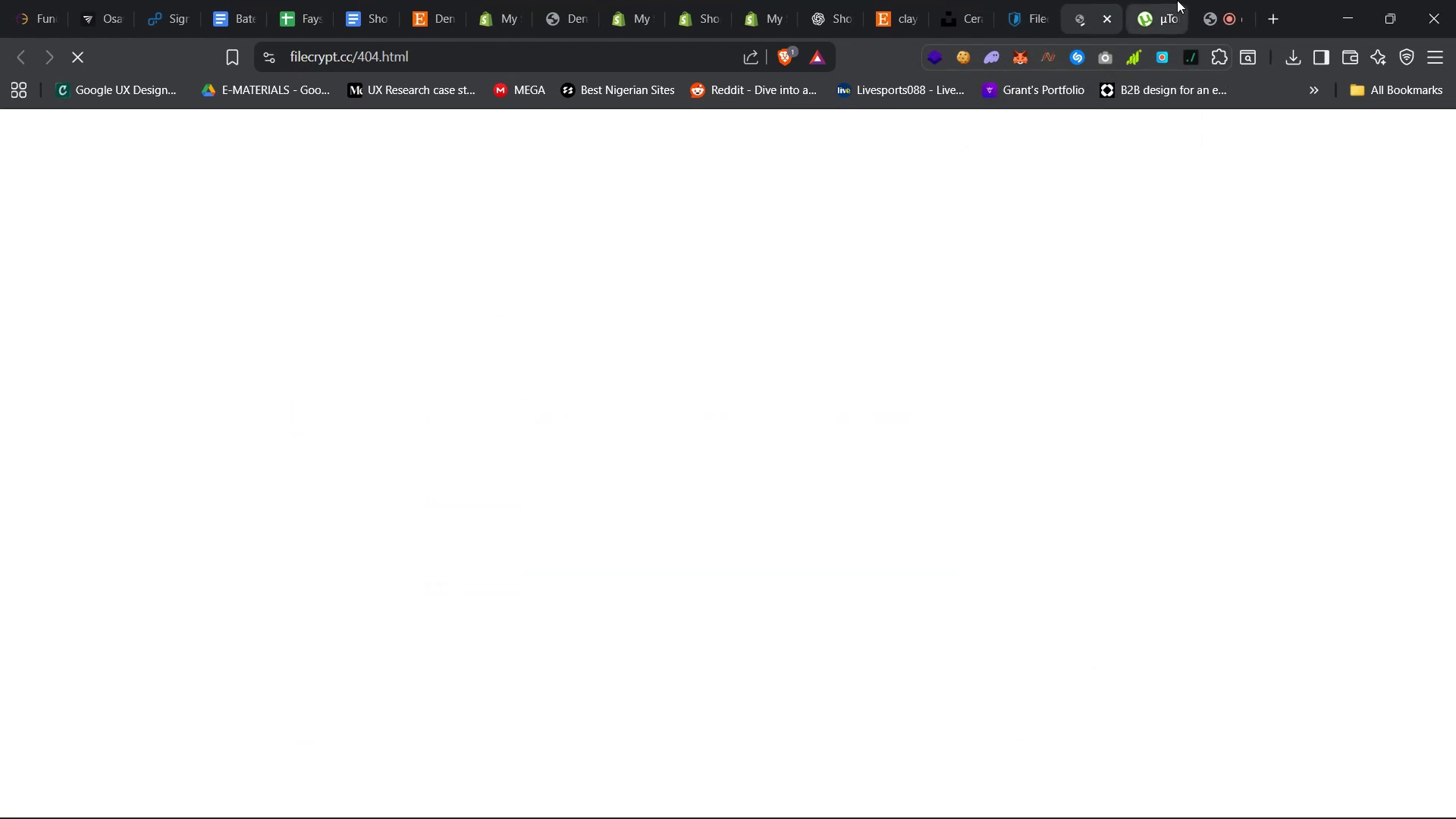 
left_click([1153, 0])
 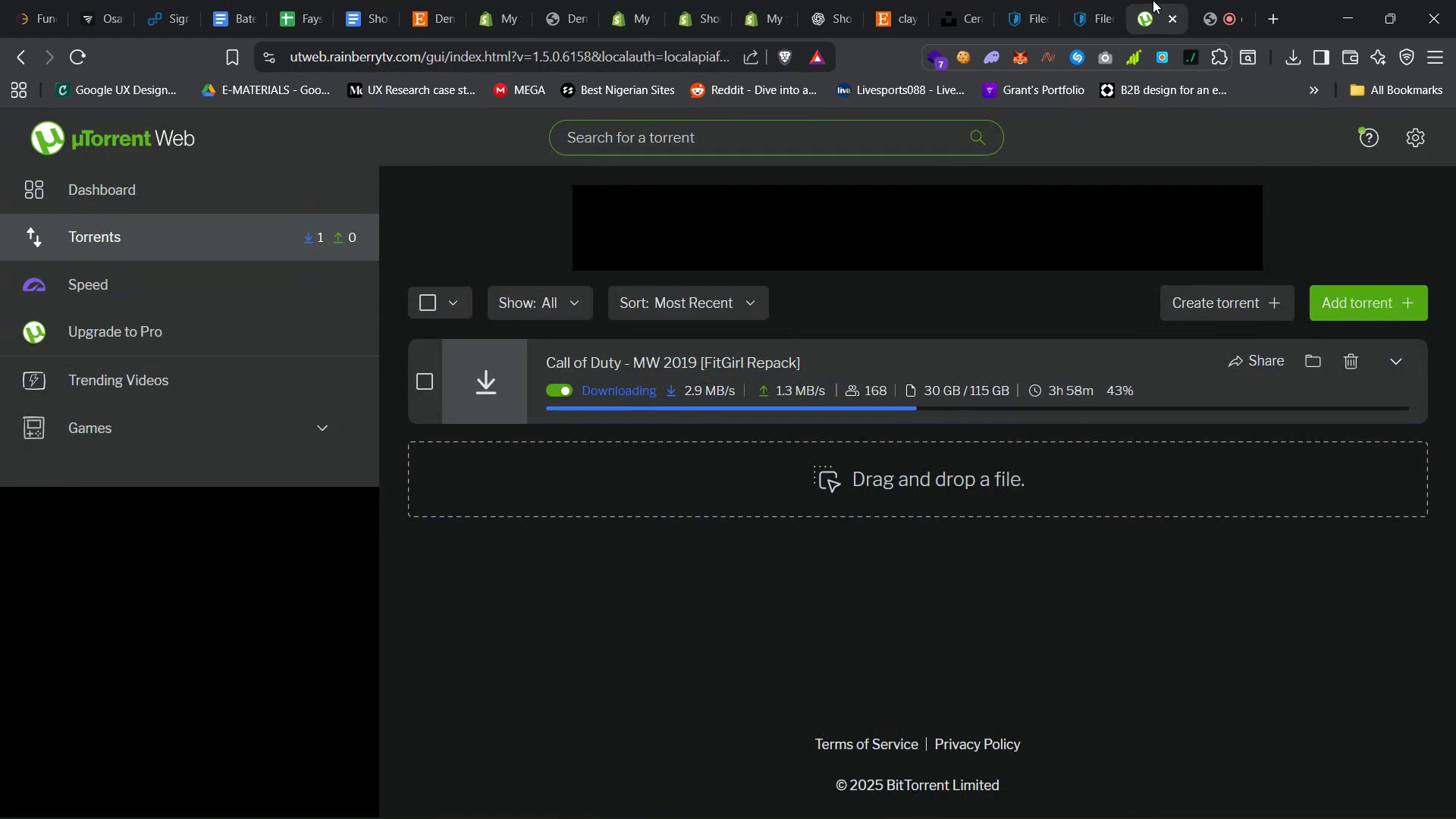 
wait(5.37)
 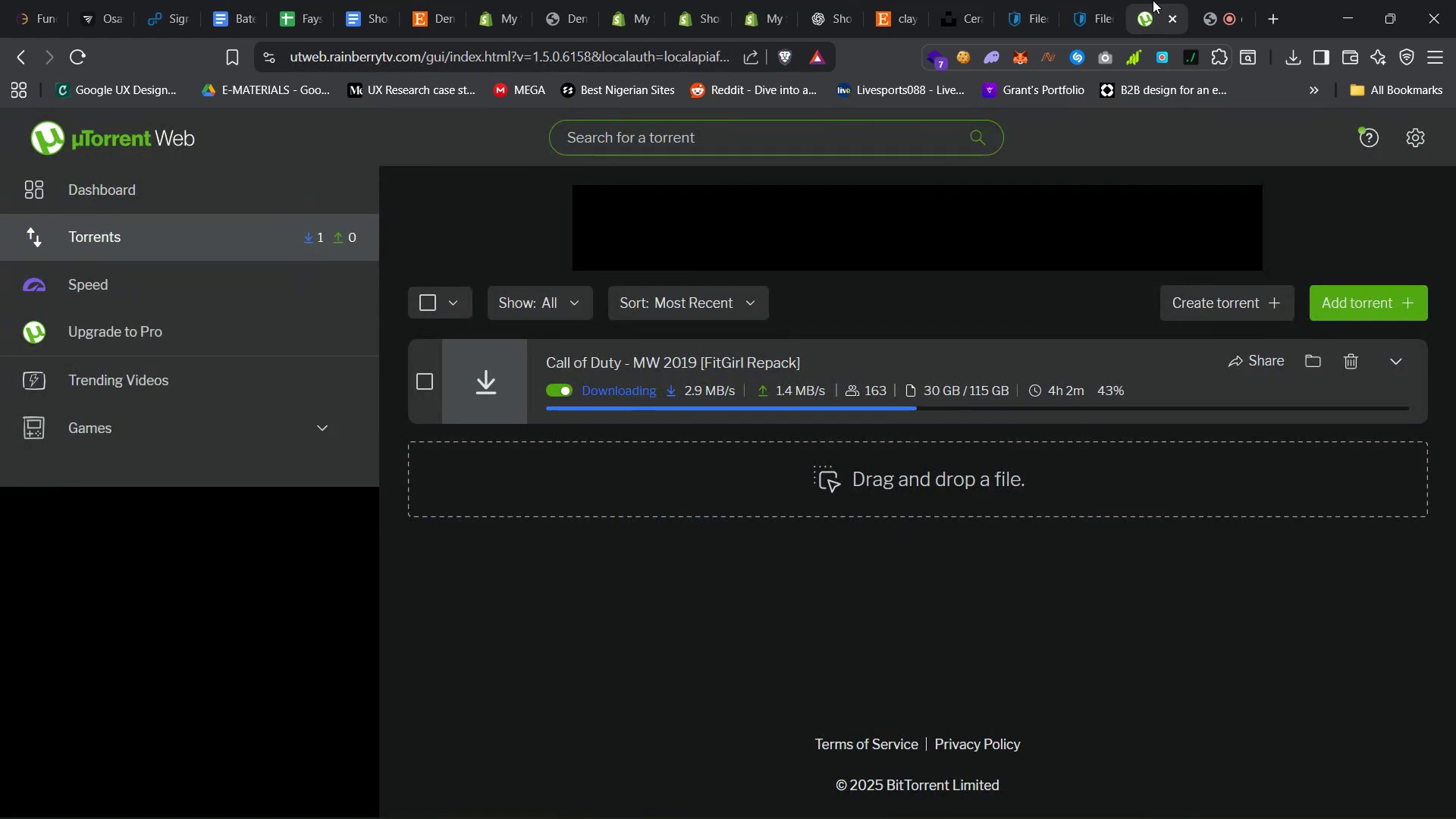 
left_click([1097, 0])
 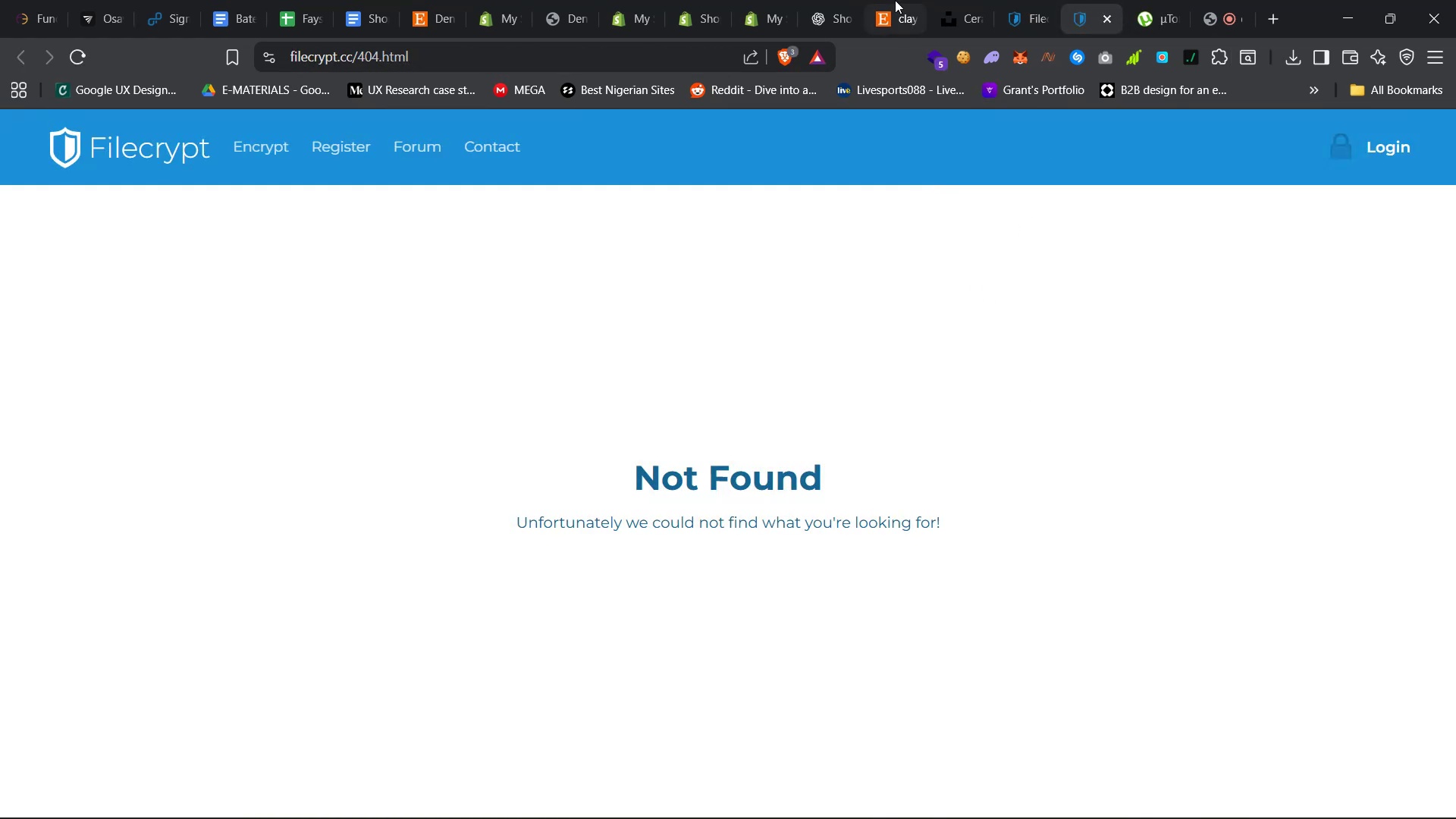 
left_click([1025, 0])
 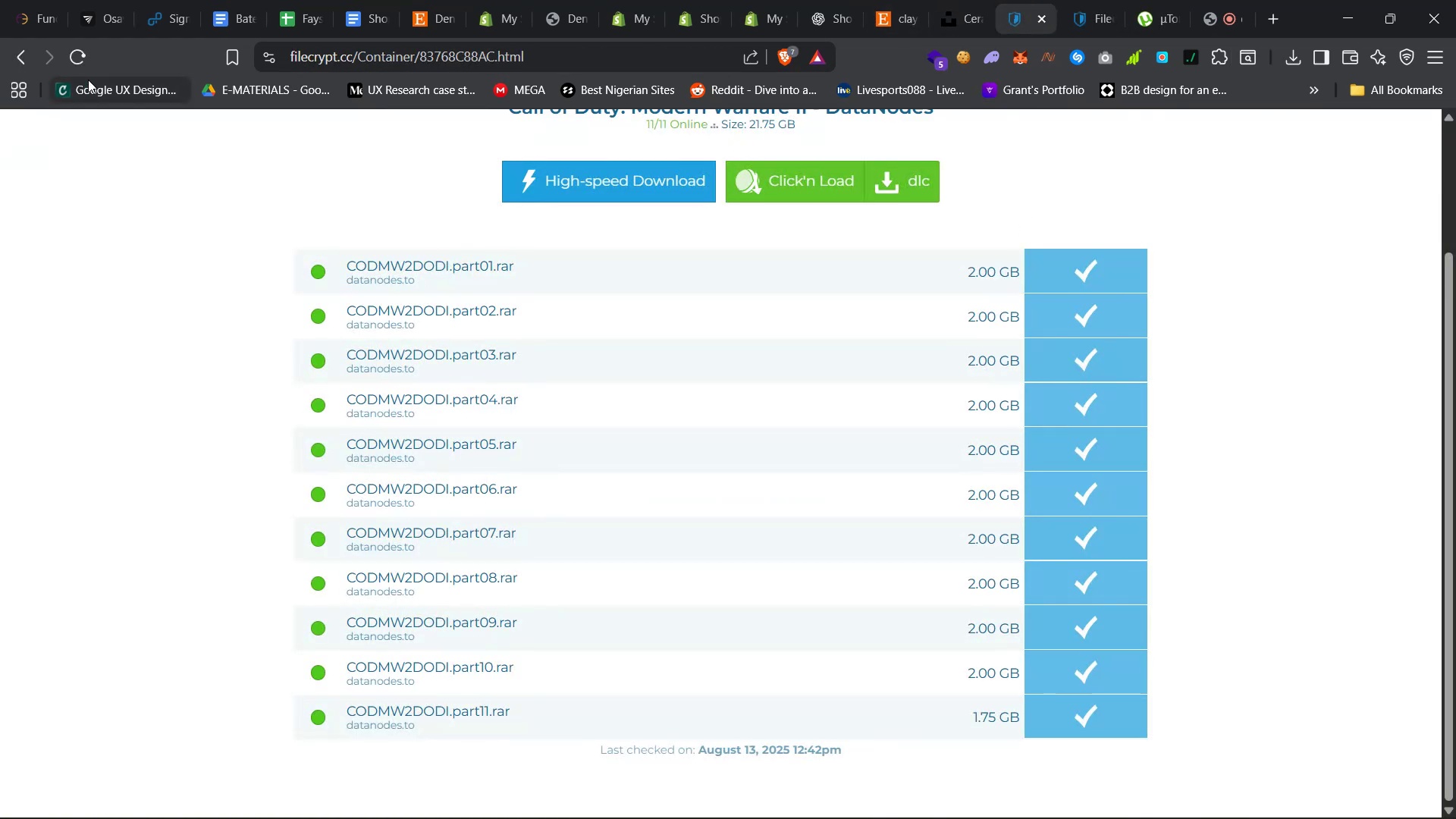 
left_click([71, 56])
 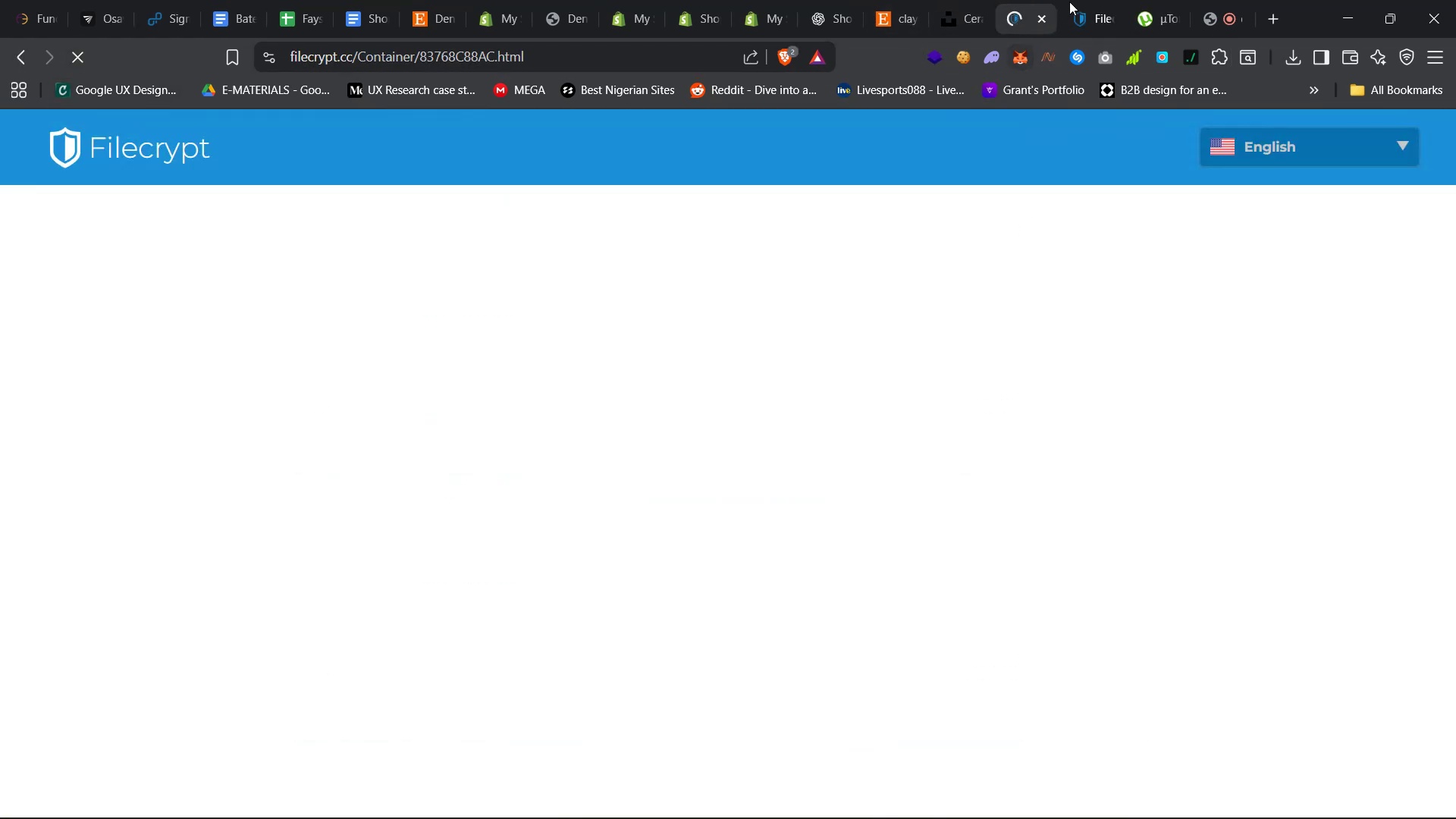 
left_click([1080, 0])
 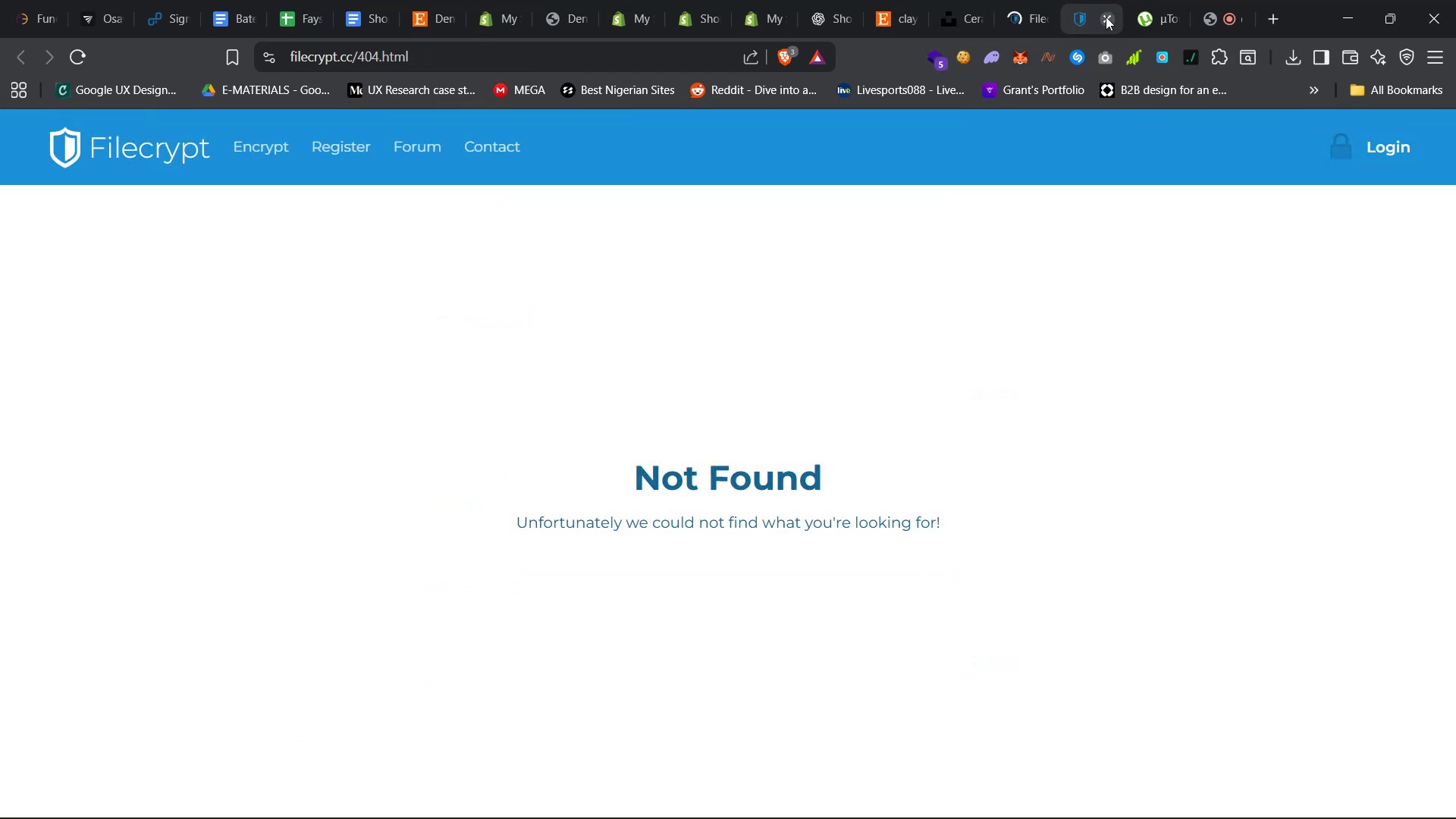 
left_click([1106, 17])
 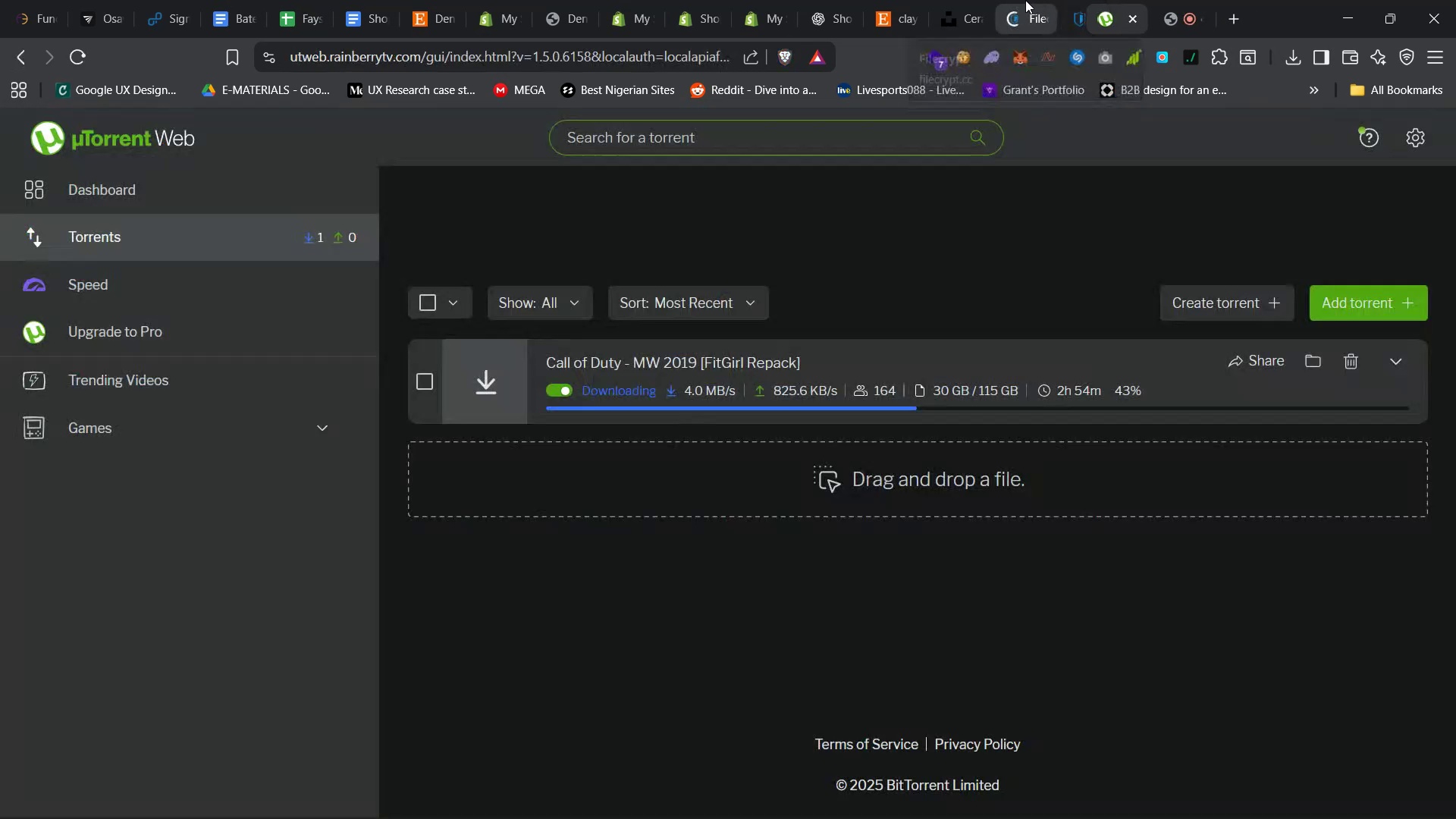 
left_click([1025, 0])
 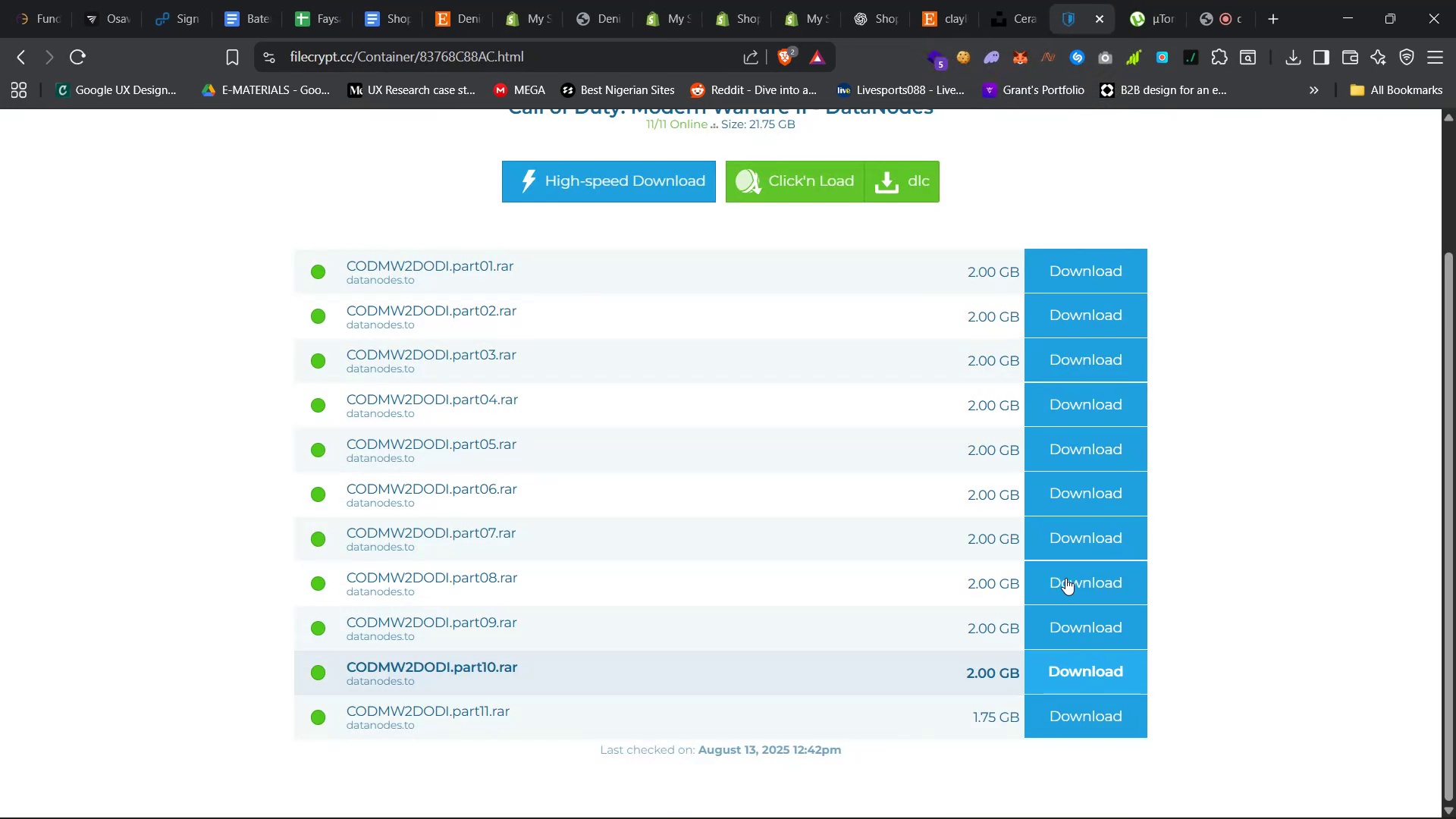 
left_click([1086, 522])
 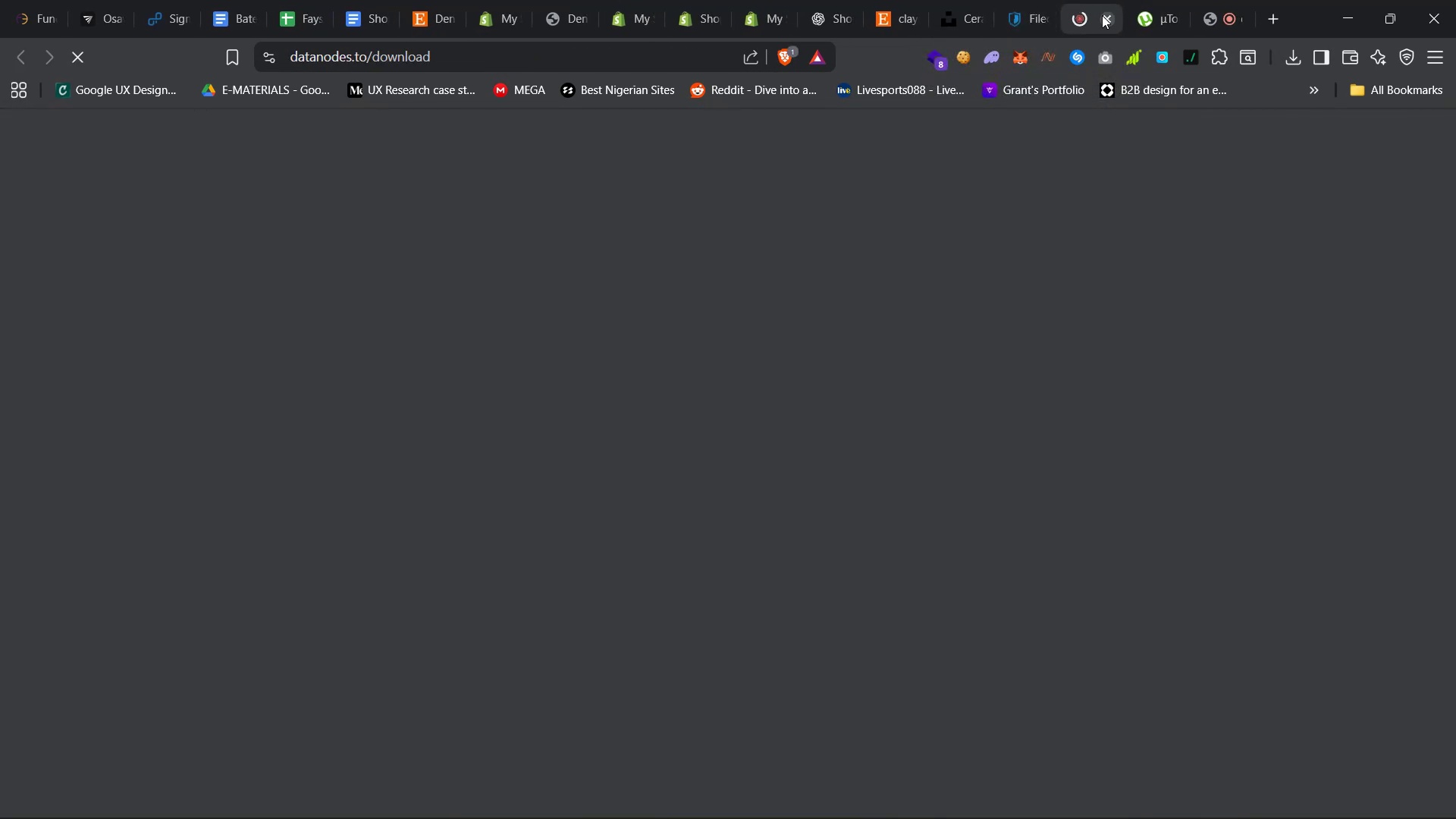 
left_click([1102, 15])
 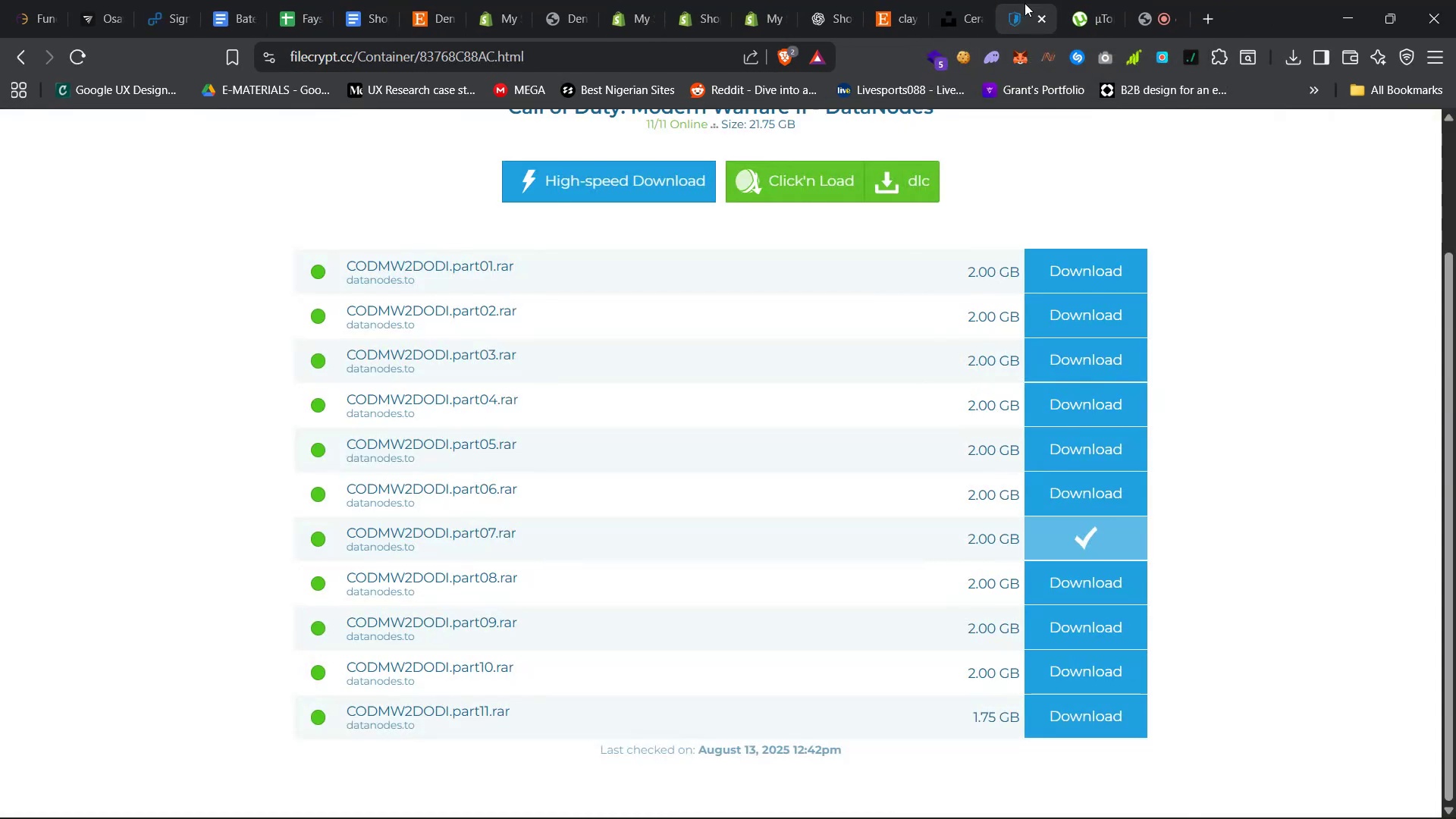 
left_click([1021, 0])
 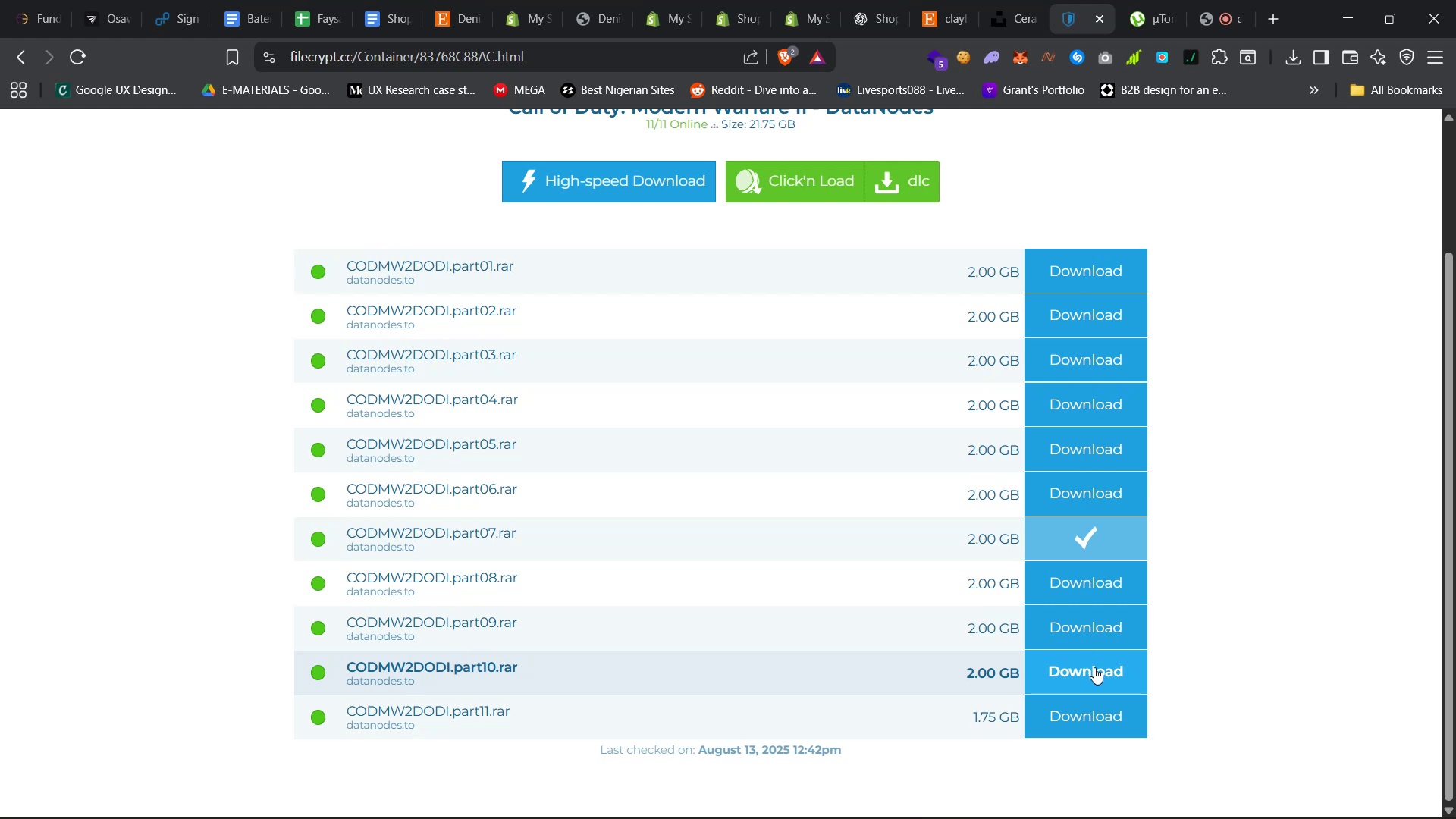 
left_click([1094, 667])
 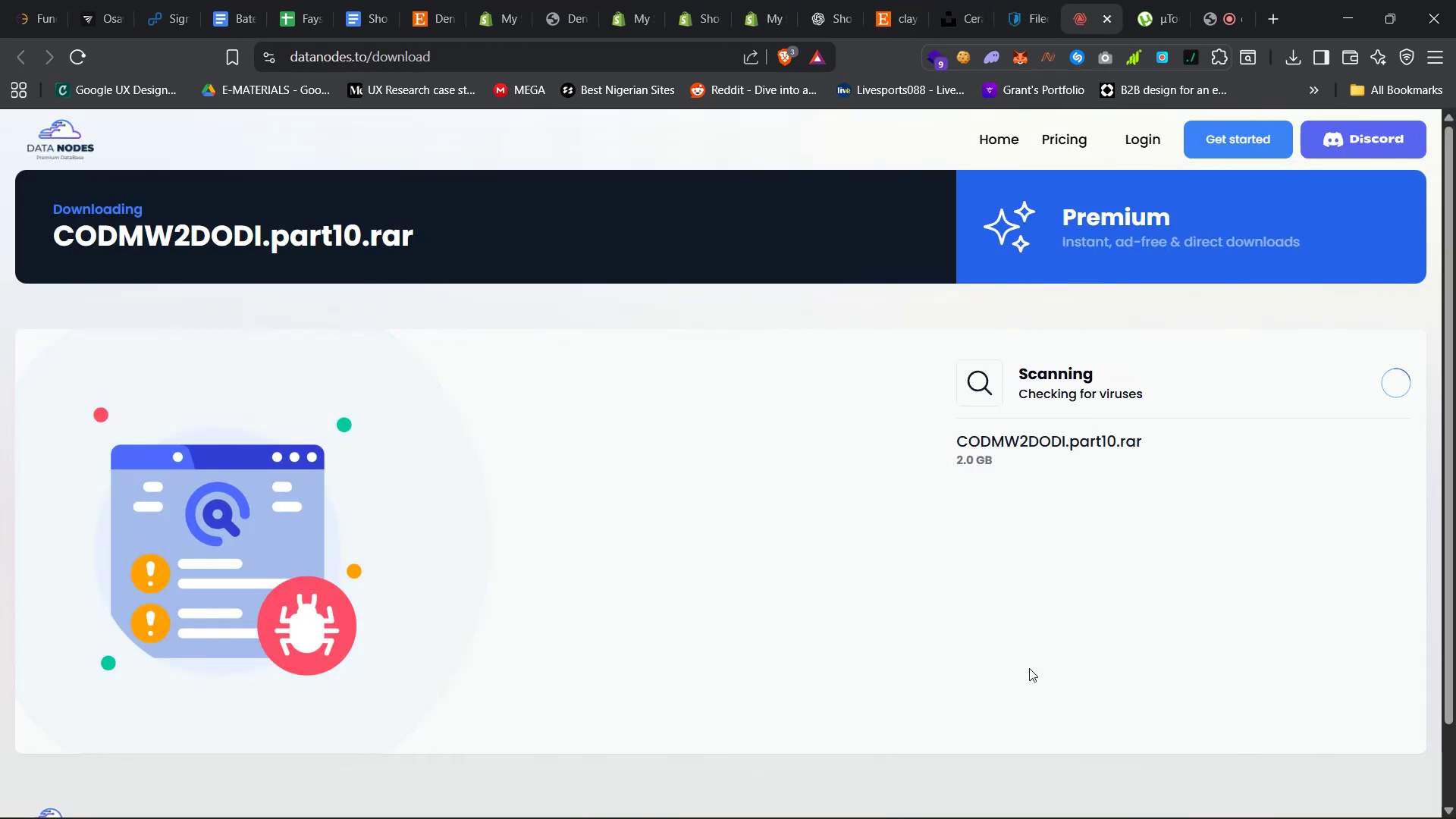 
wait(7.18)
 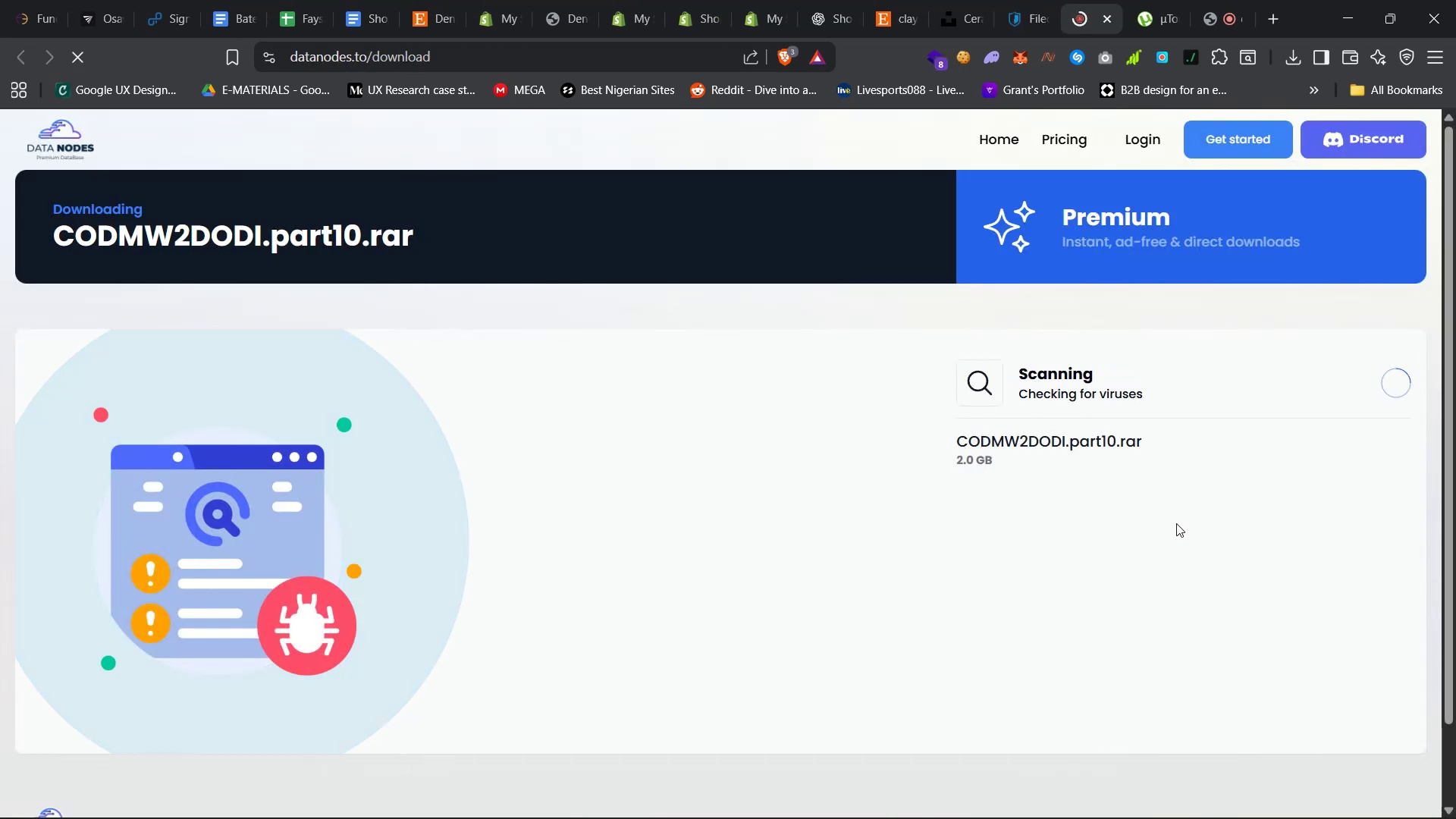 
left_click([751, 0])
 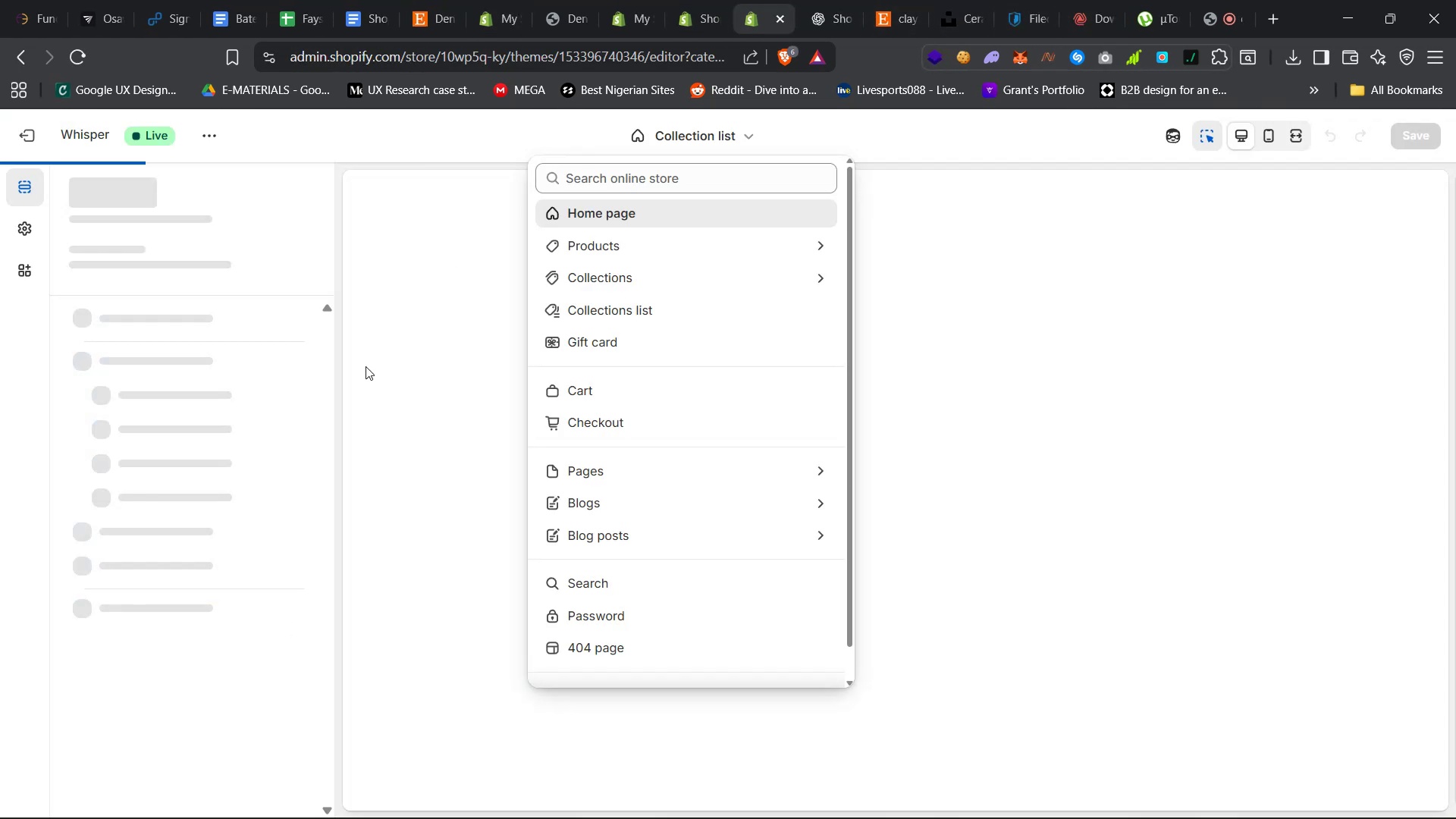 
left_click([403, 319])
 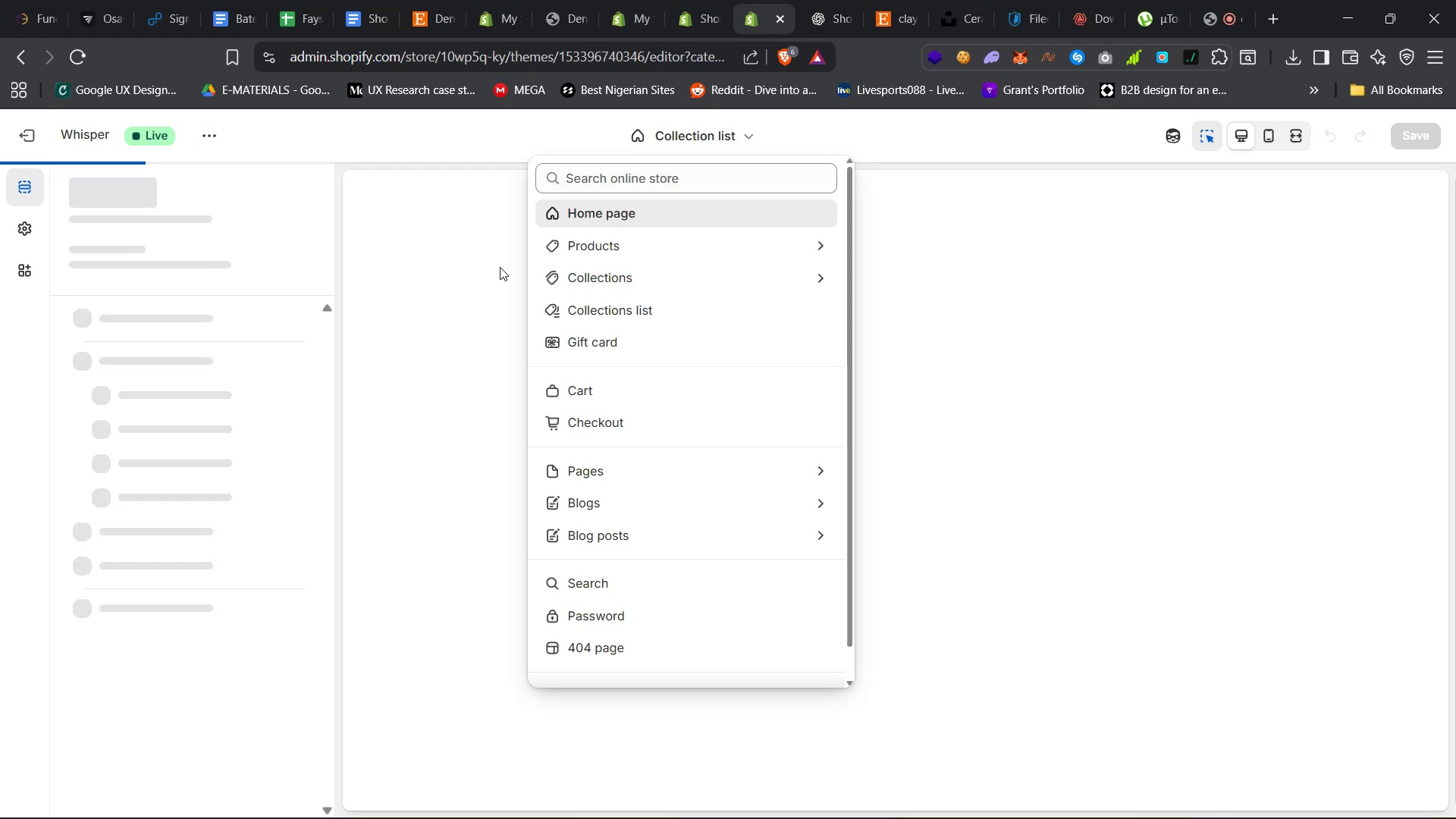 
left_click([573, 257])
 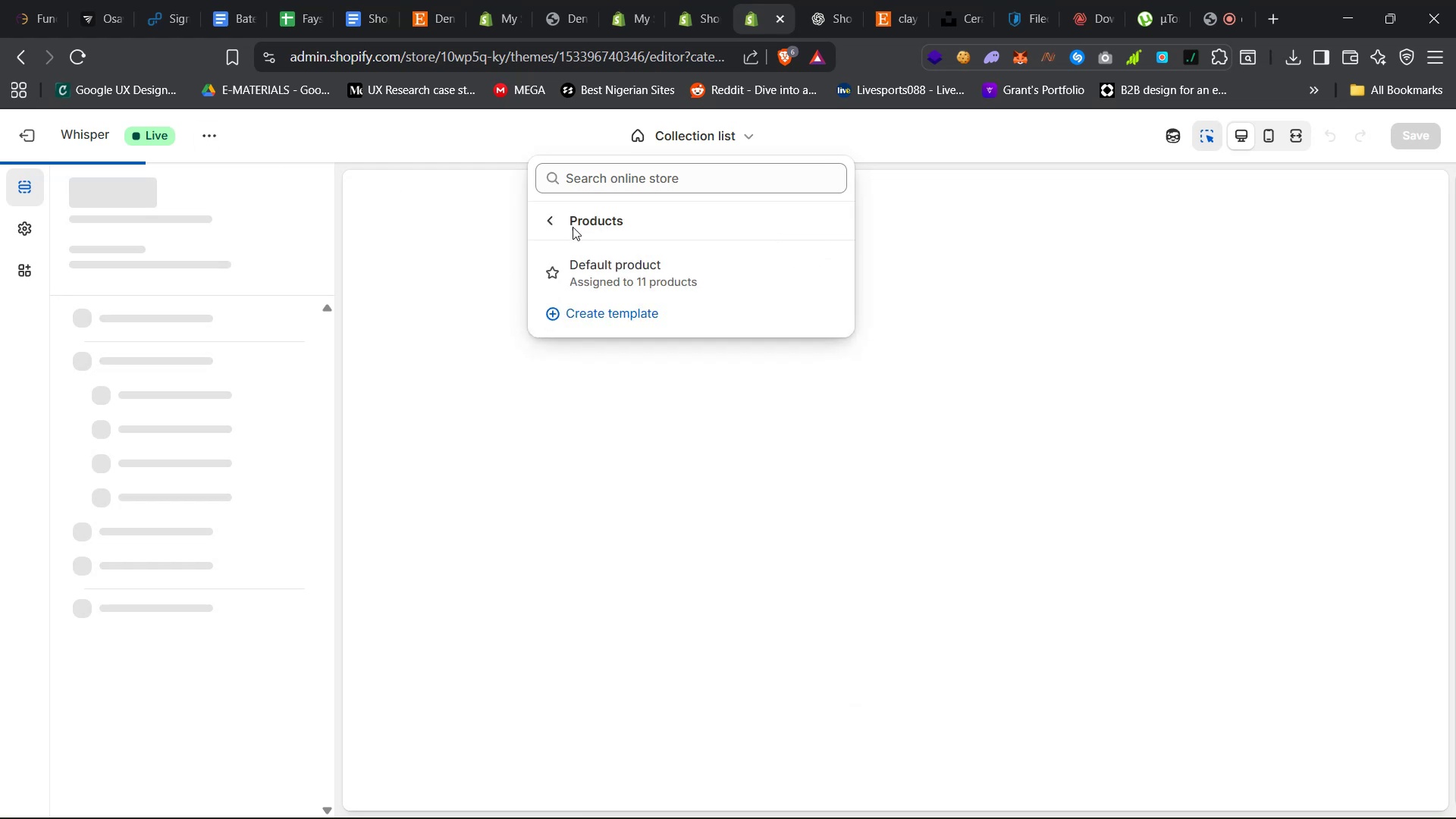 
left_click([616, 280])
 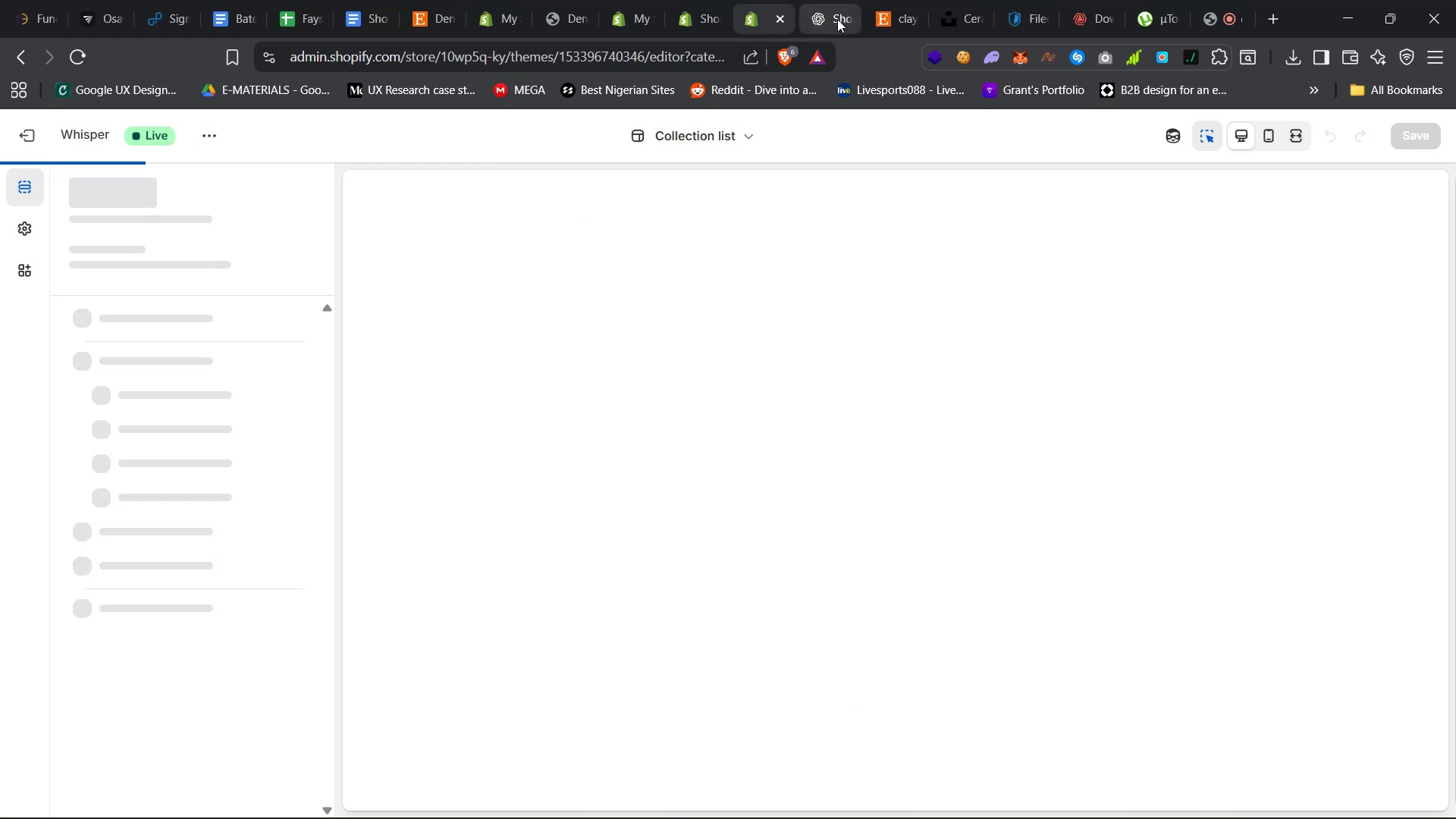 
left_click([784, 17])
 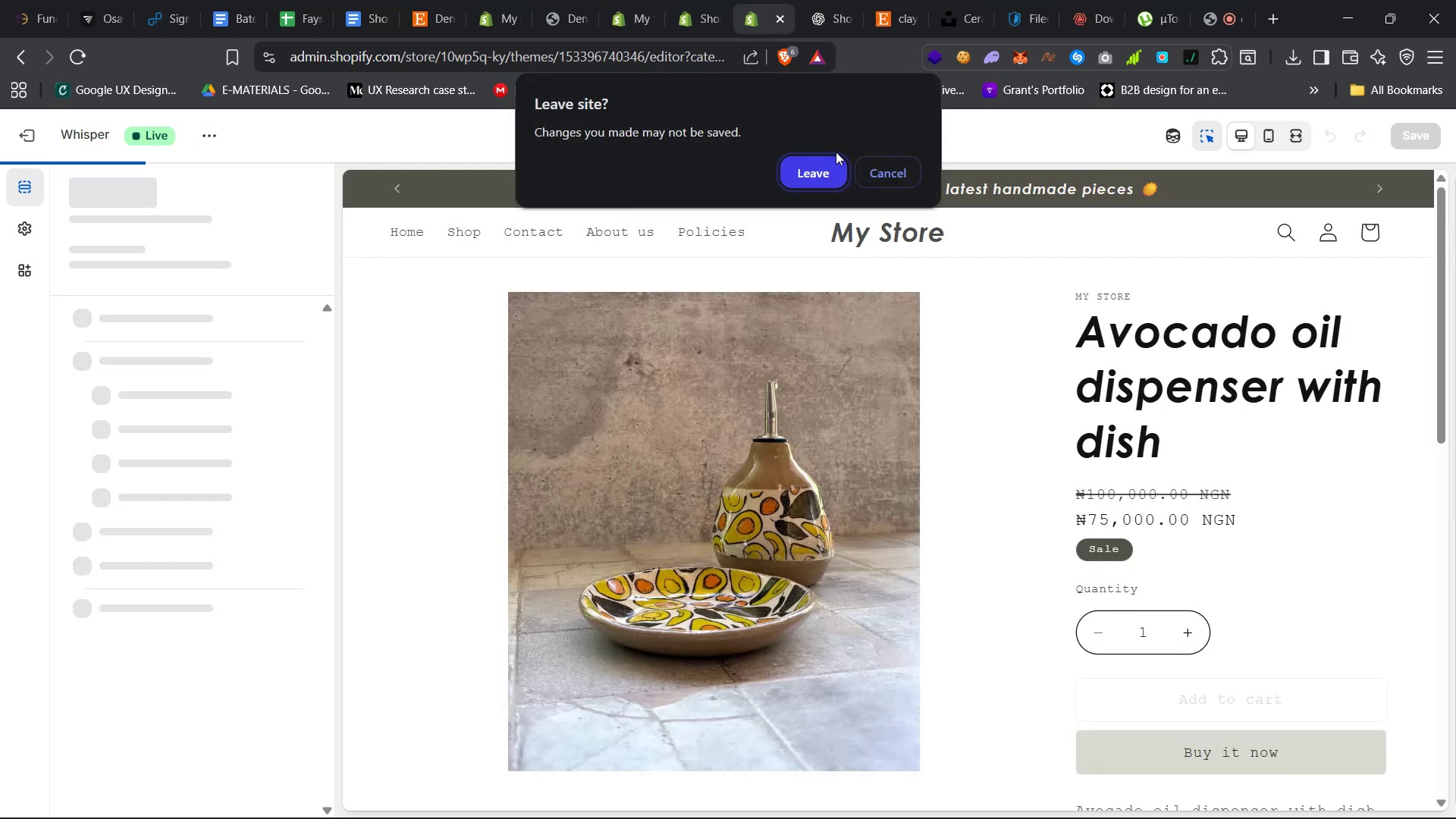 
left_click([878, 177])
 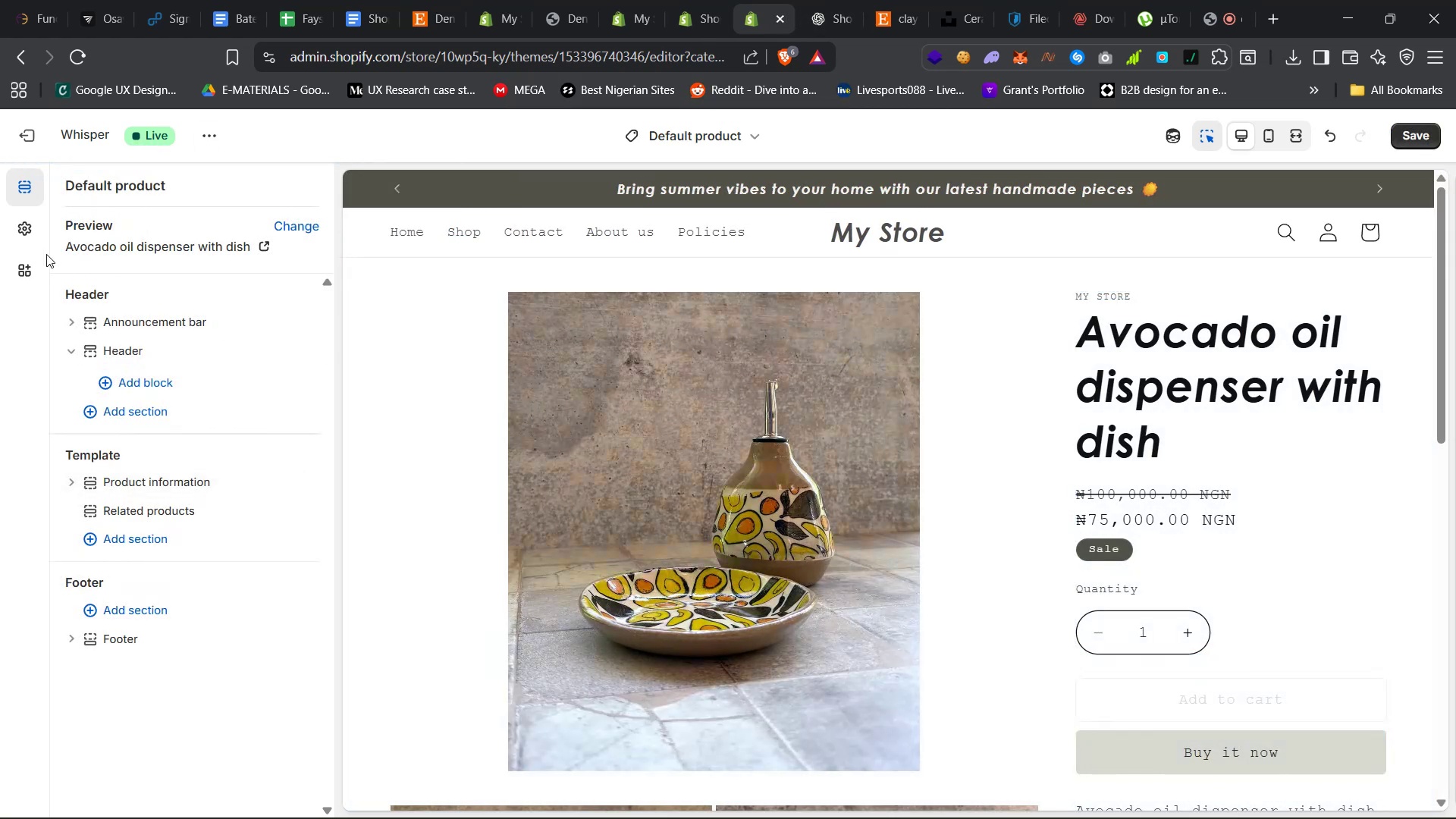 
scroll: coordinate [797, 573], scroll_direction: up, amount: 37.0
 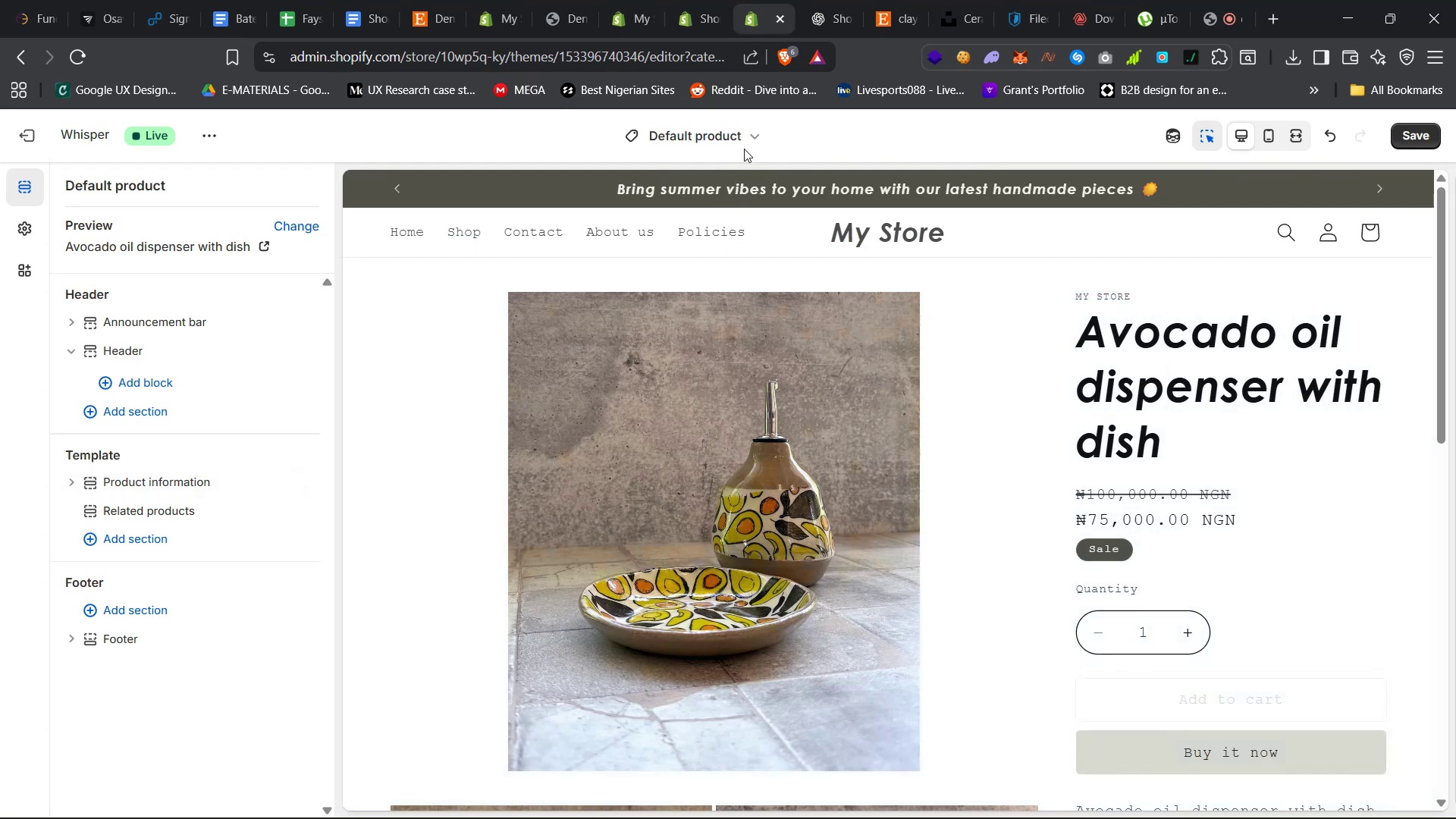 
left_click([753, 135])
 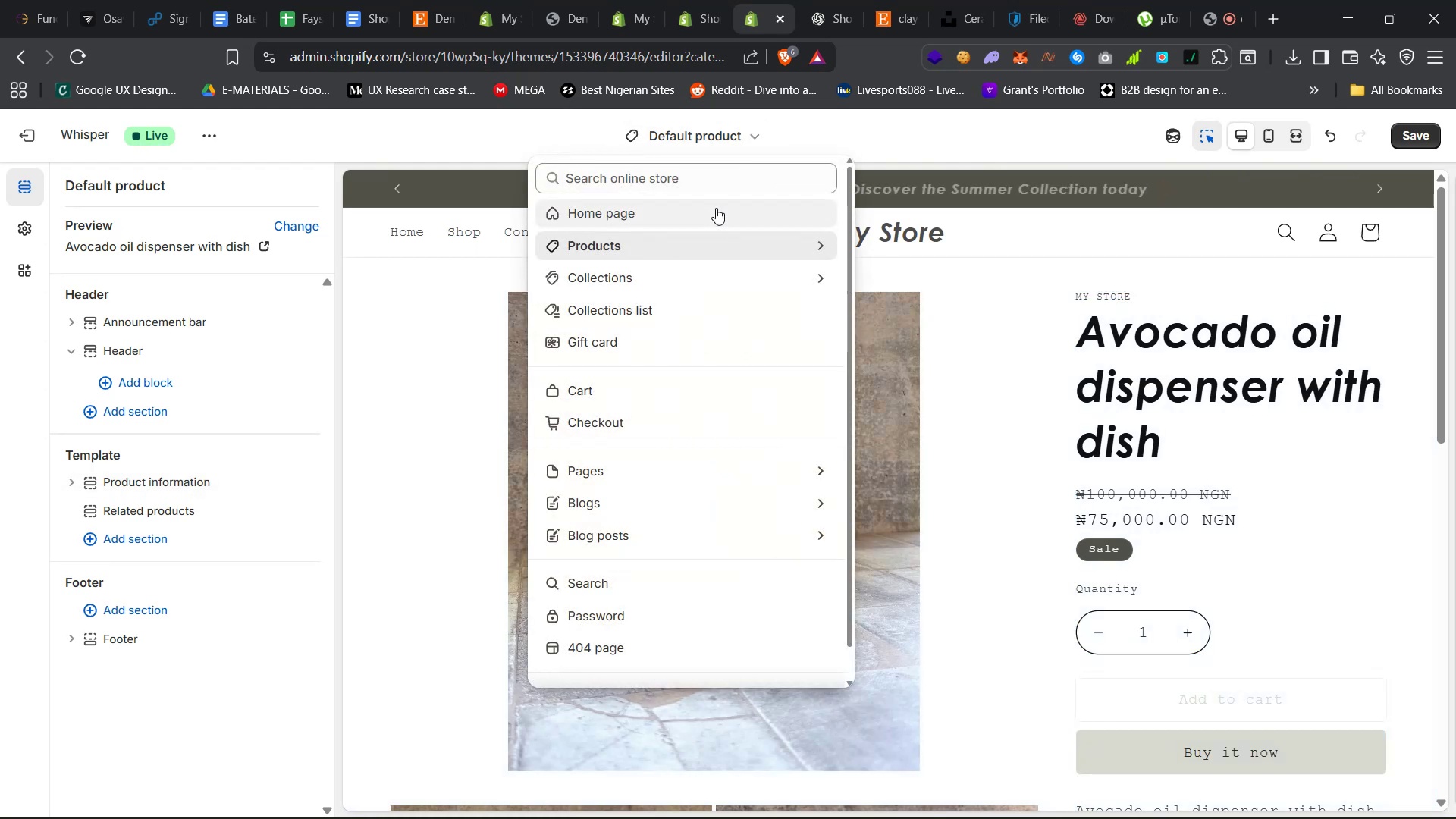 
left_click([716, 208])
 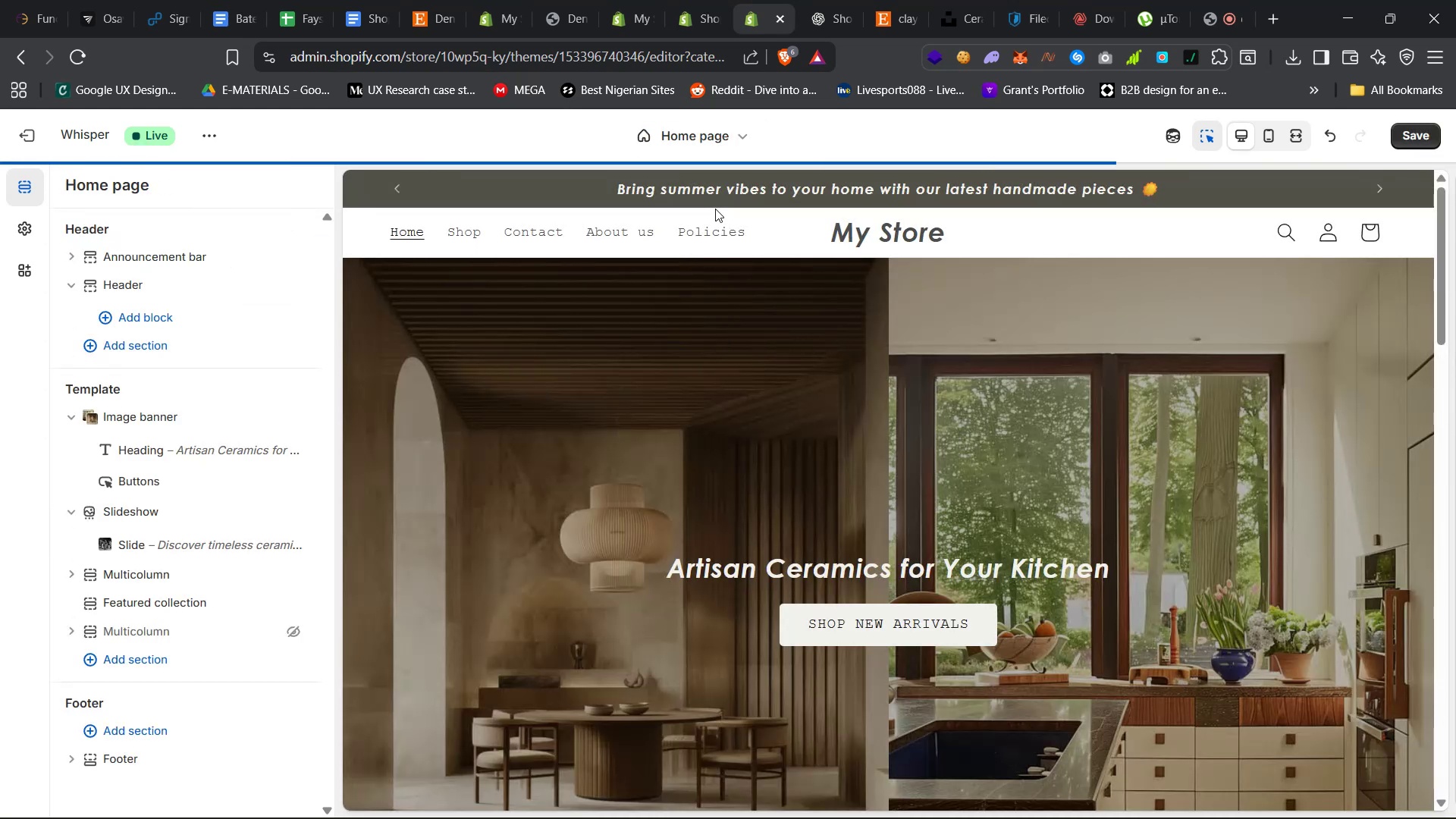 
scroll: coordinate [833, 472], scroll_direction: down, amount: 26.0
 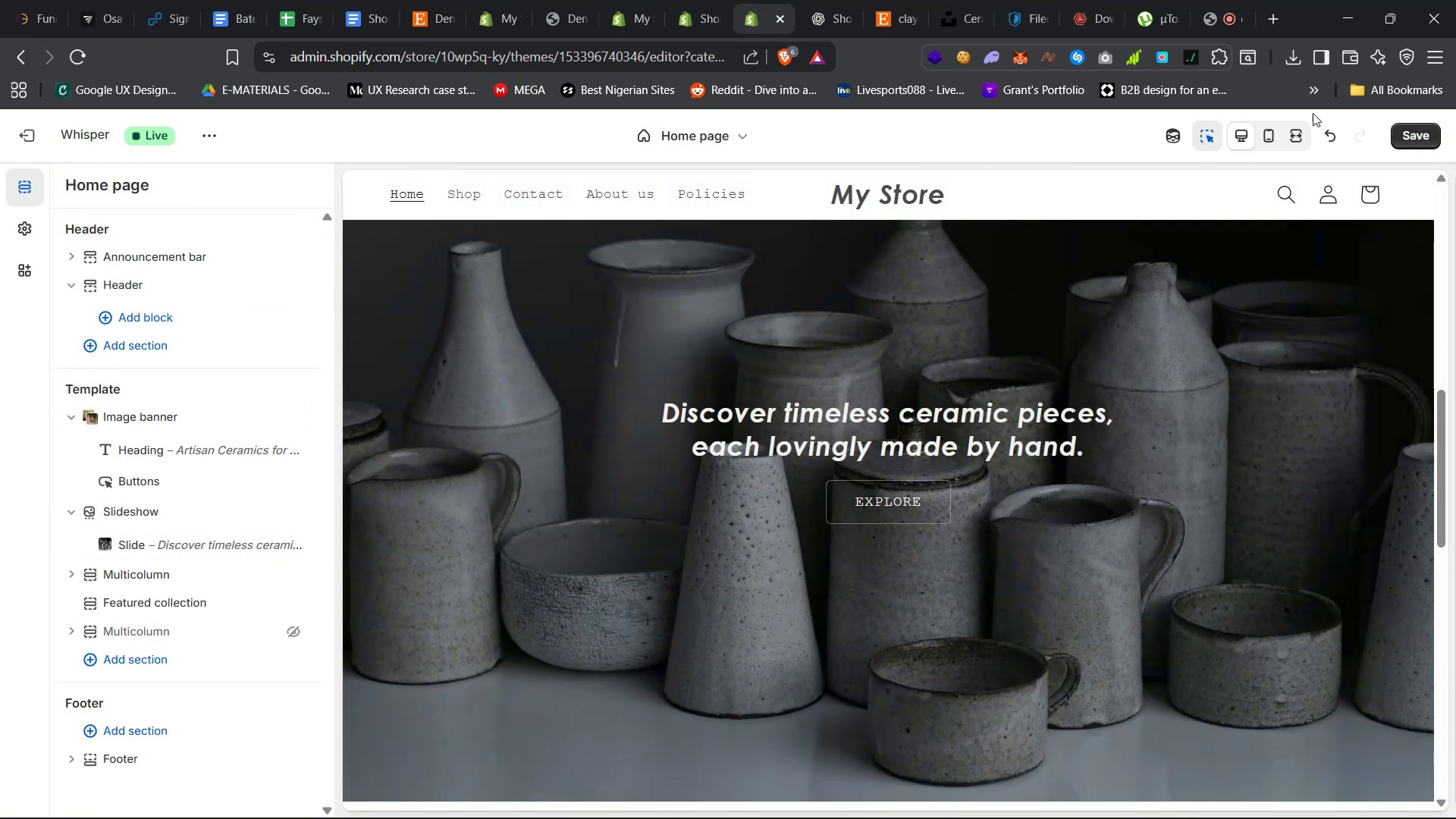 
left_click([1414, 133])
 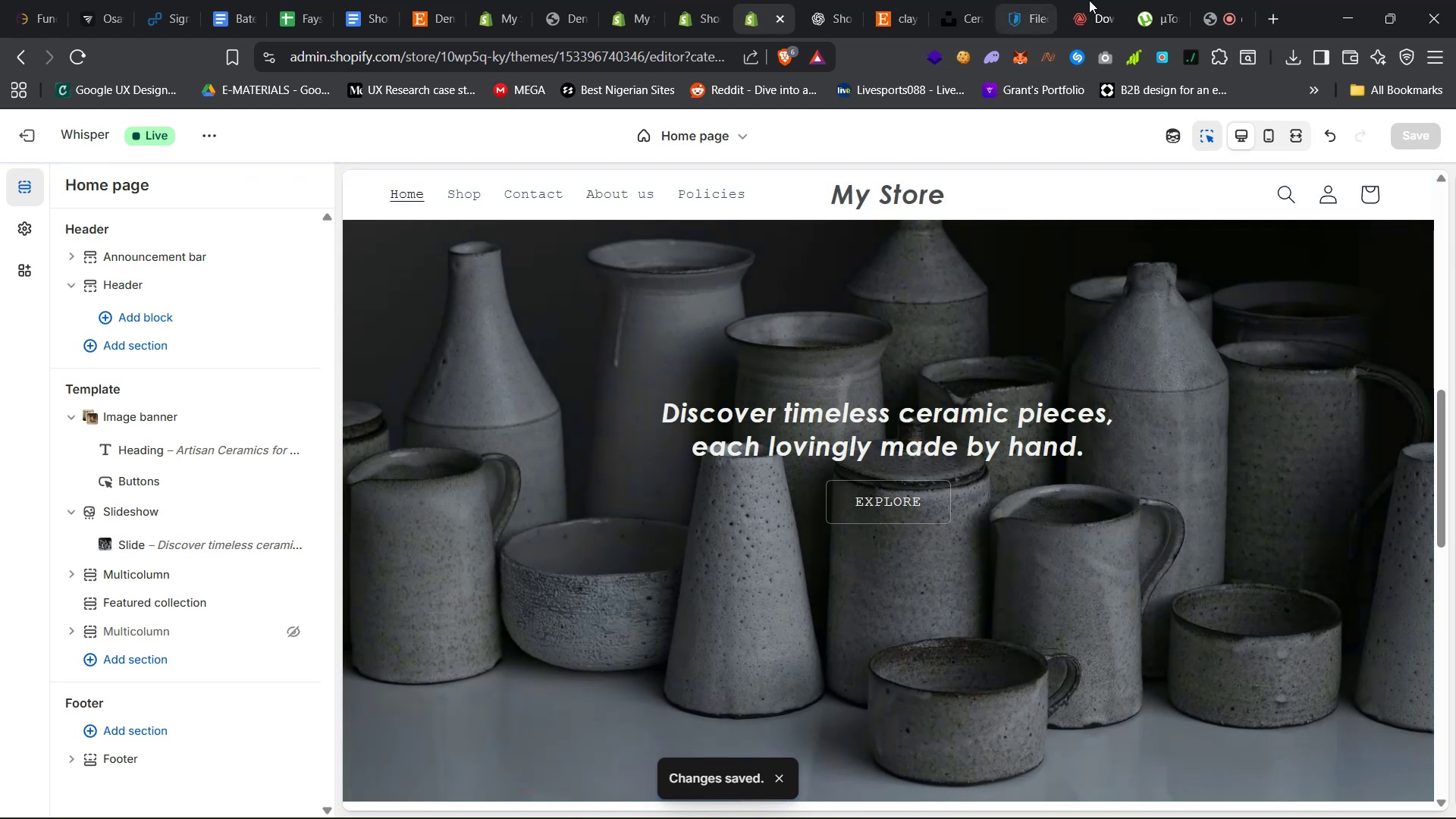 
left_click([1085, 0])
 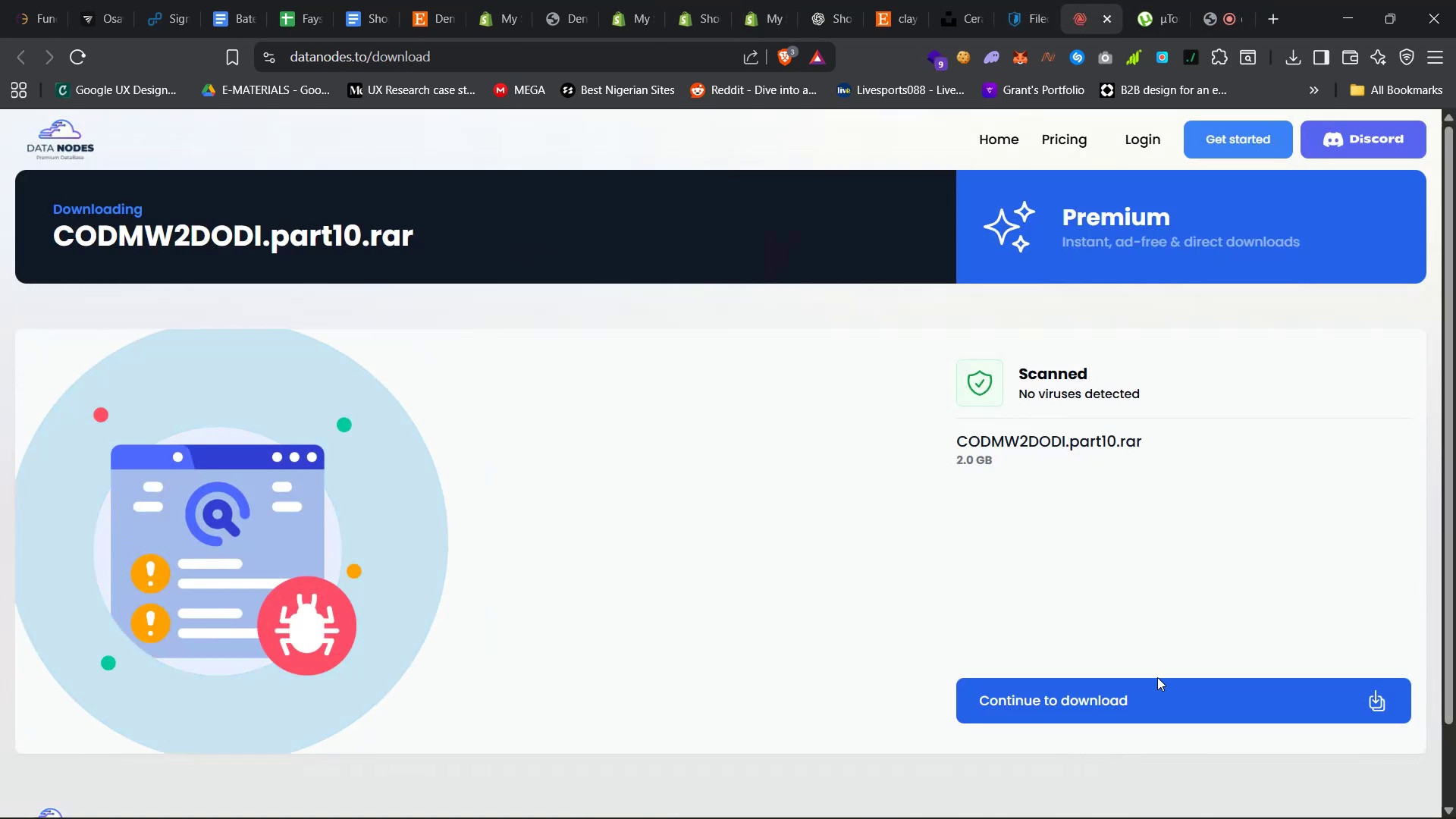 
left_click([1157, 678])
 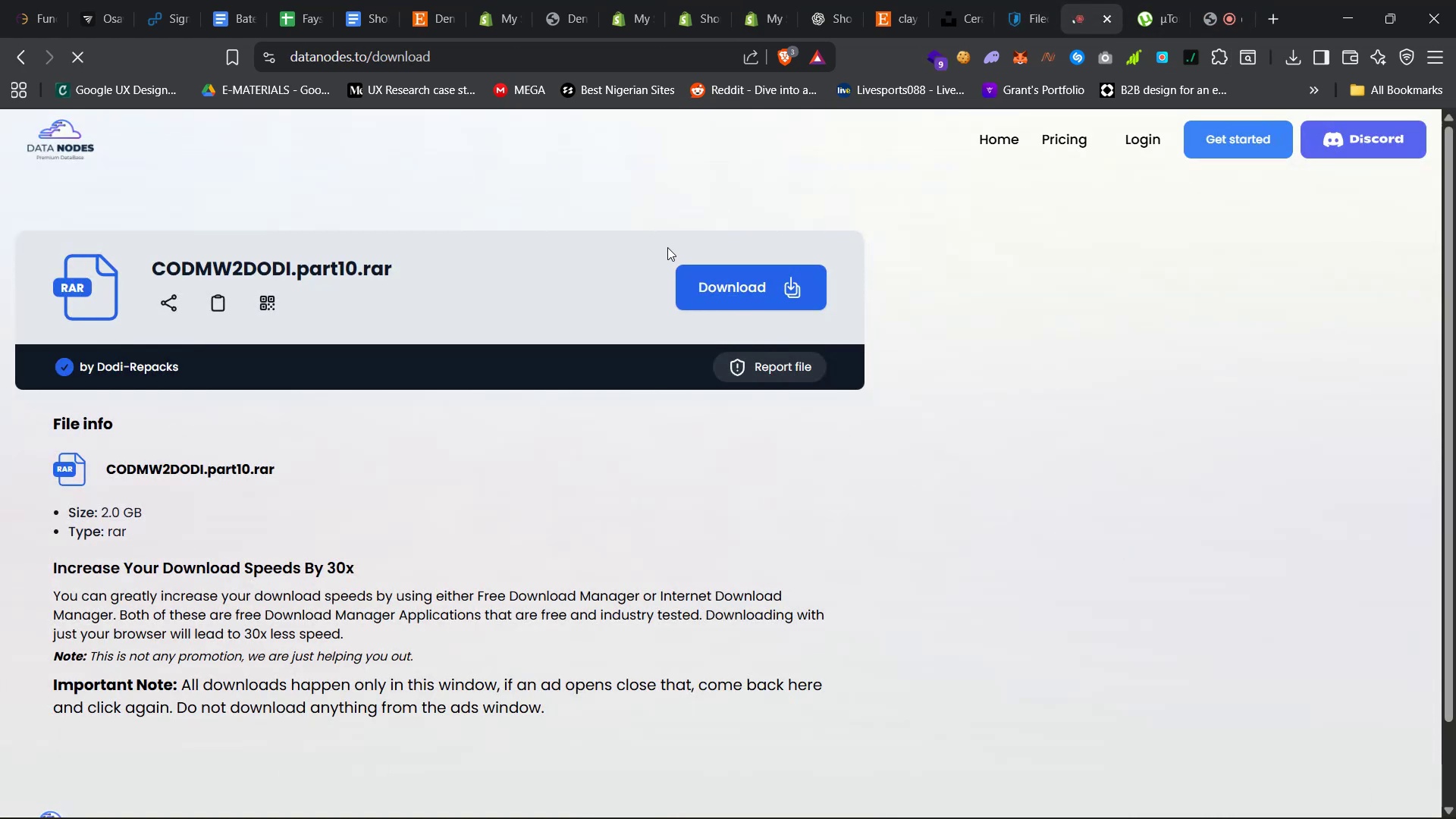 
left_click([711, 287])
 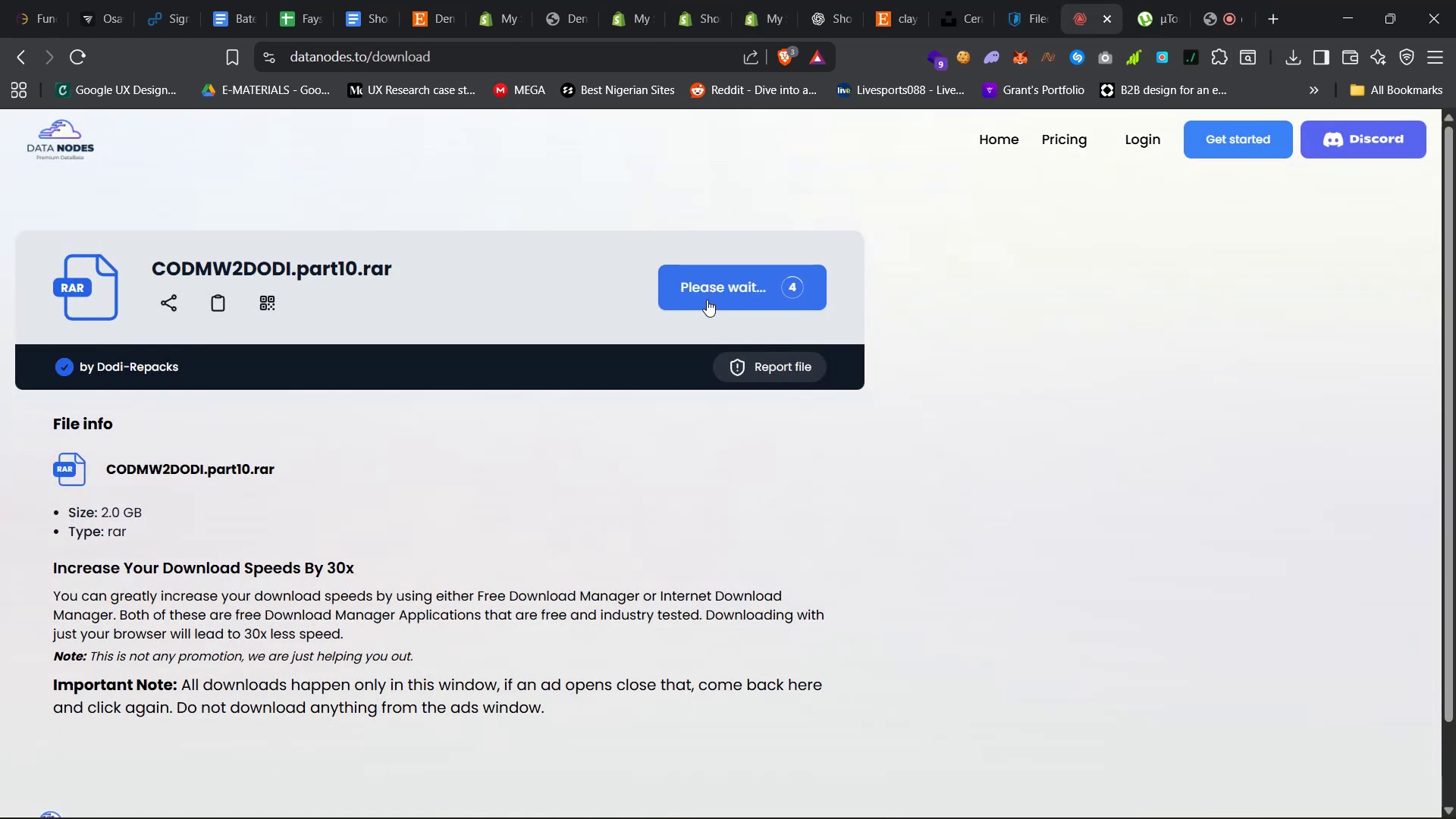 
left_click([757, 0])
 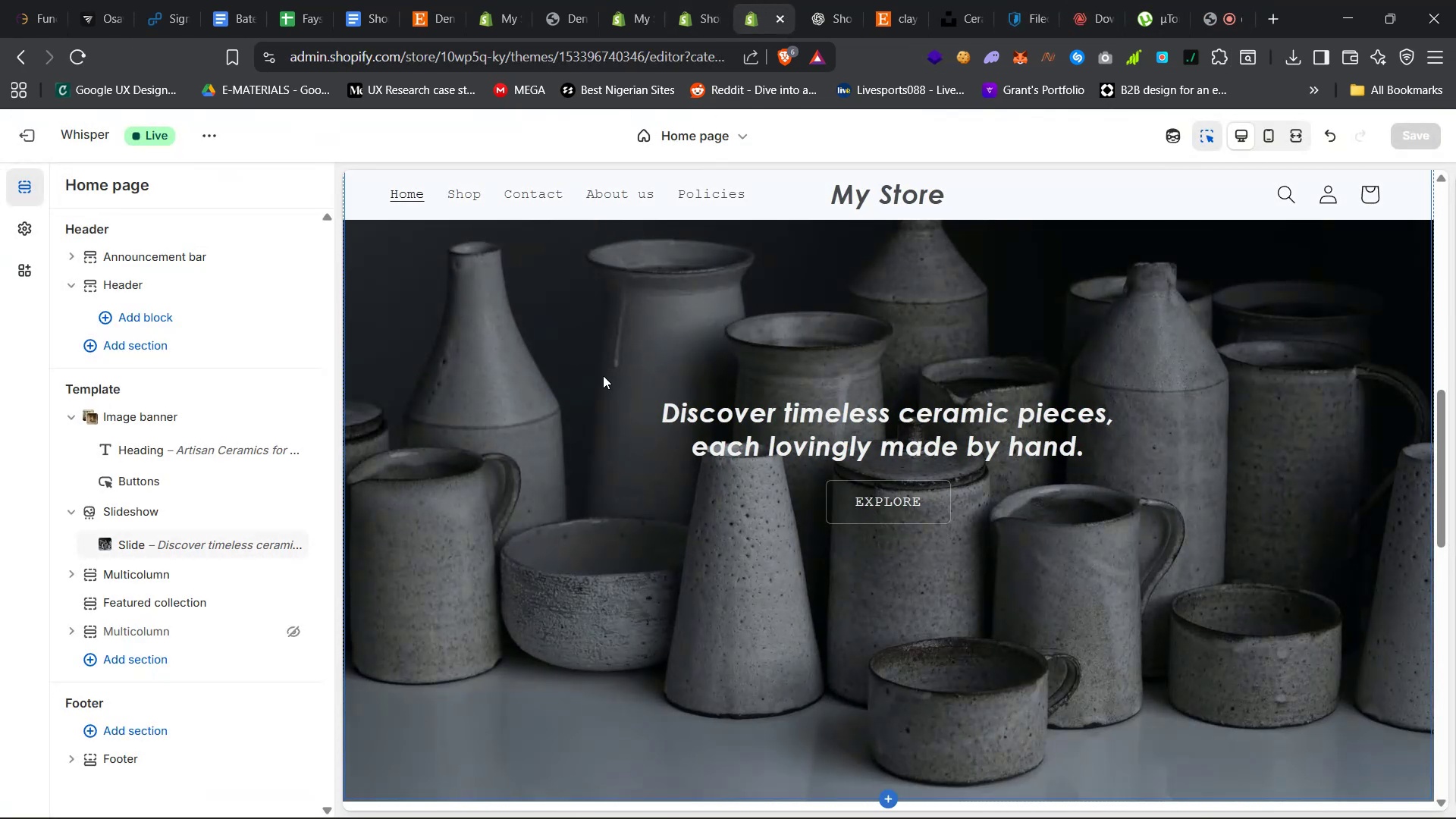 
scroll: coordinate [882, 479], scroll_direction: up, amount: 27.0
 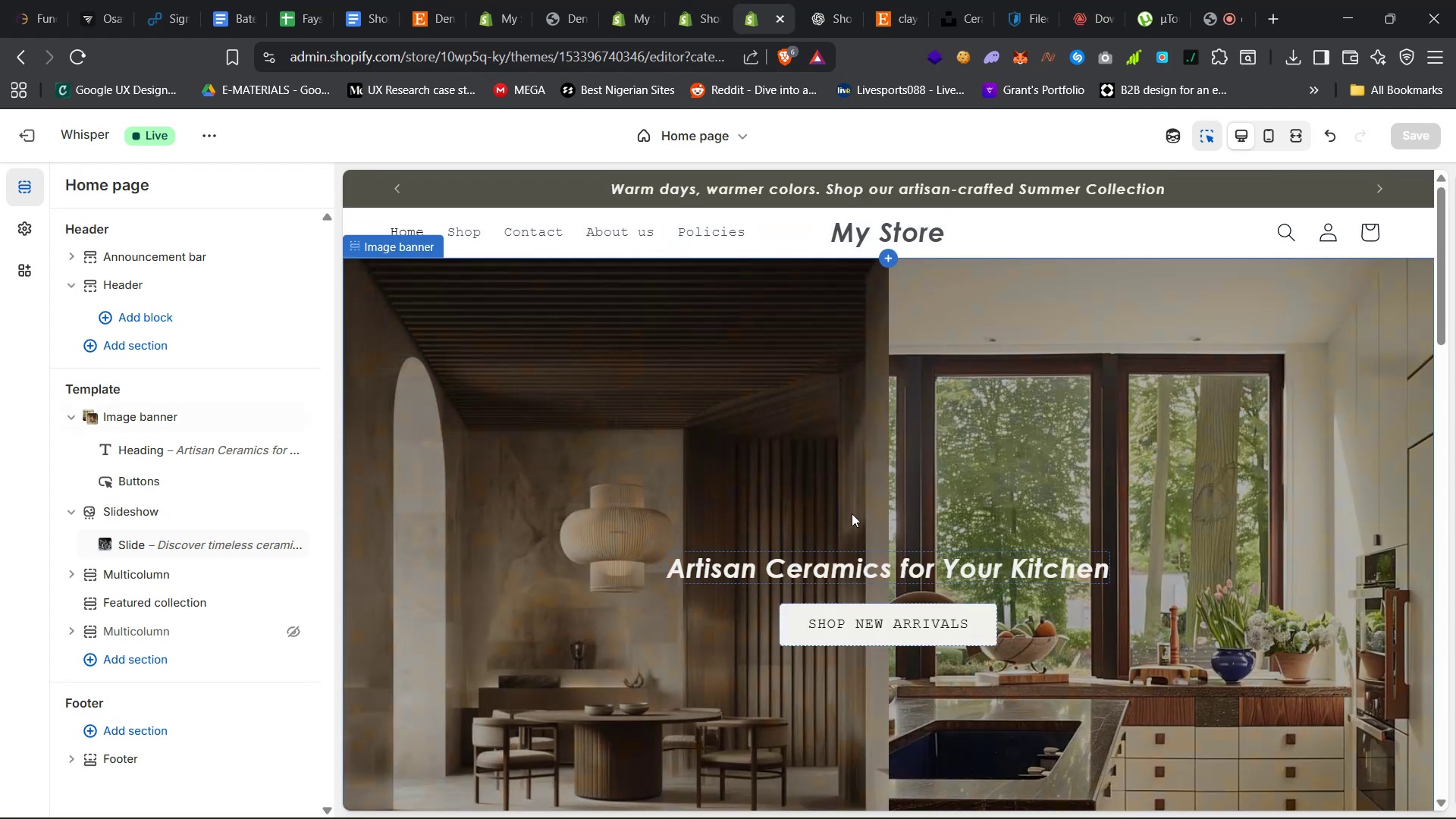 
left_click([852, 513])
 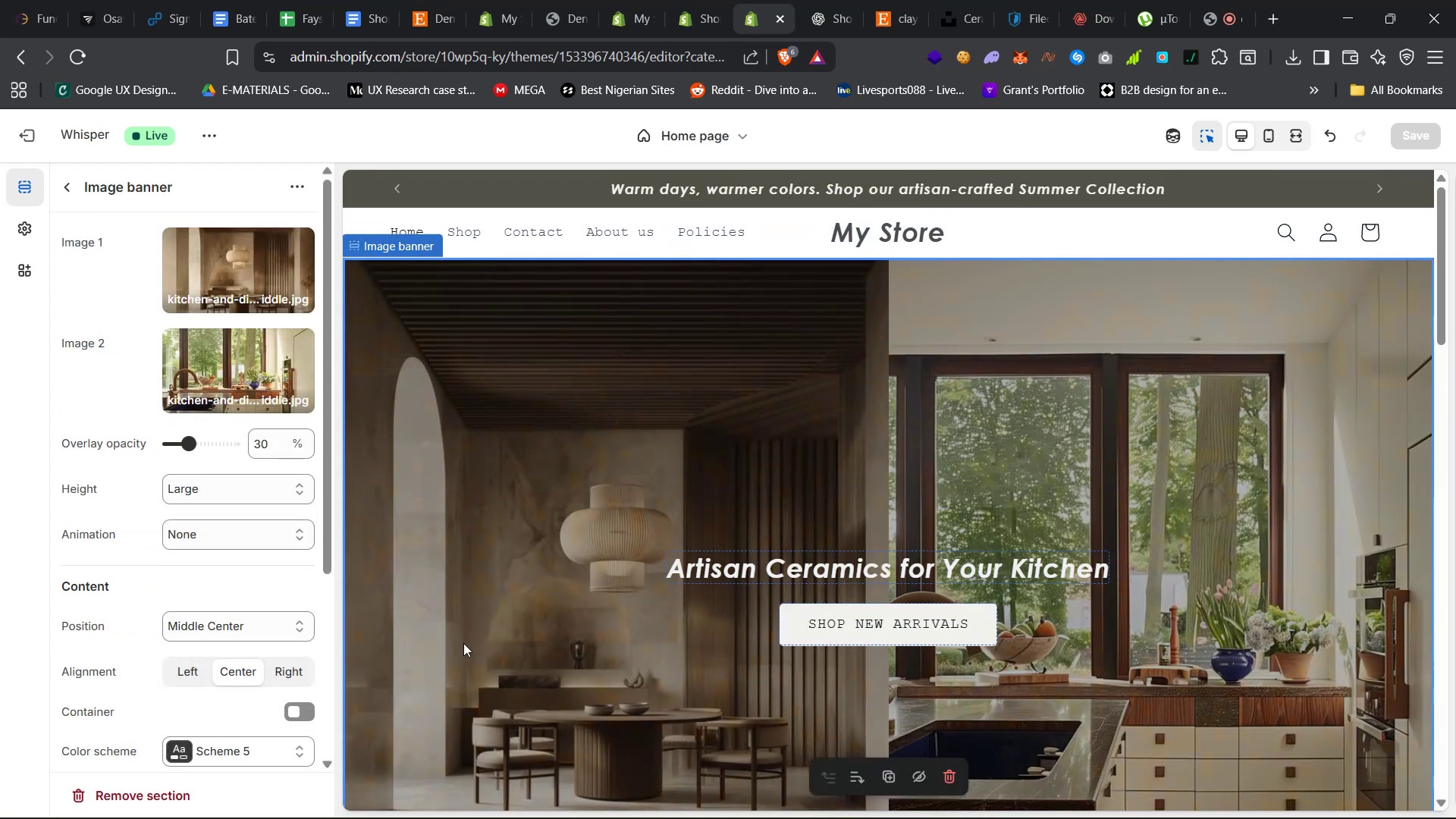 
scroll: coordinate [702, 590], scroll_direction: down, amount: 17.0
 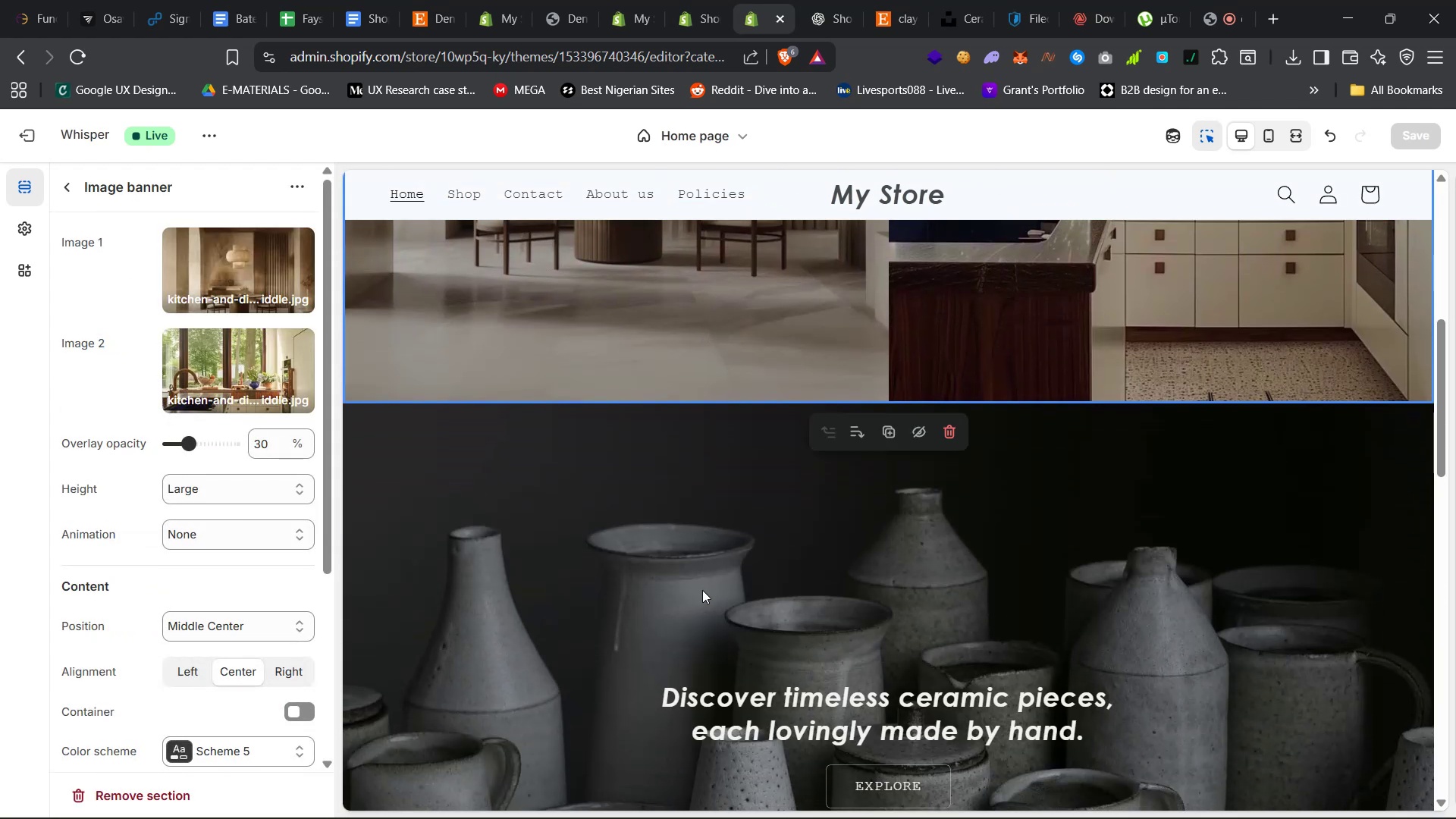 
left_click([703, 589])
 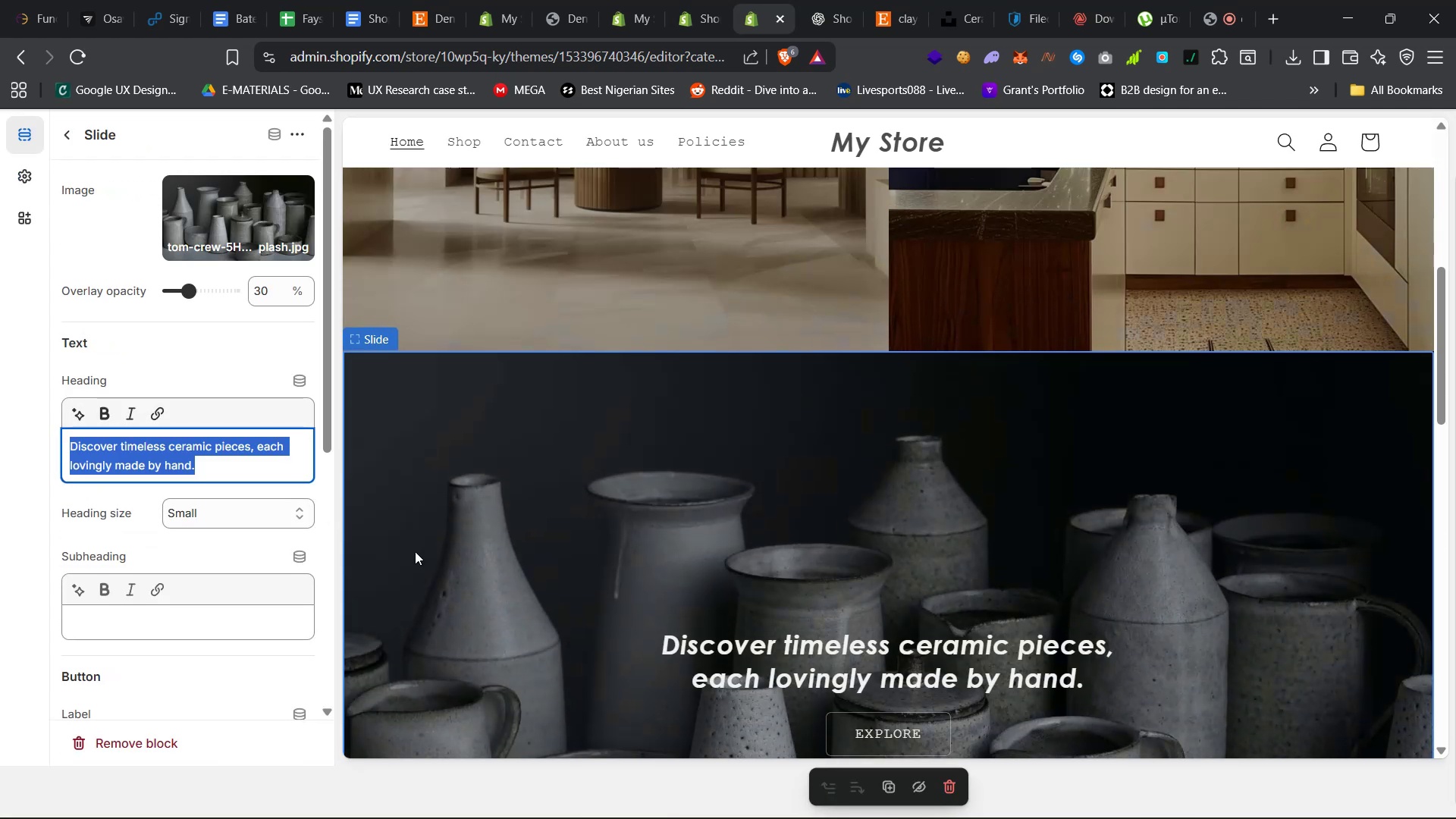 
scroll: coordinate [530, 519], scroll_direction: down, amount: 23.0
 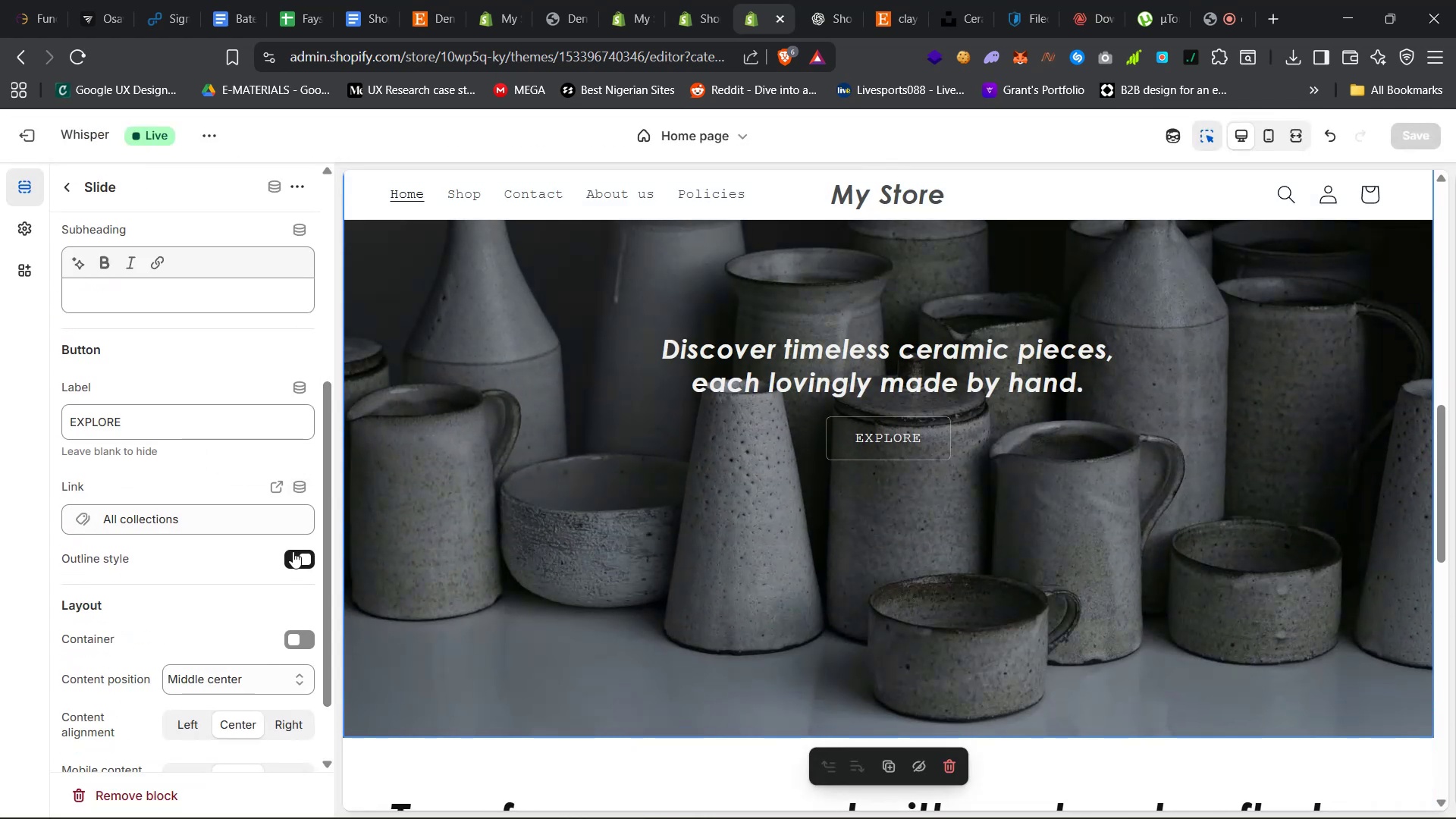 
left_click([292, 554])
 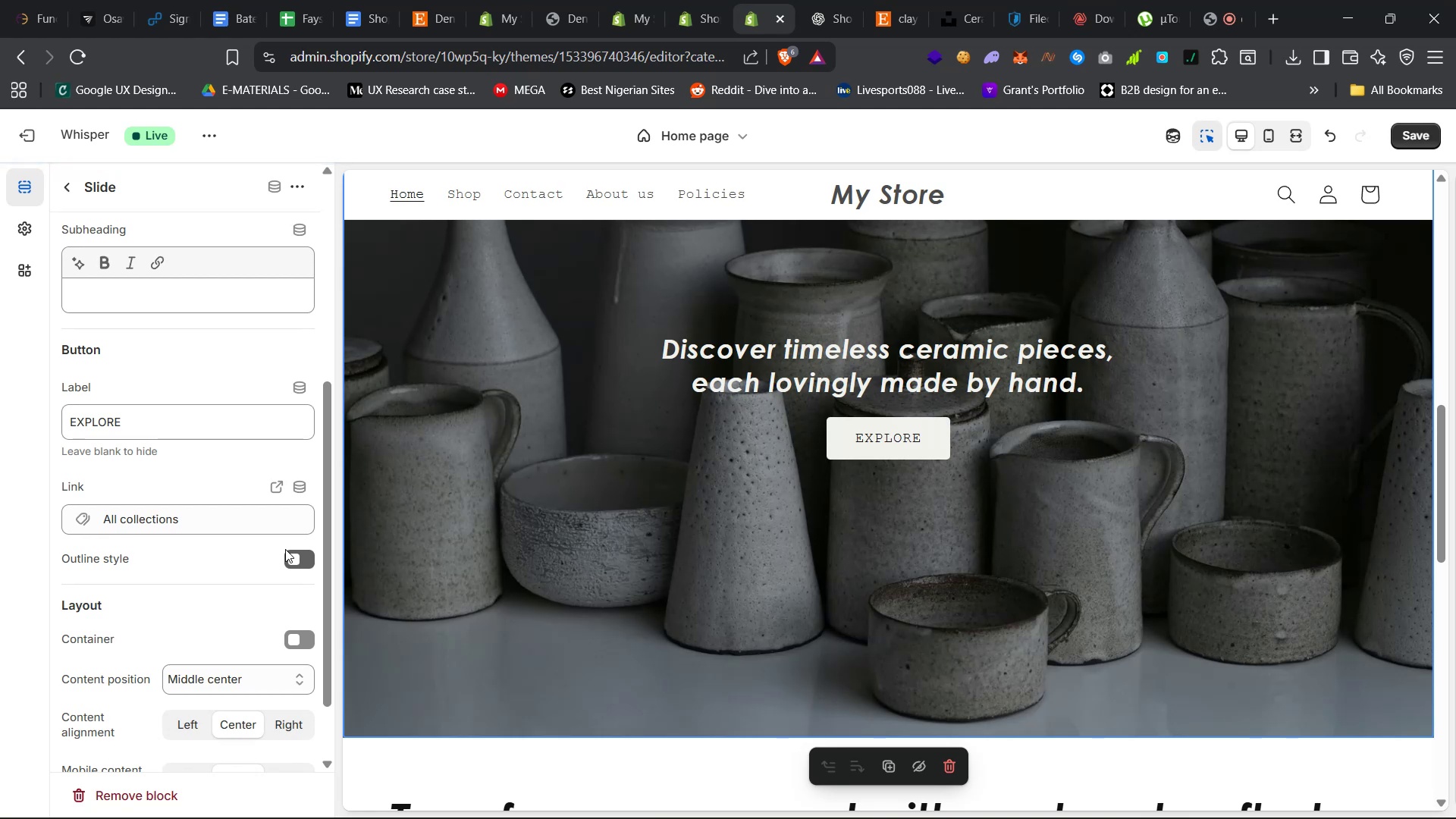 
scroll: coordinate [219, 603], scroll_direction: down, amount: 15.0
 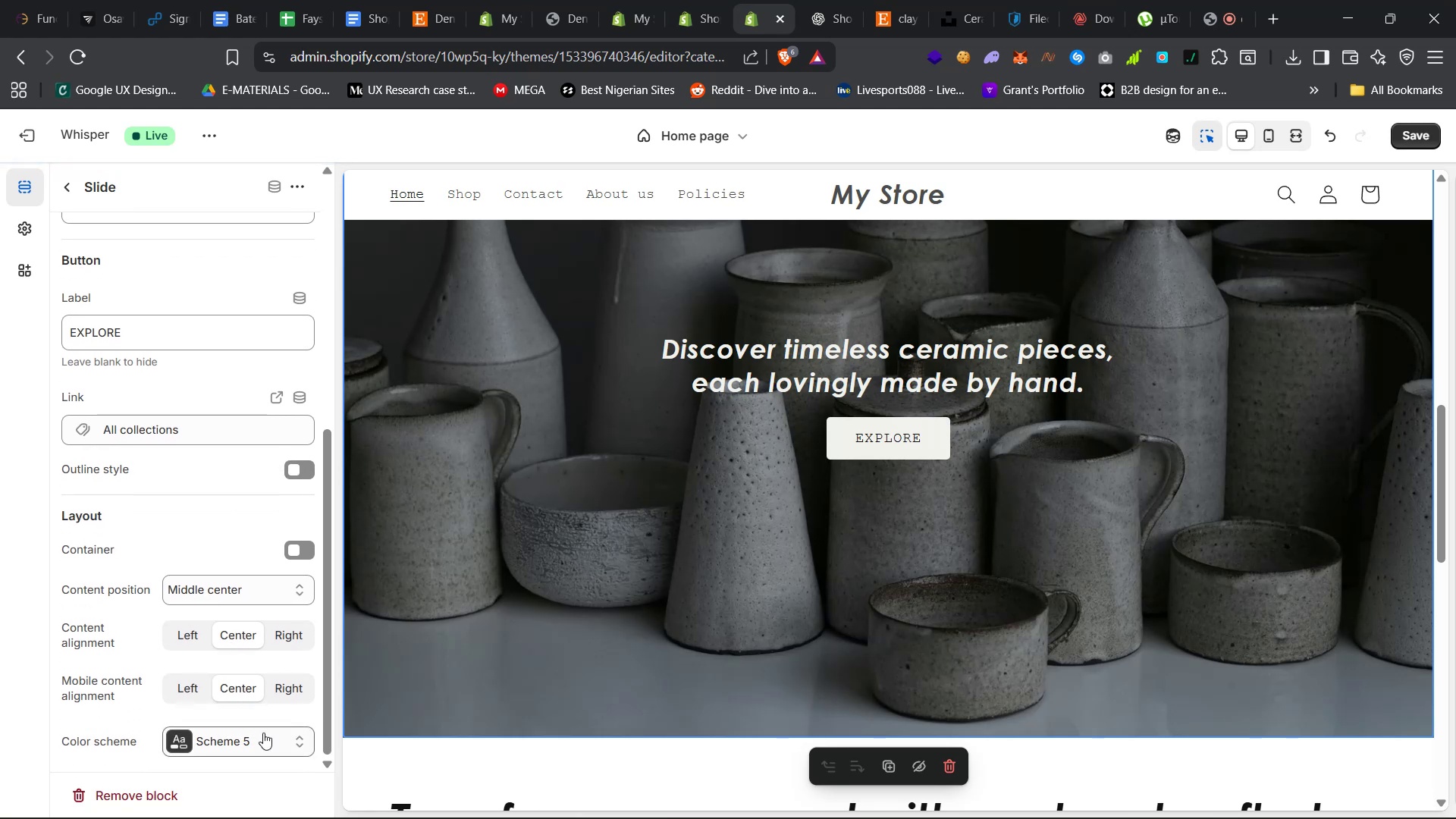 
left_click([262, 739])
 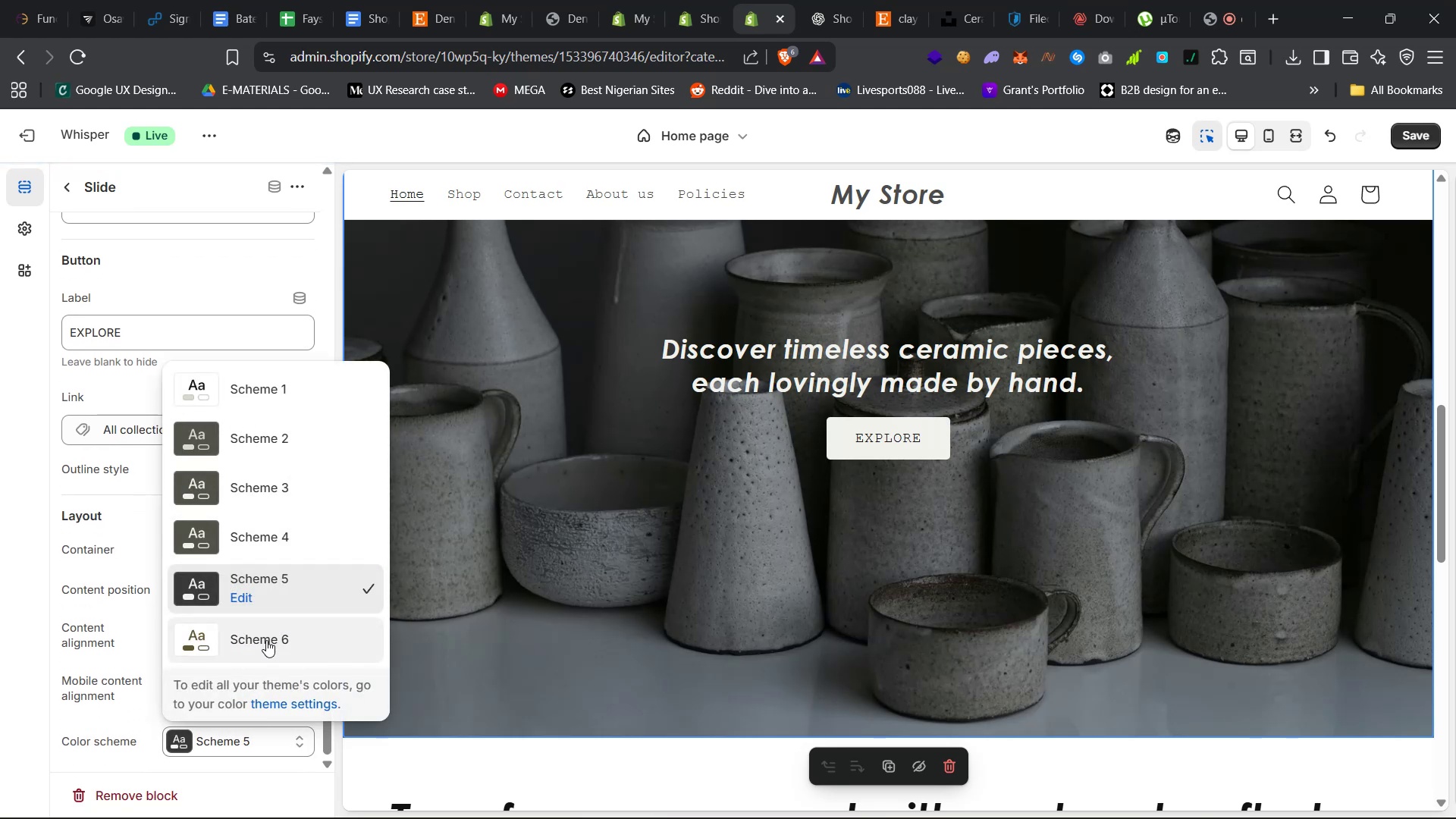 
wait(8.43)
 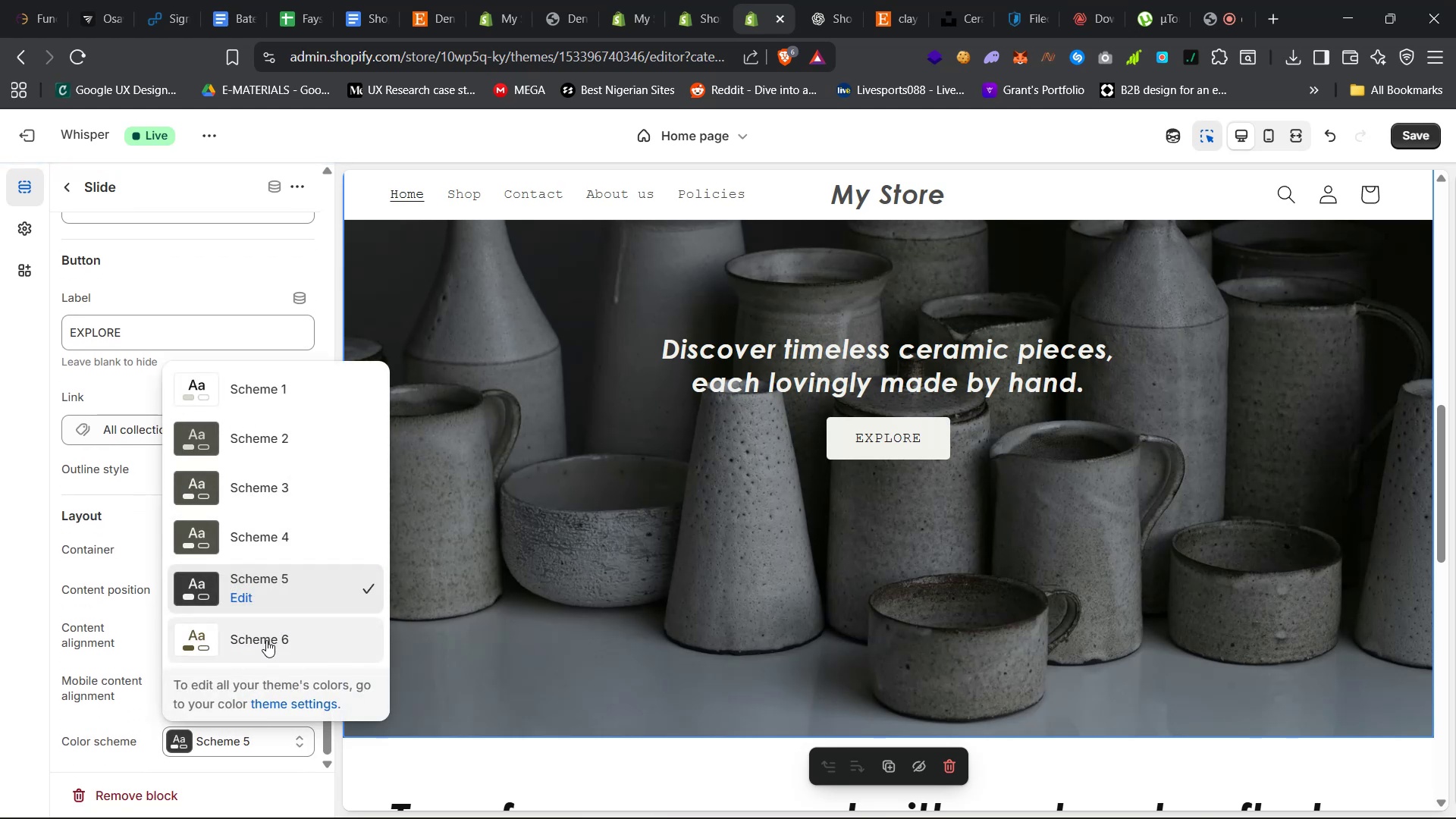 
left_click([250, 598])
 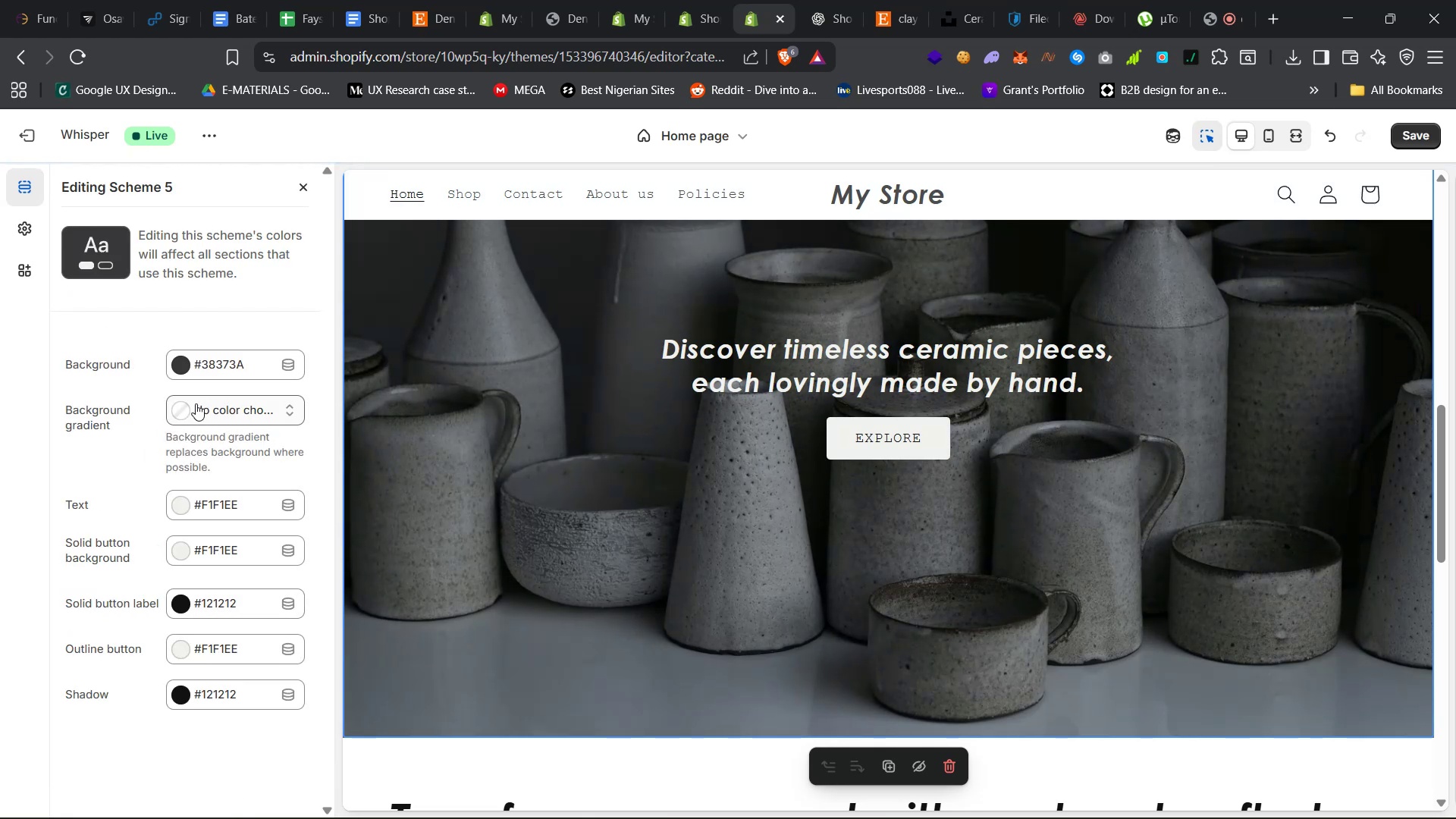 
scroll: coordinate [818, 588], scroll_direction: up, amount: 12.0
 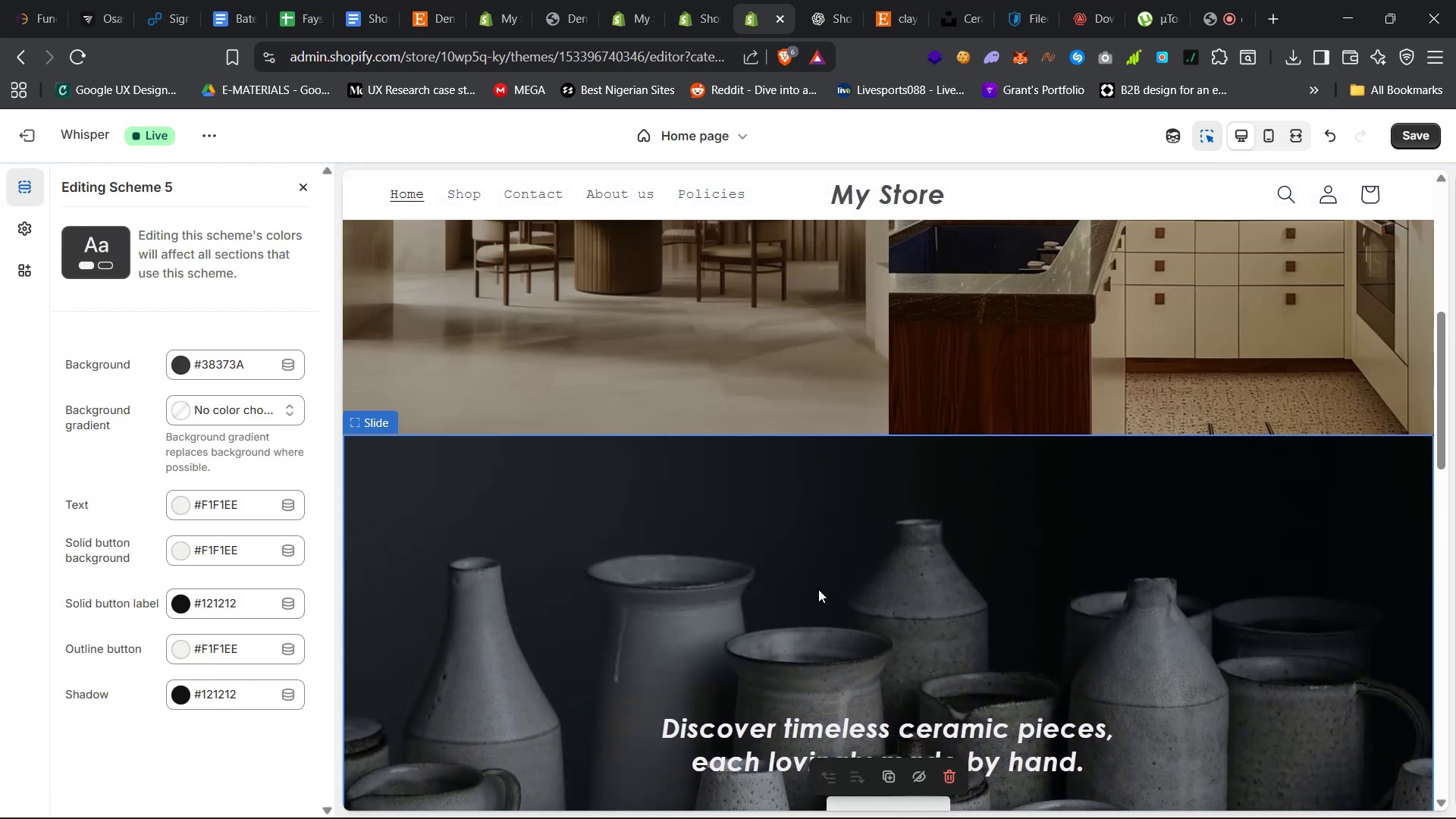 
scroll: coordinate [818, 590], scroll_direction: down, amount: 6.0
 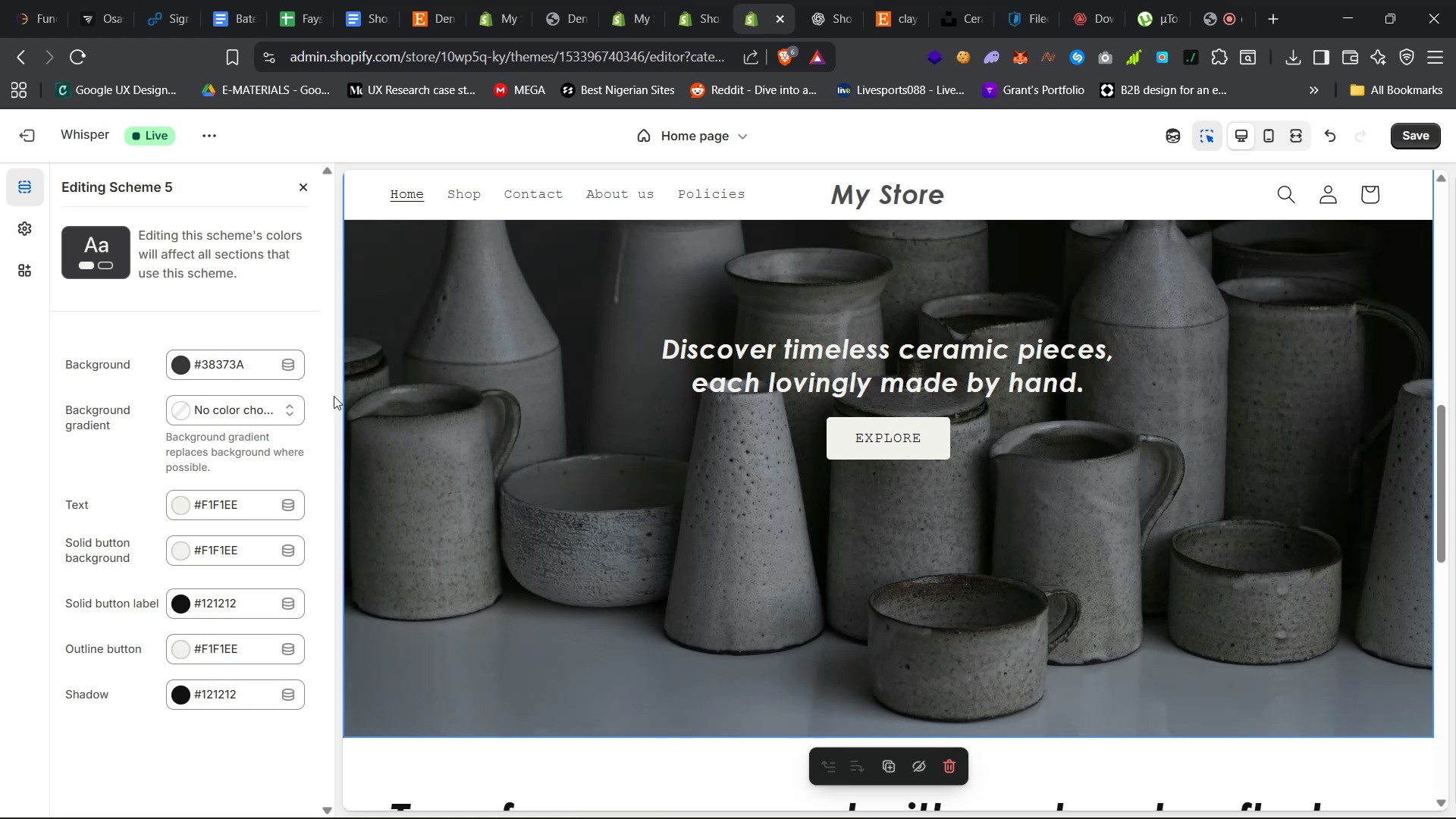 
left_click([886, 443])
 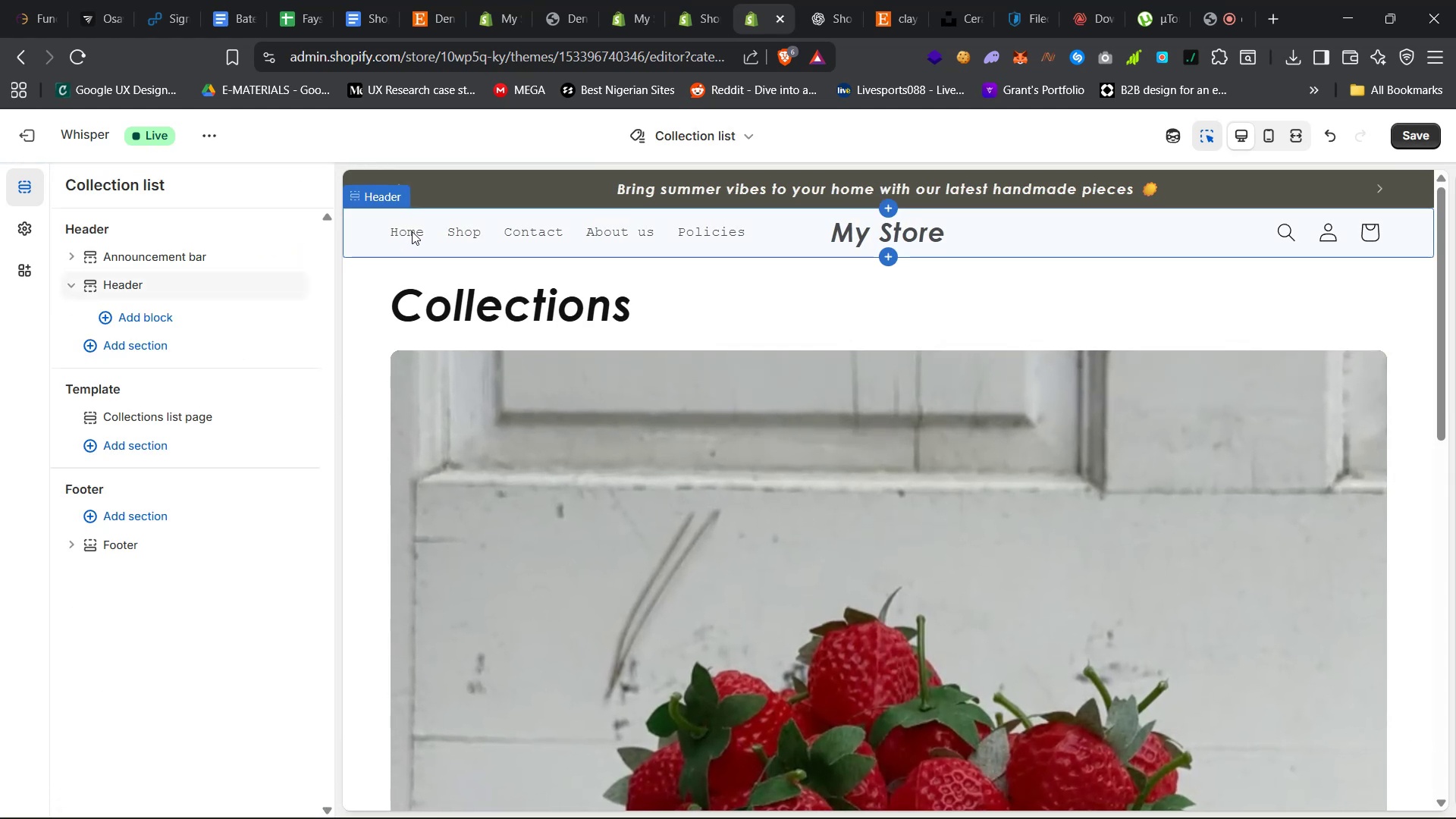 
left_click([410, 230])
 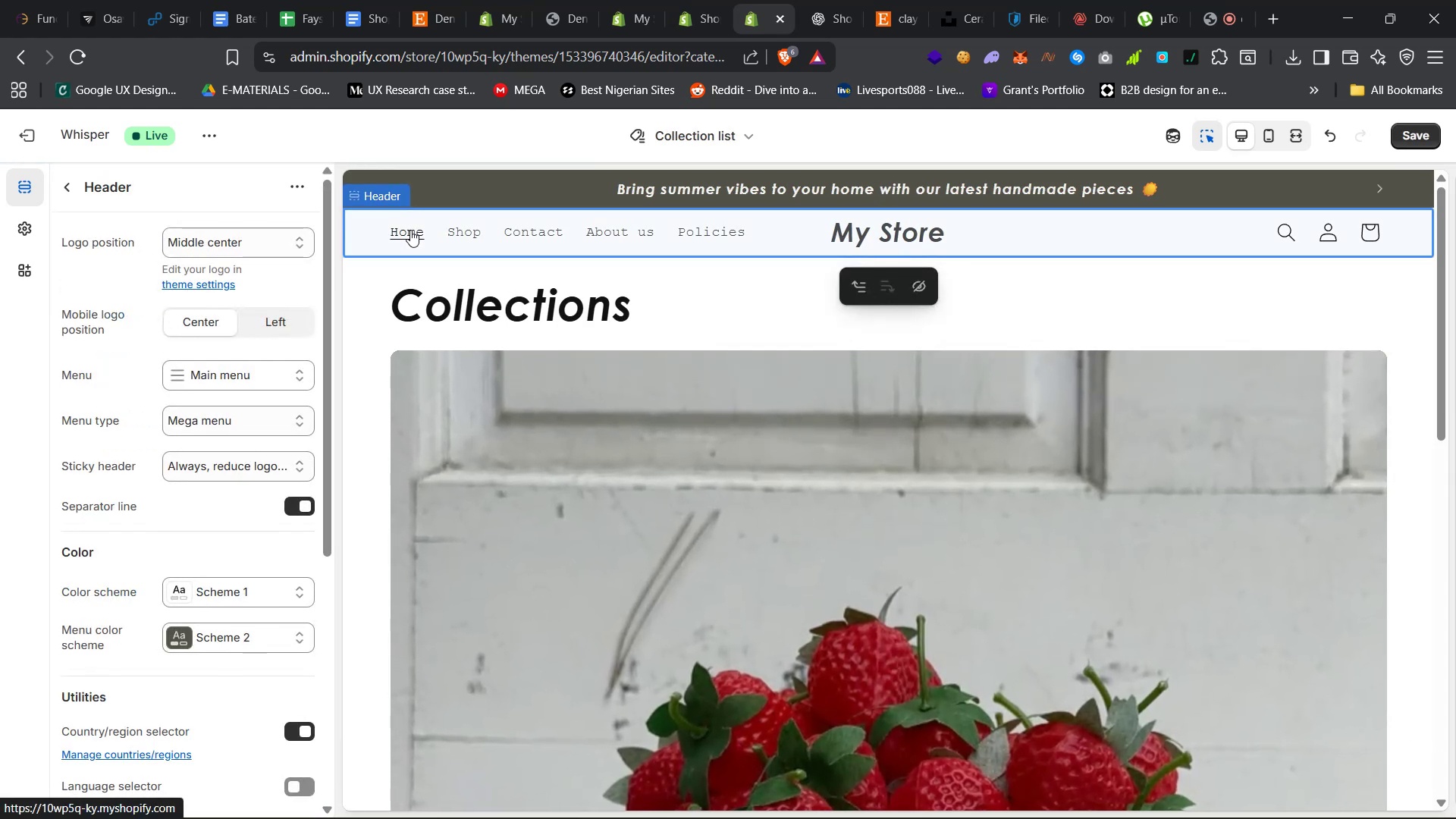 
left_click([410, 230])
 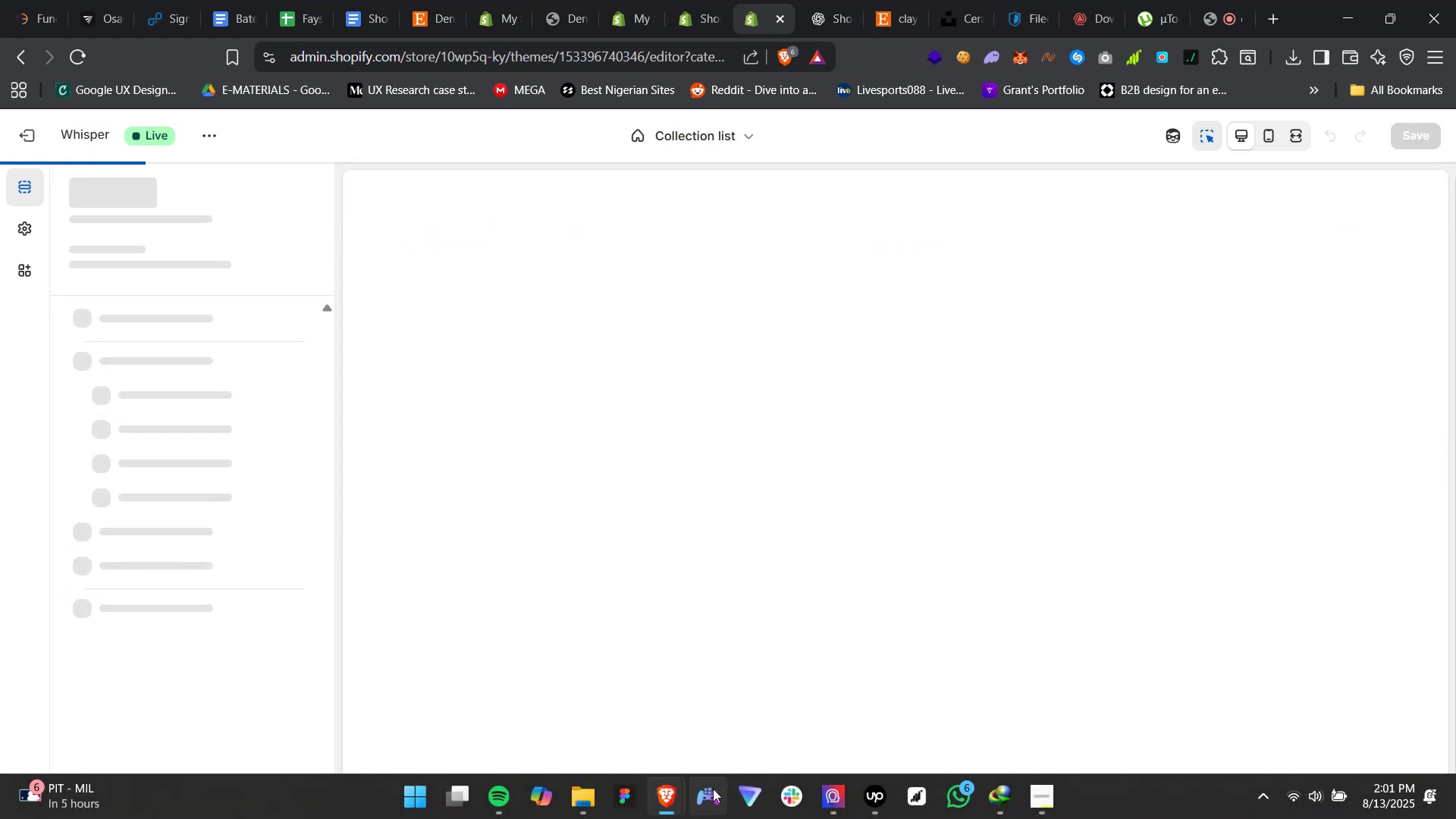 
mouse_move([503, 770])
 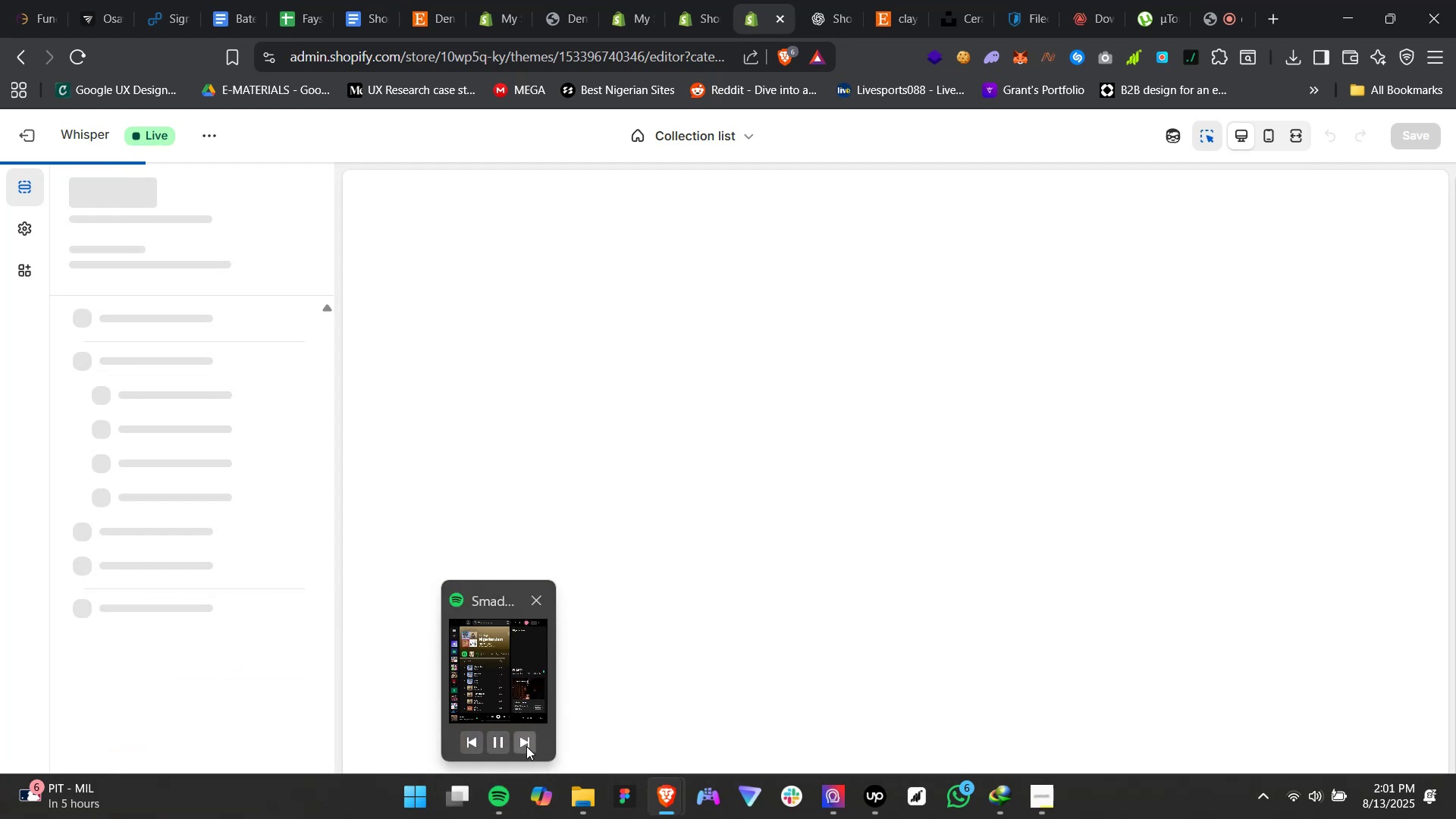 
left_click([526, 746])
 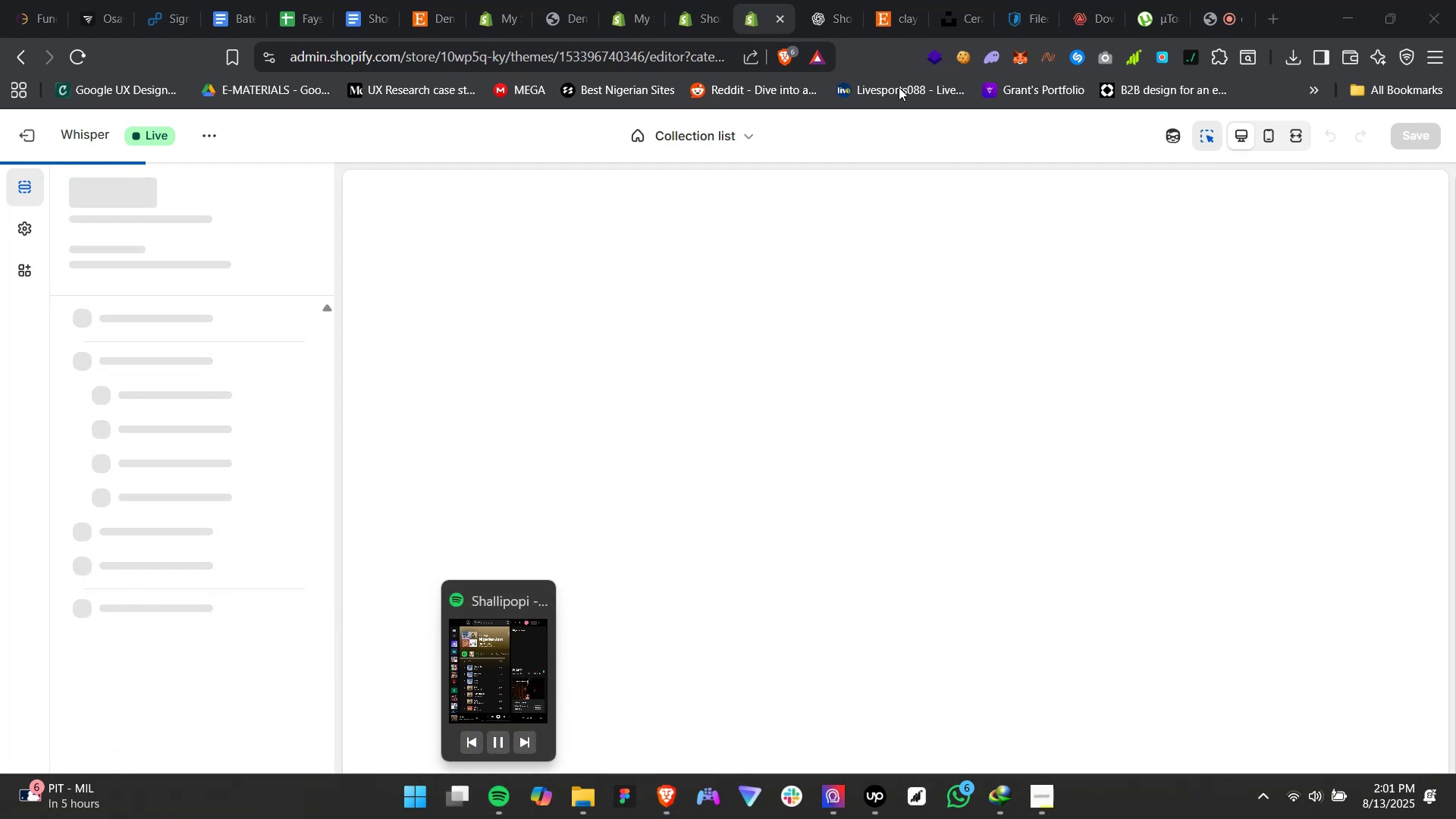 
left_click([1078, 0])
 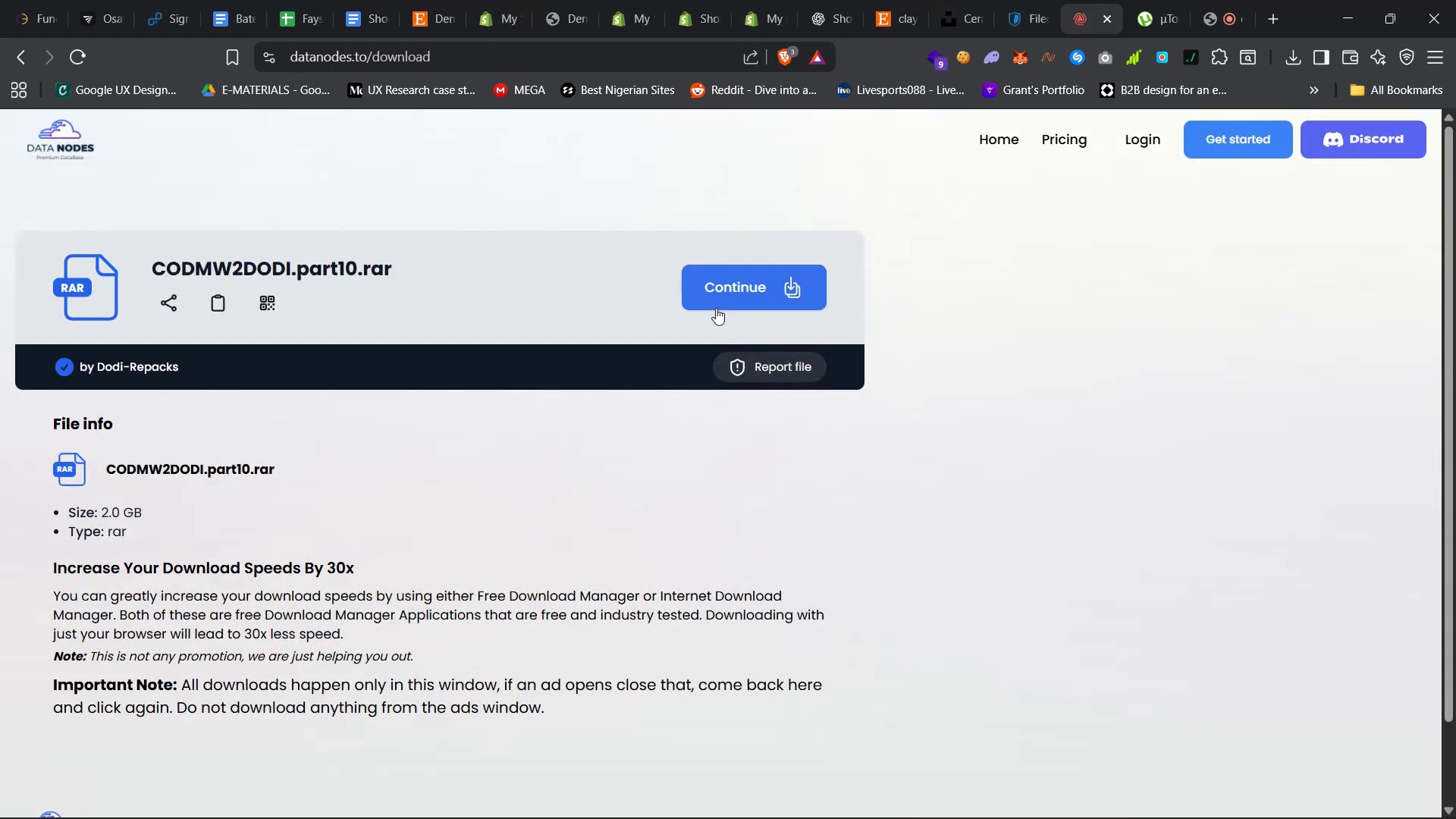 
left_click([715, 308])
 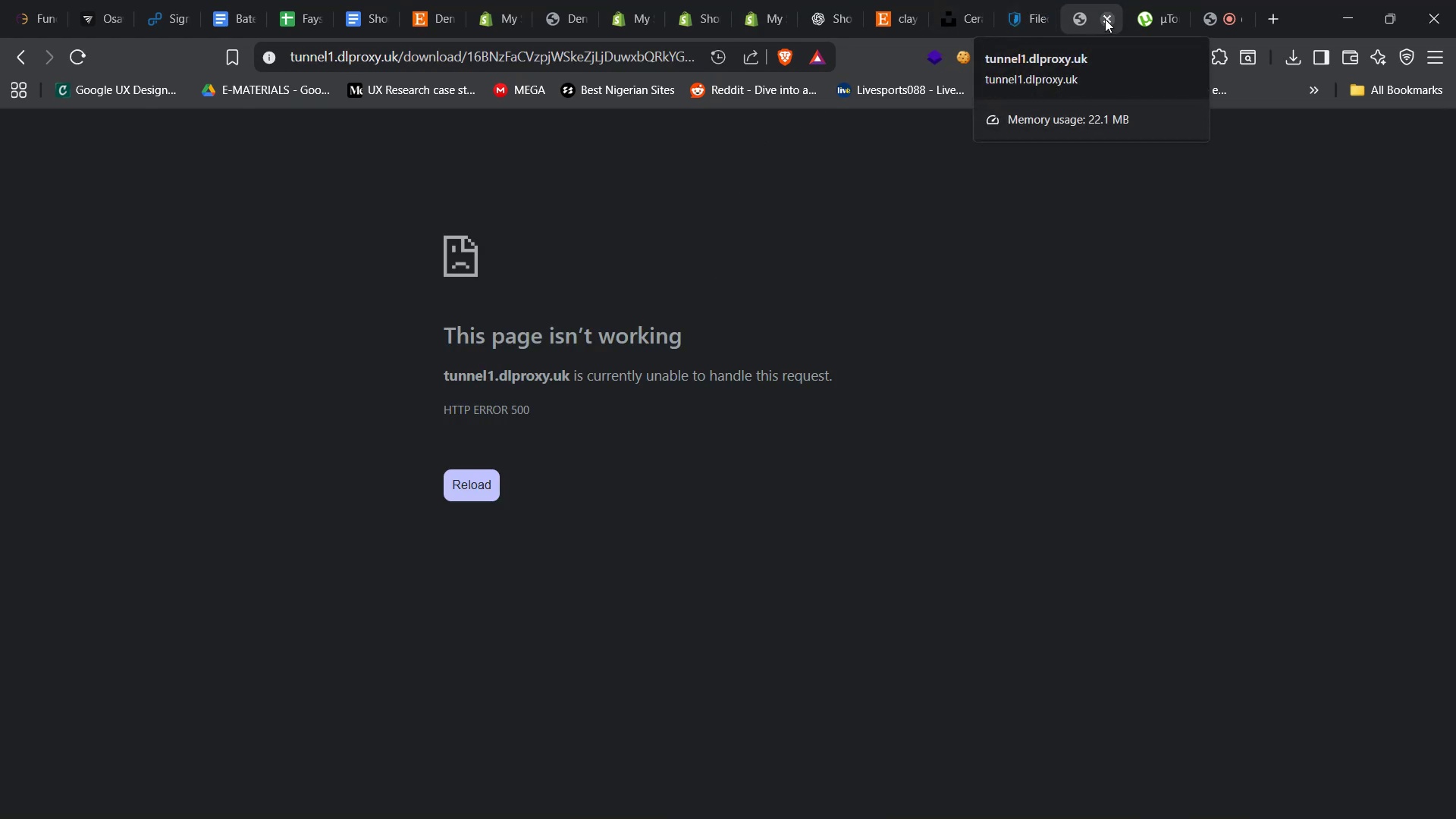 
left_click([1105, 19])
 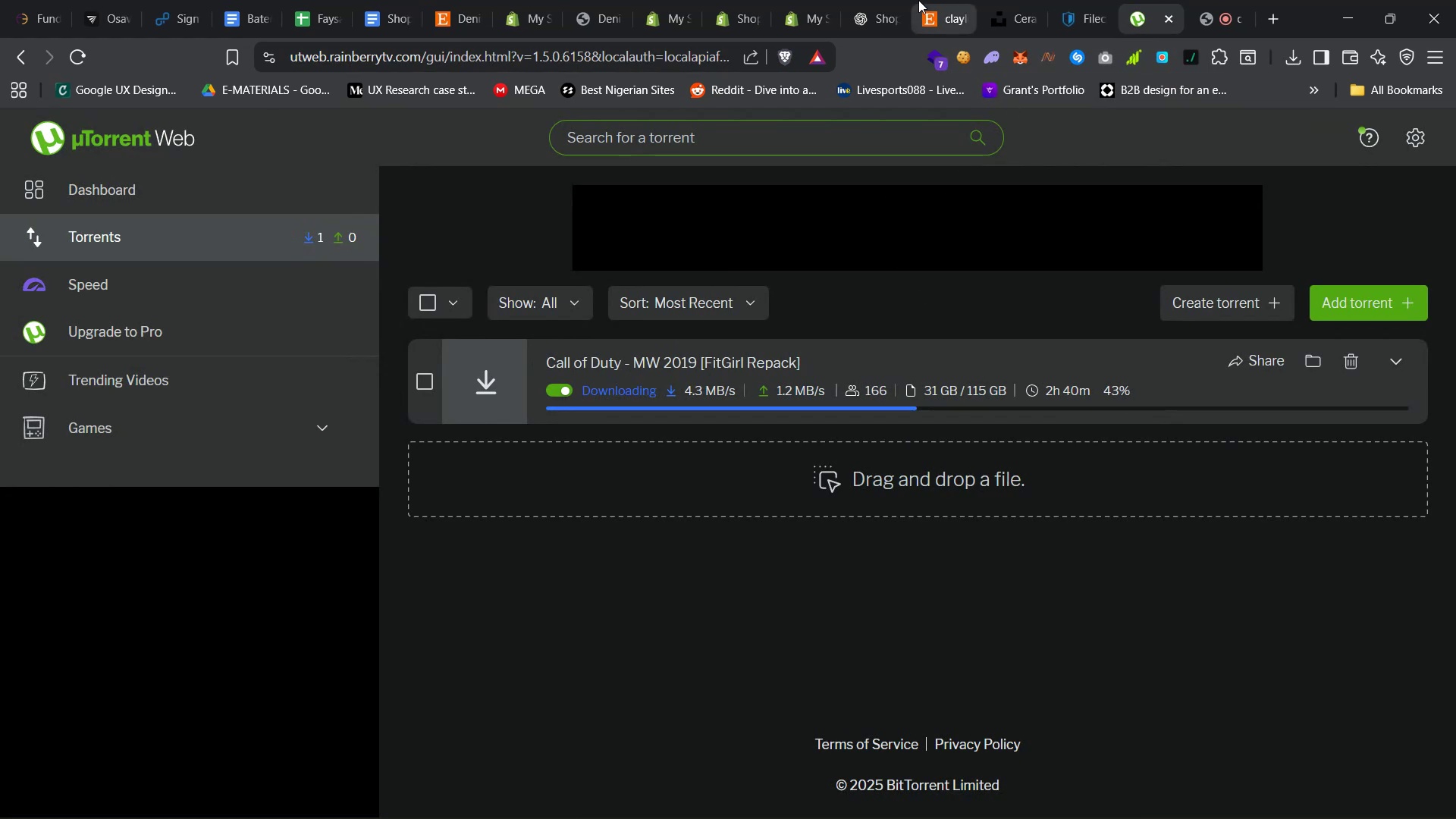 
left_click([795, 0])
 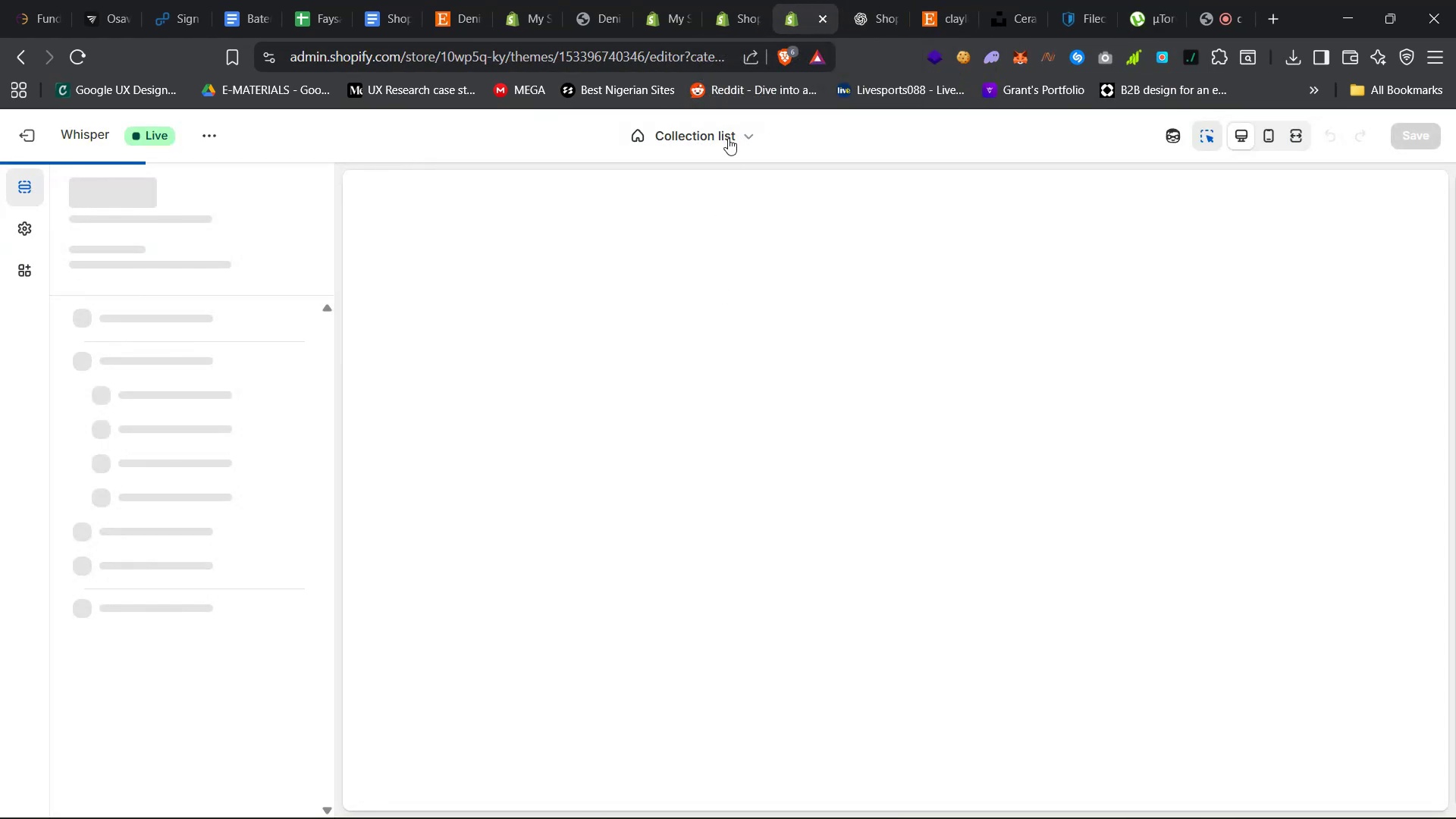 
left_click([733, 123])
 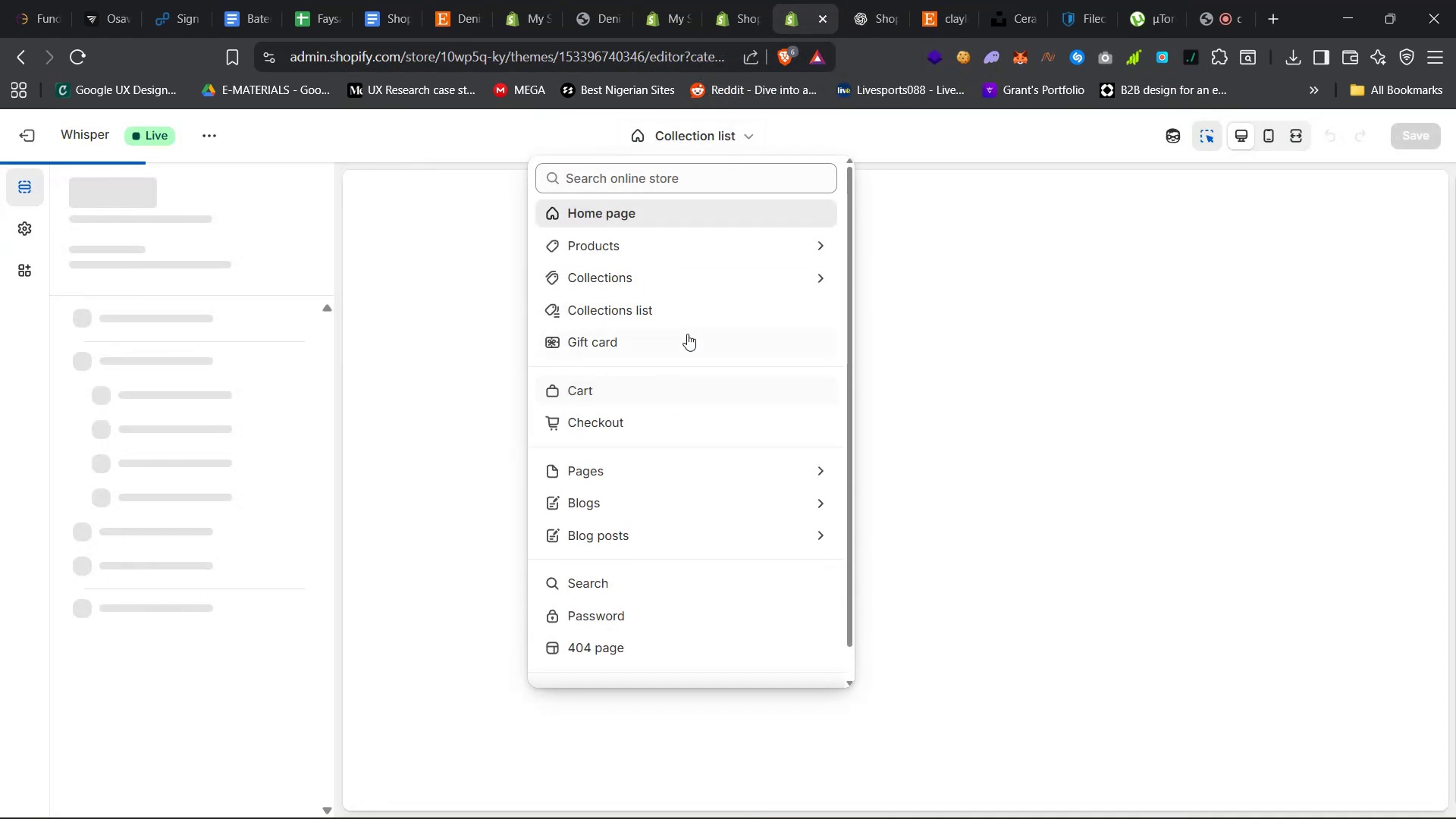 
left_click([692, 321])
 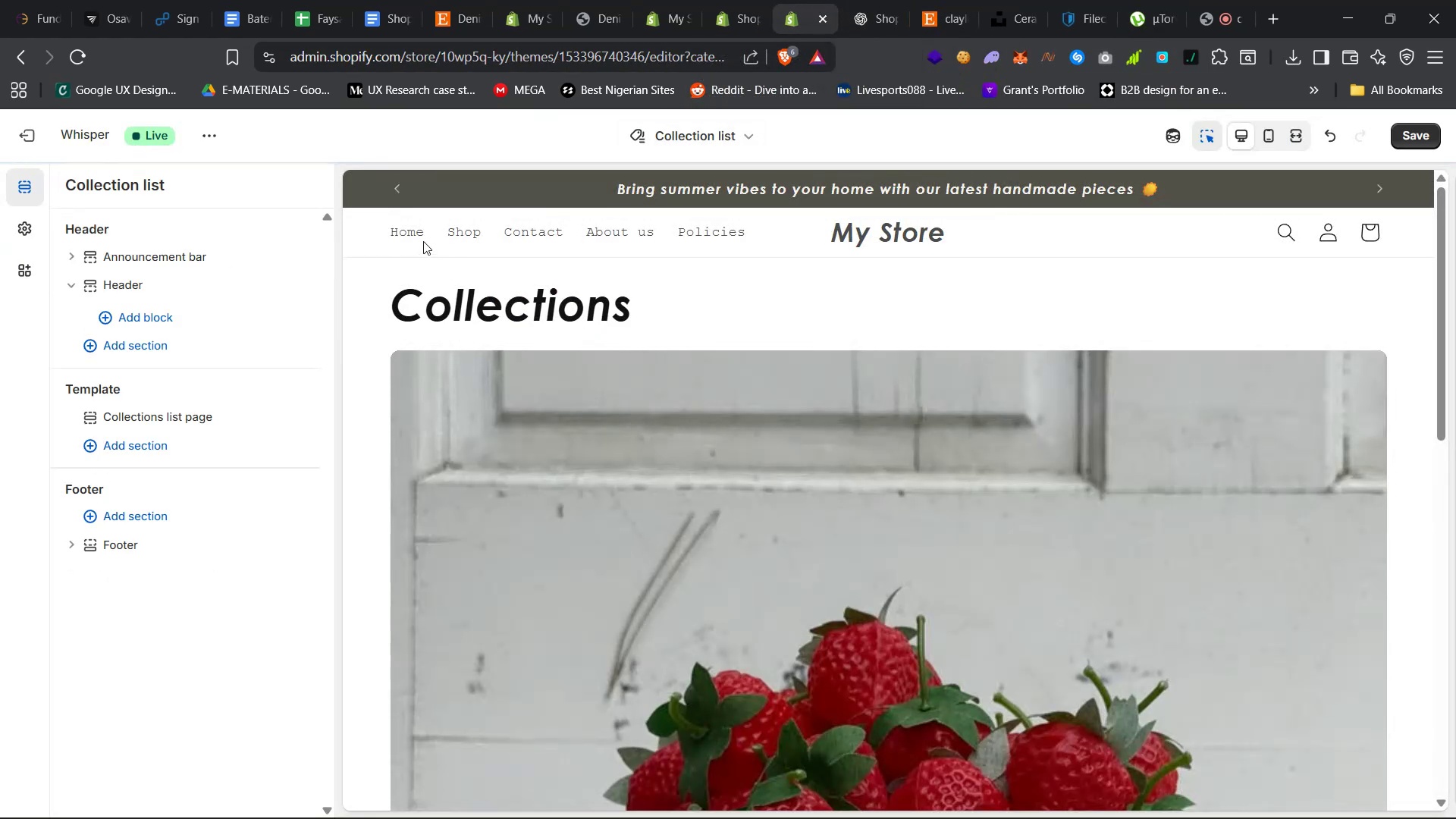 
left_click([742, 132])
 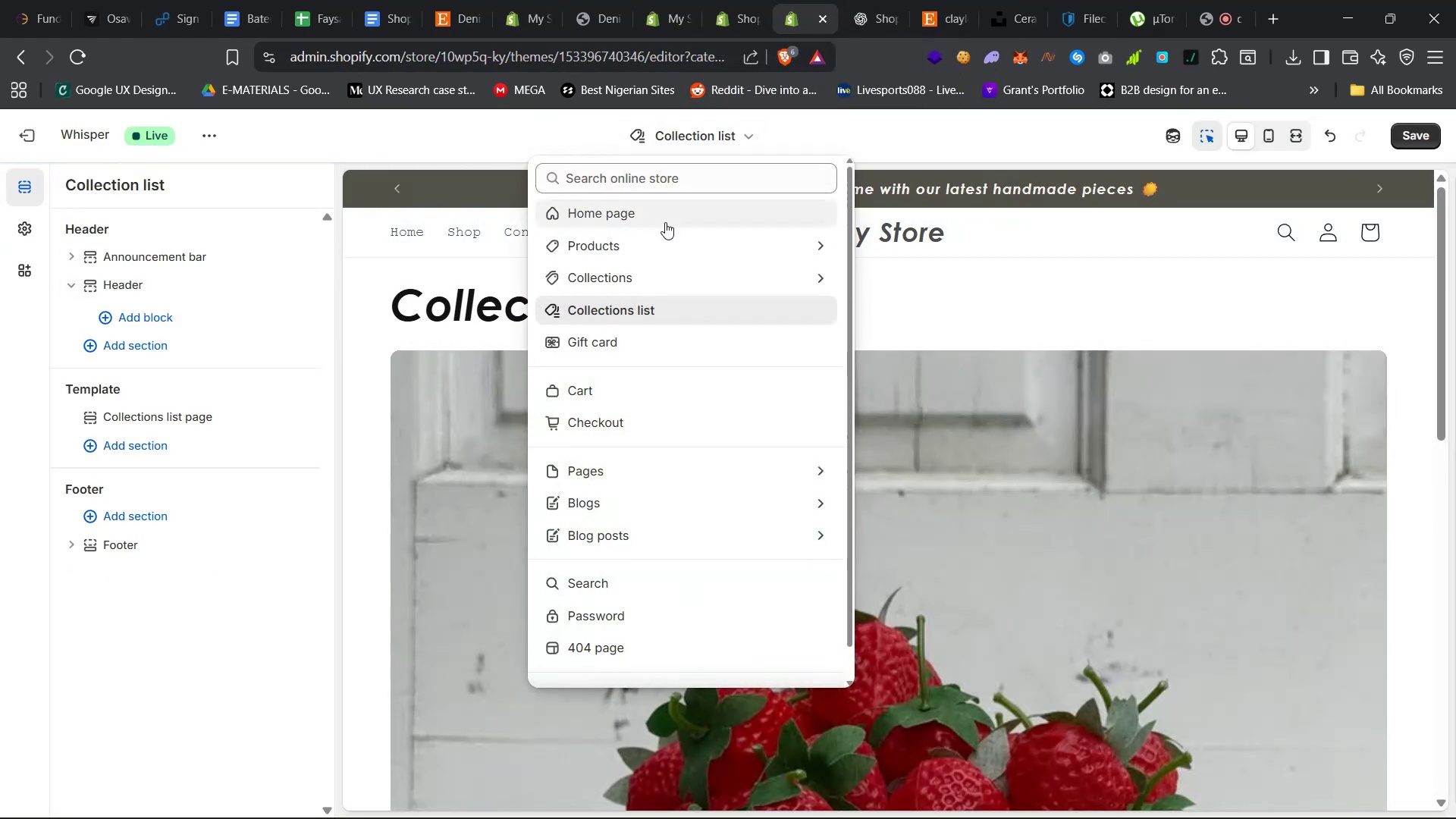 
left_click([665, 223])
 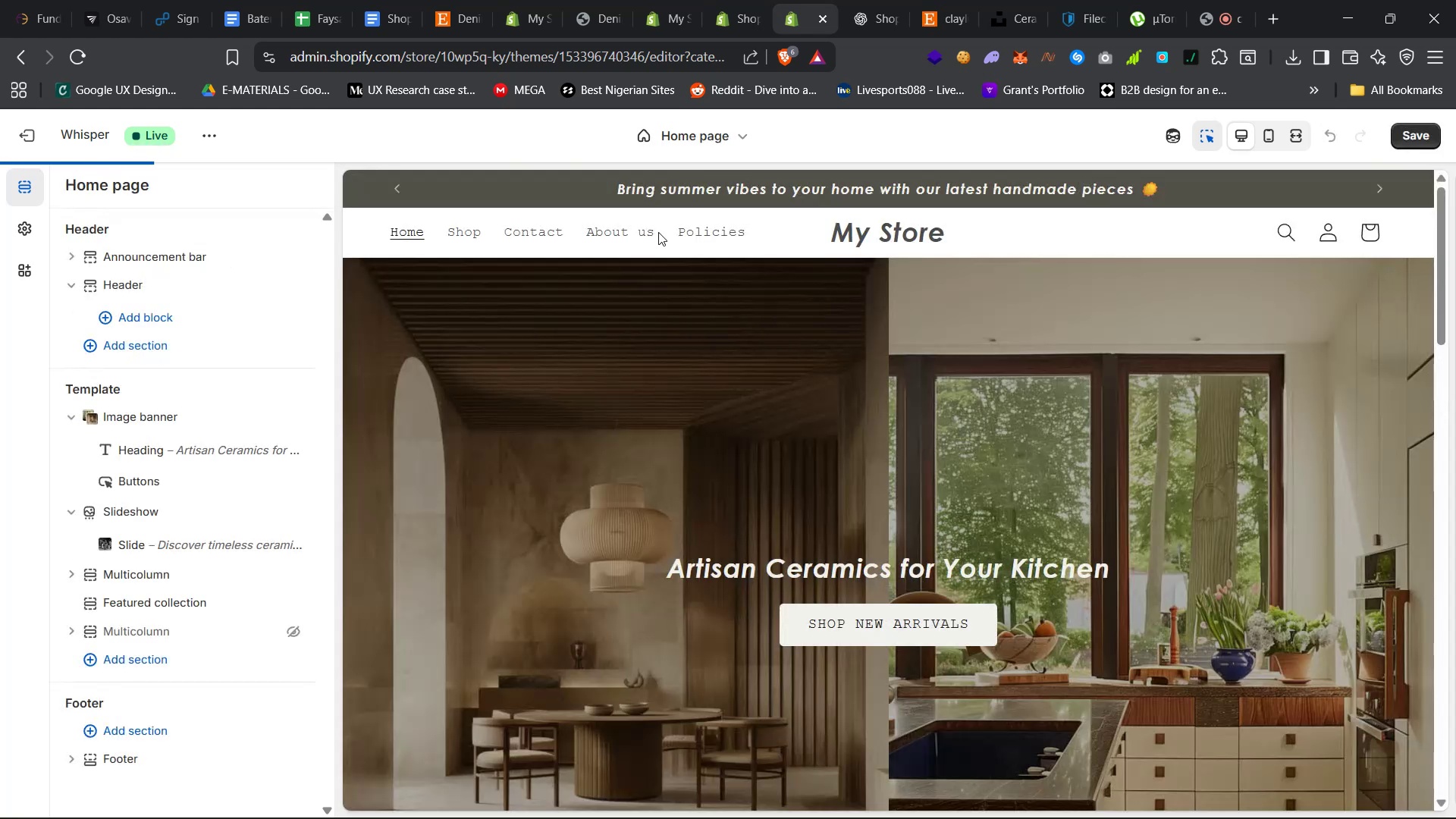 
scroll: coordinate [698, 519], scroll_direction: down, amount: 25.0
 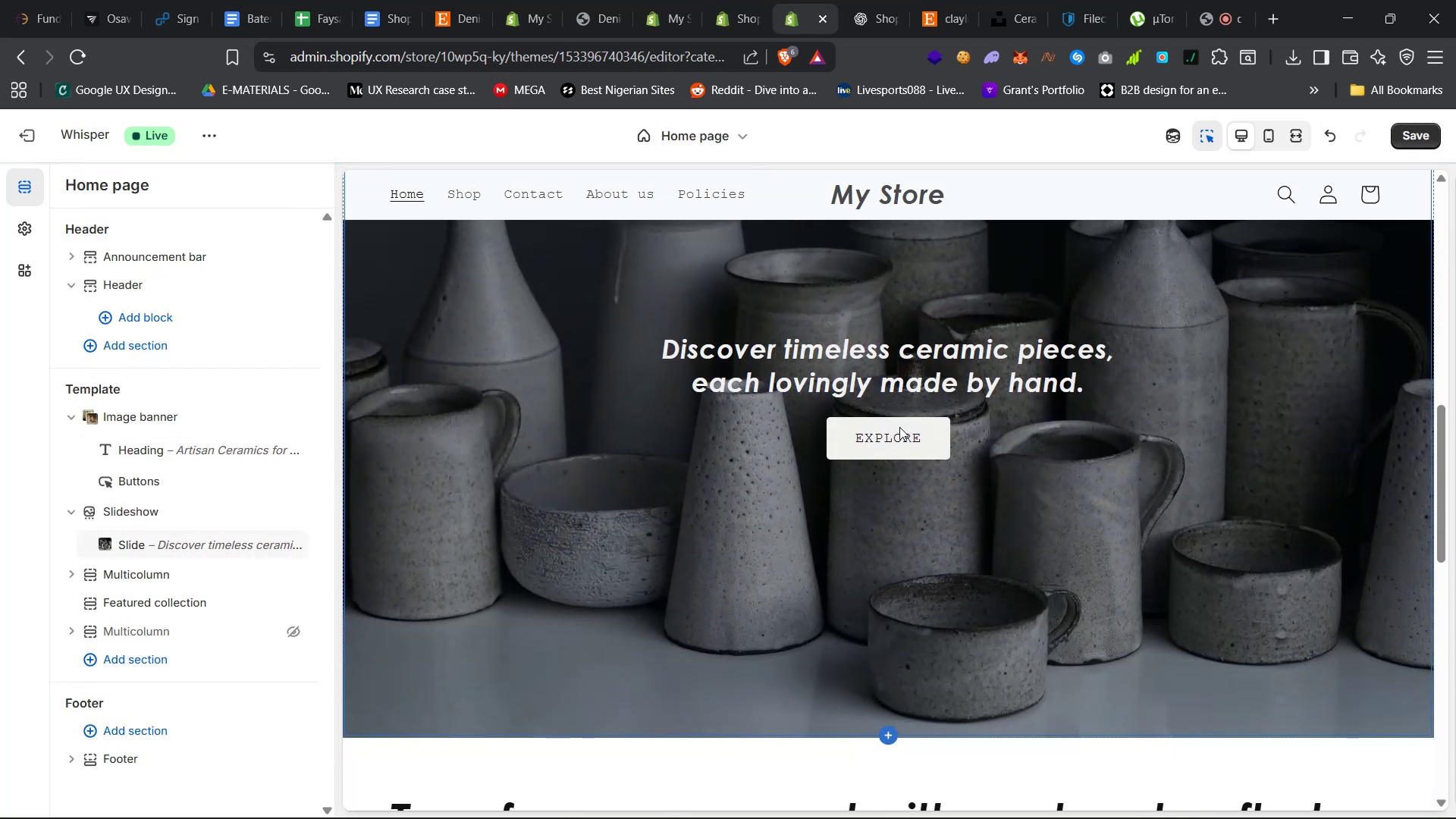 
left_click([902, 435])
 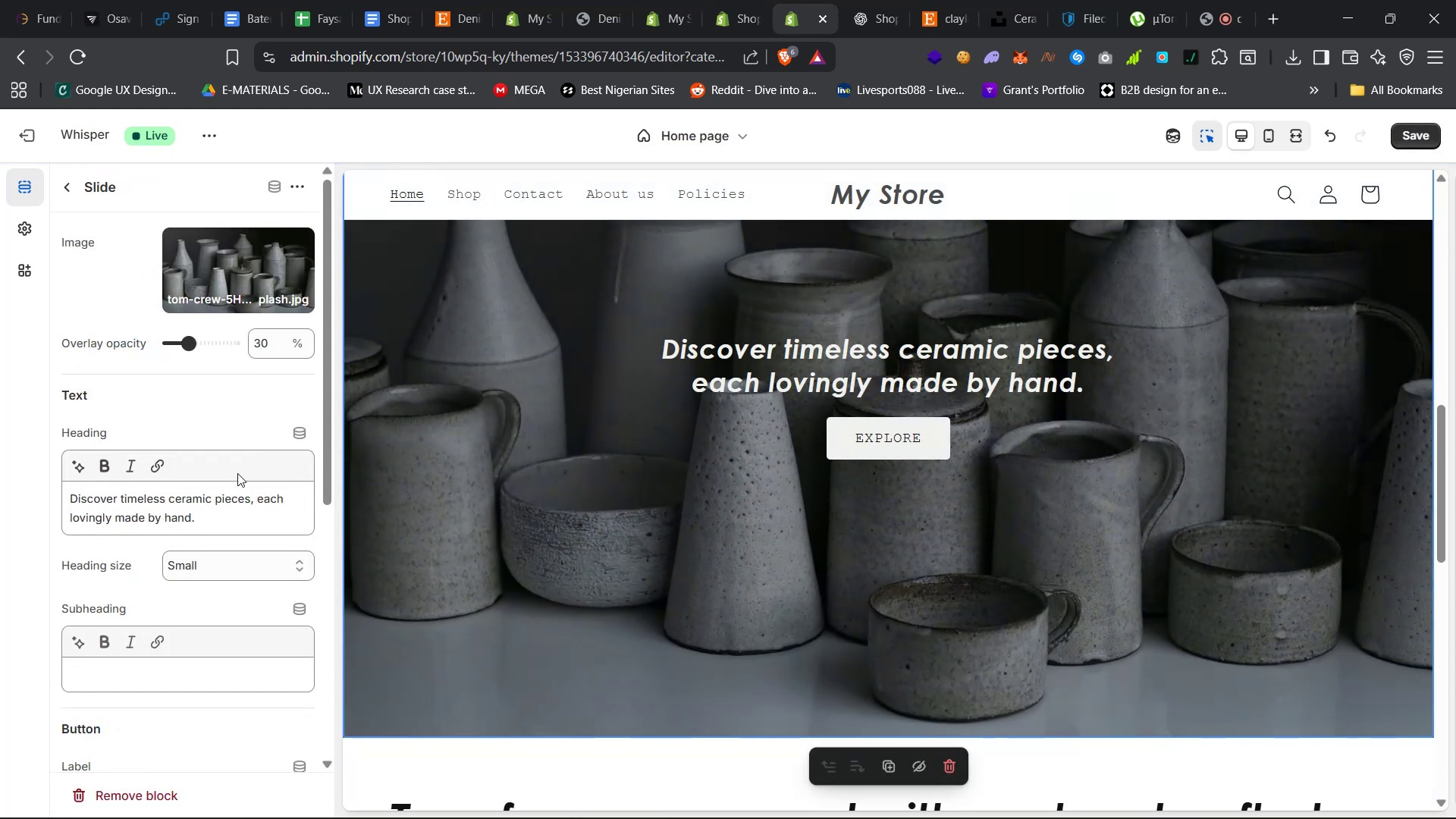 
scroll: coordinate [171, 568], scroll_direction: down, amount: 11.0
 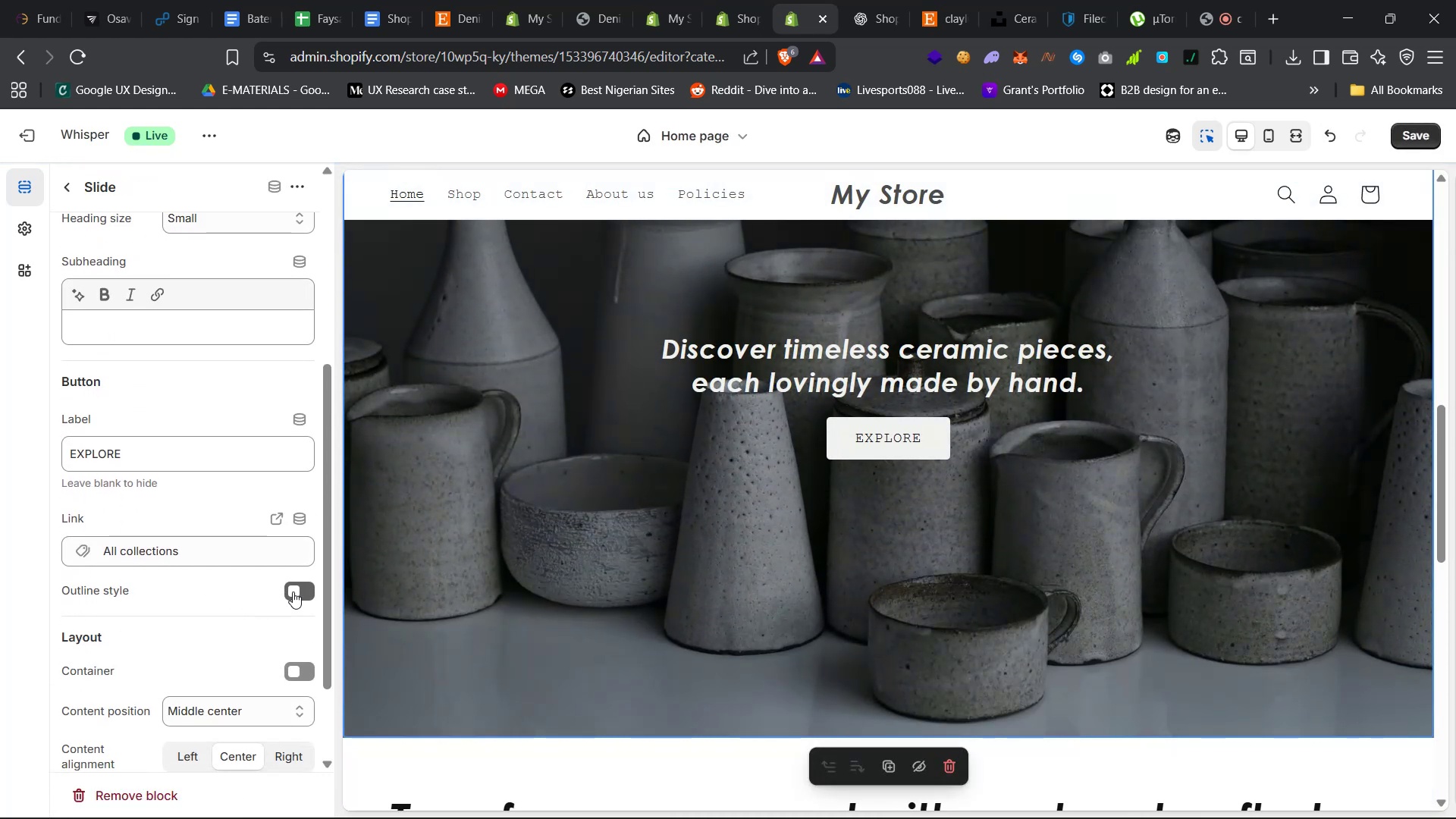 
left_click([299, 589])
 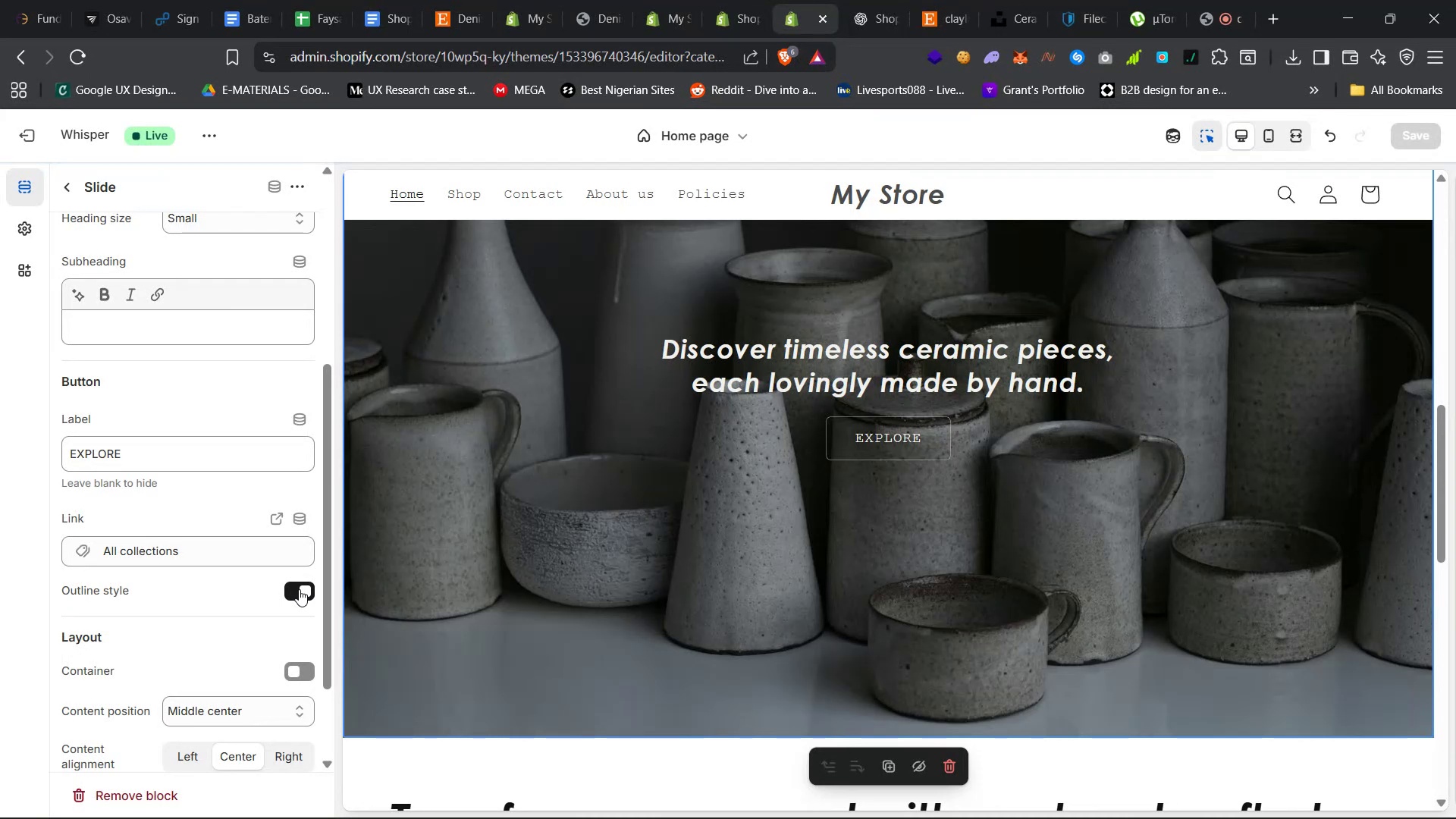 
left_click([299, 589])
 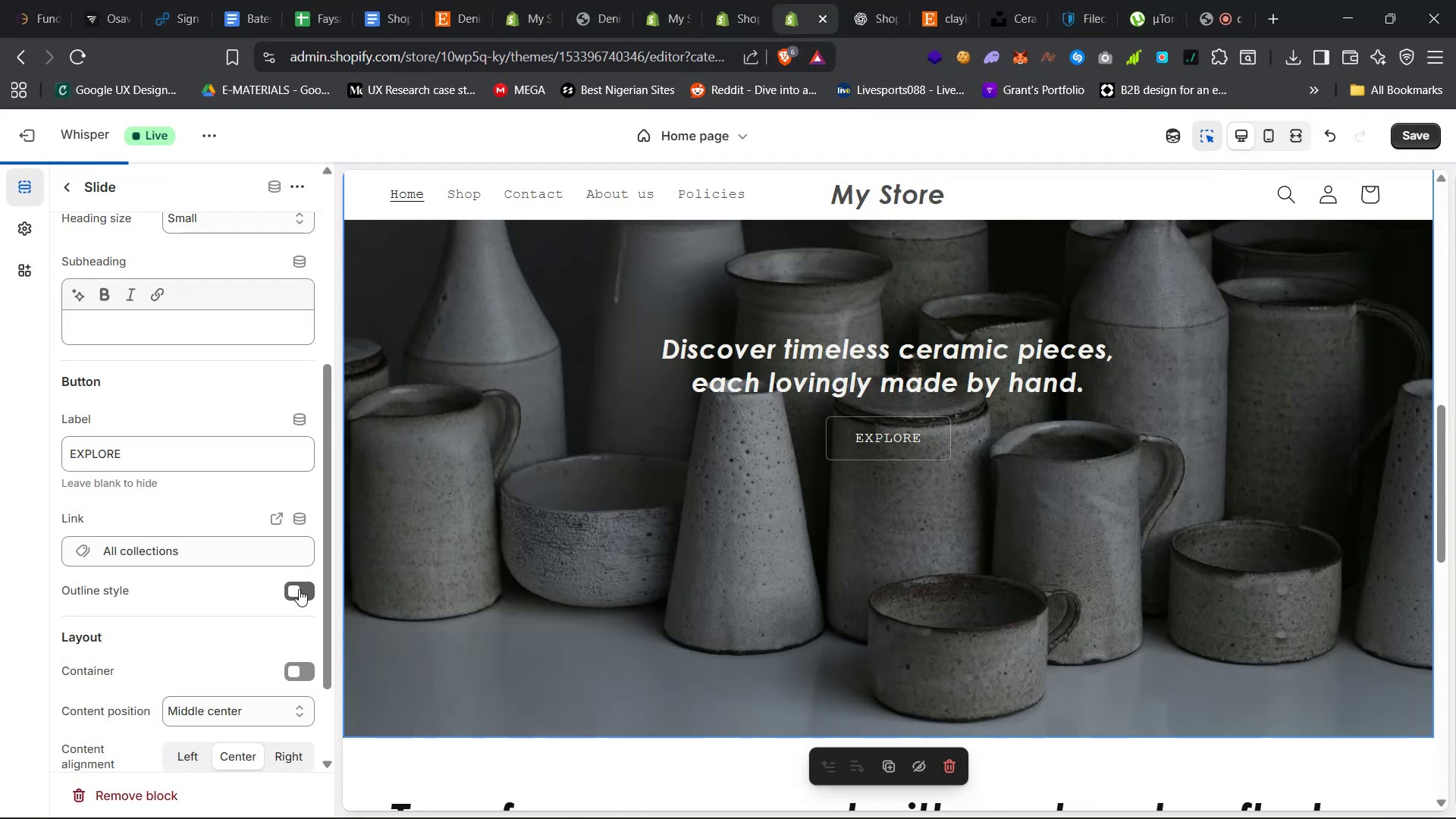 
scroll: coordinate [299, 589], scroll_direction: down, amount: 6.0
 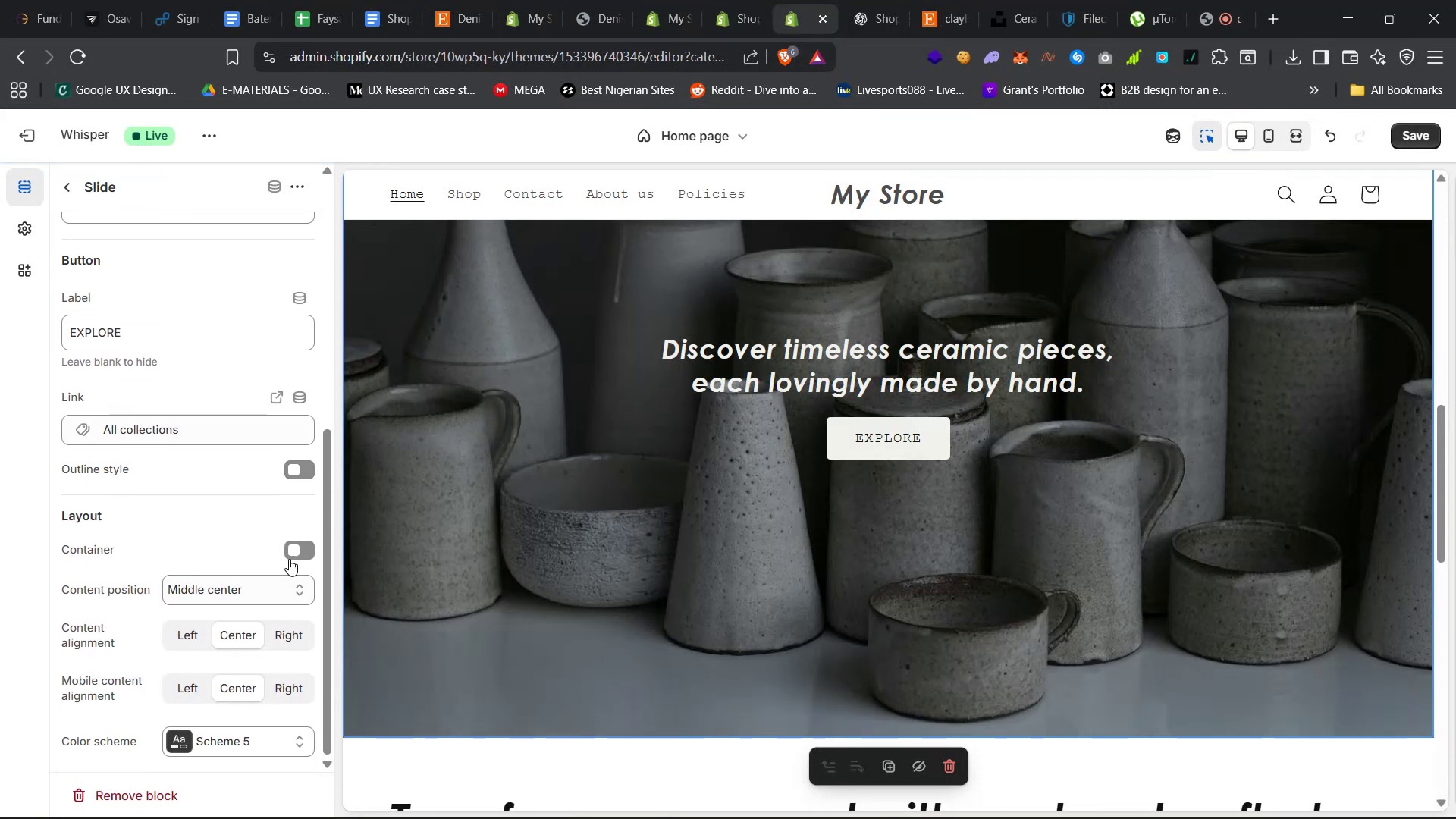 
left_click([298, 550])
 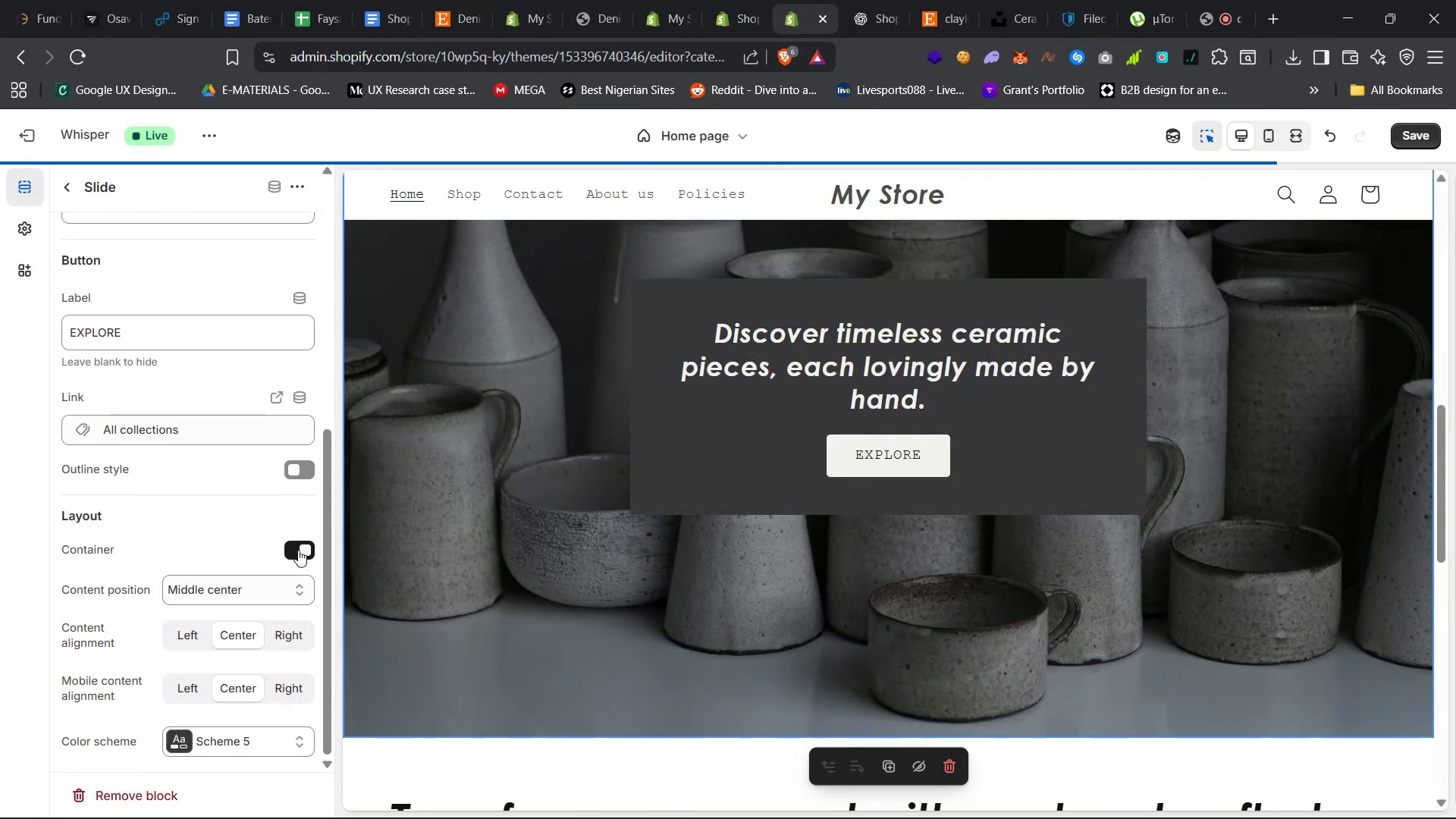 
left_click([298, 550])
 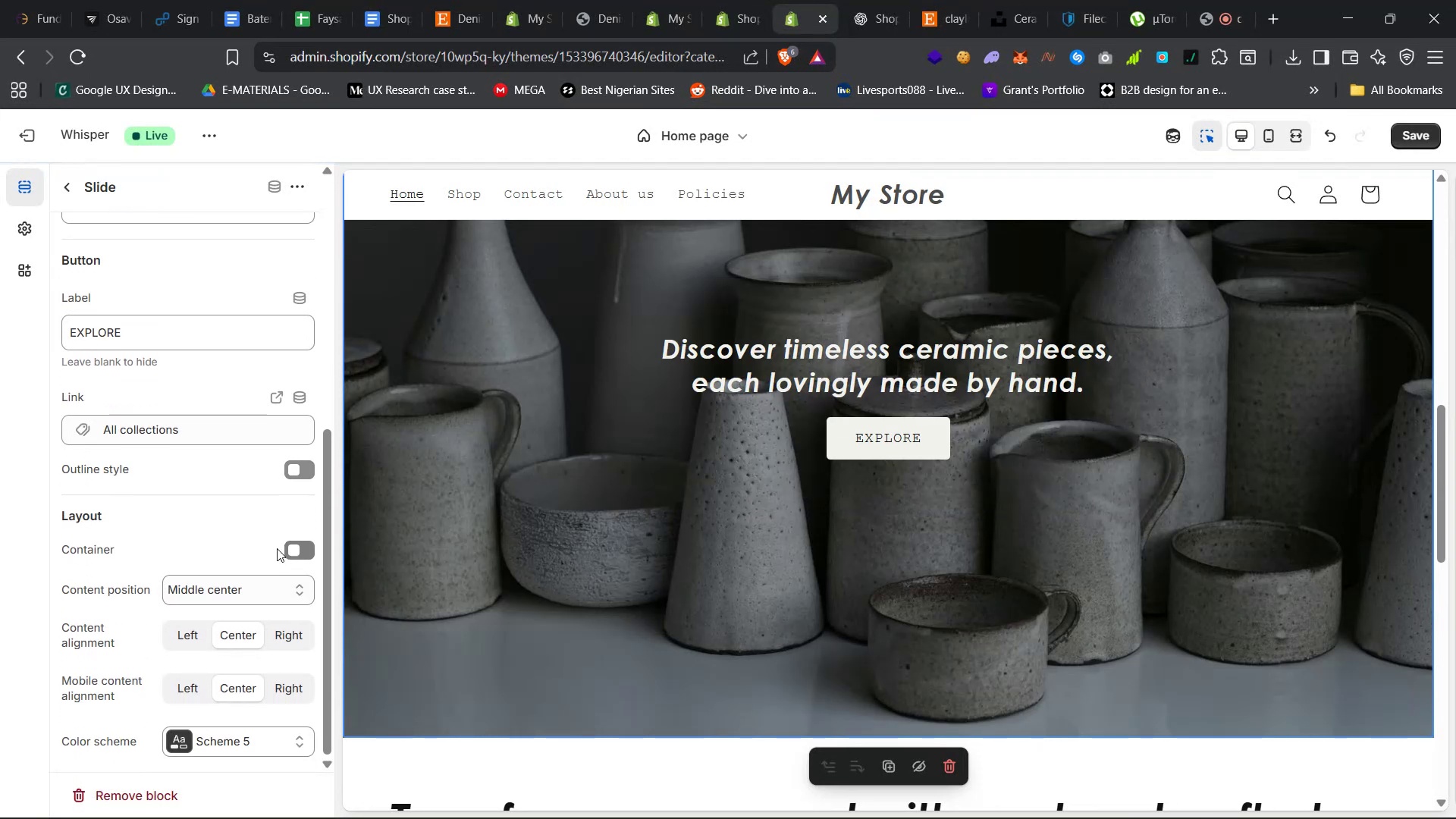 
scroll: coordinate [245, 582], scroll_direction: down, amount: 22.0
 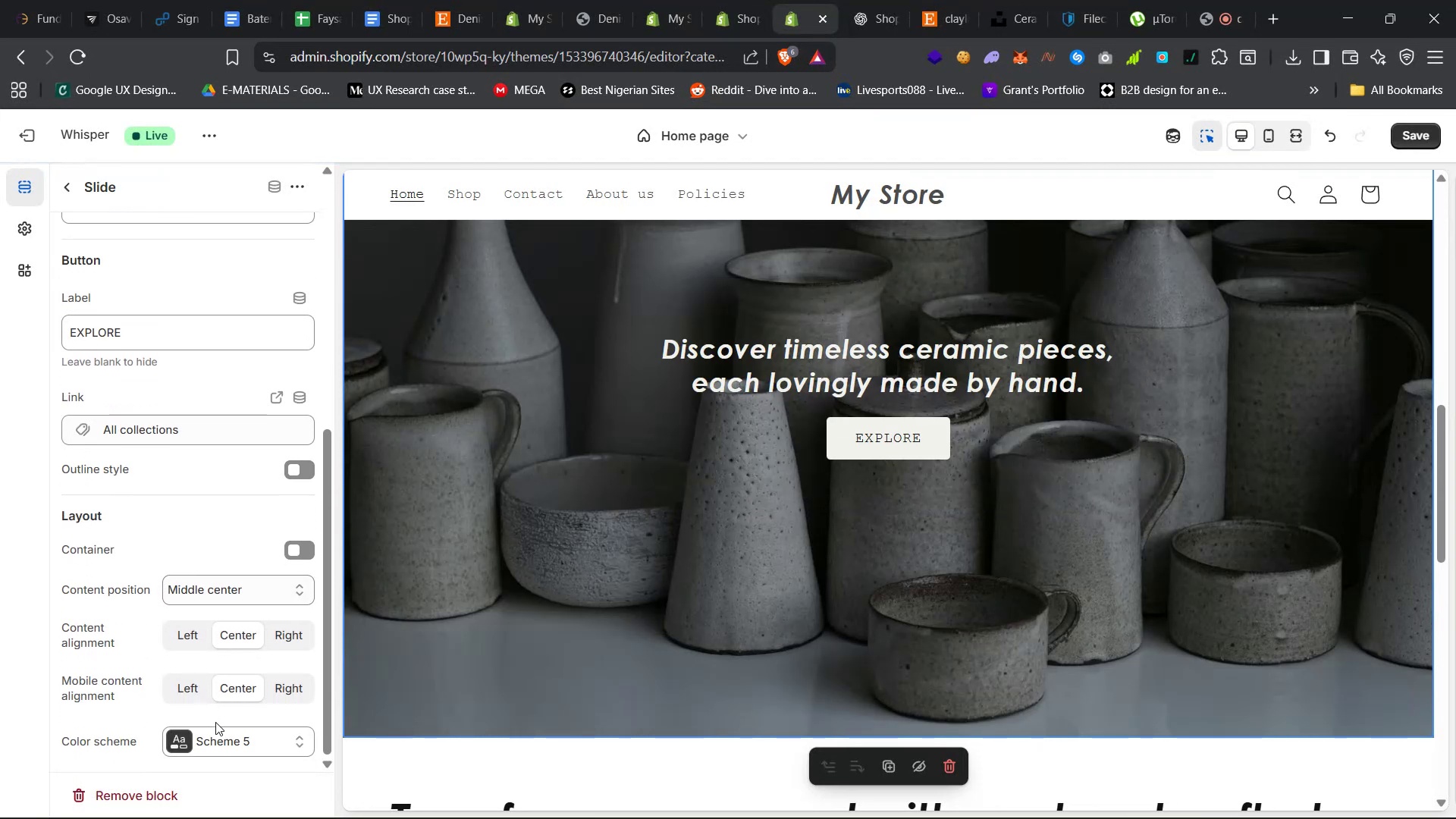 
left_click([213, 731])
 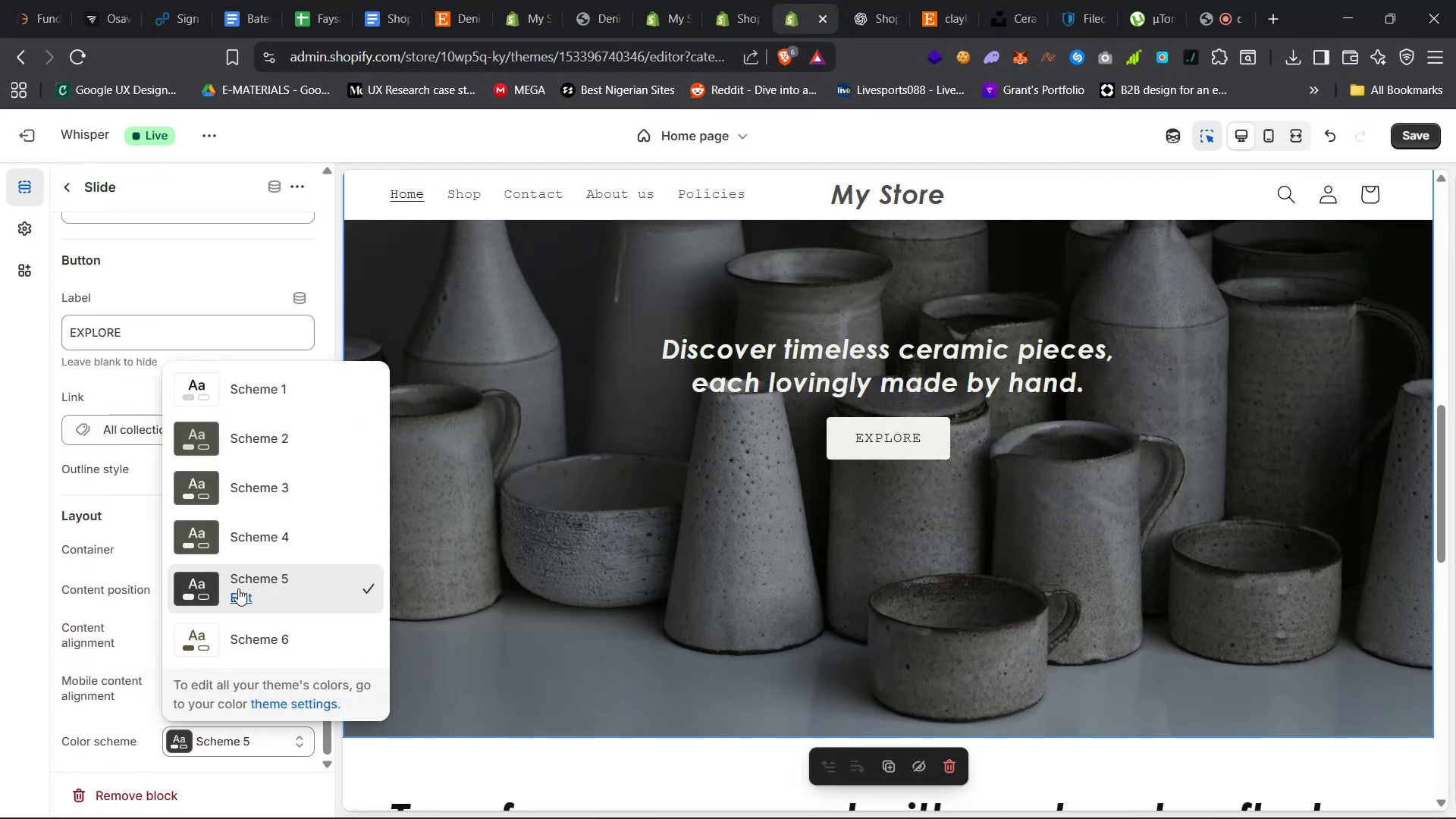 
left_click([238, 588])
 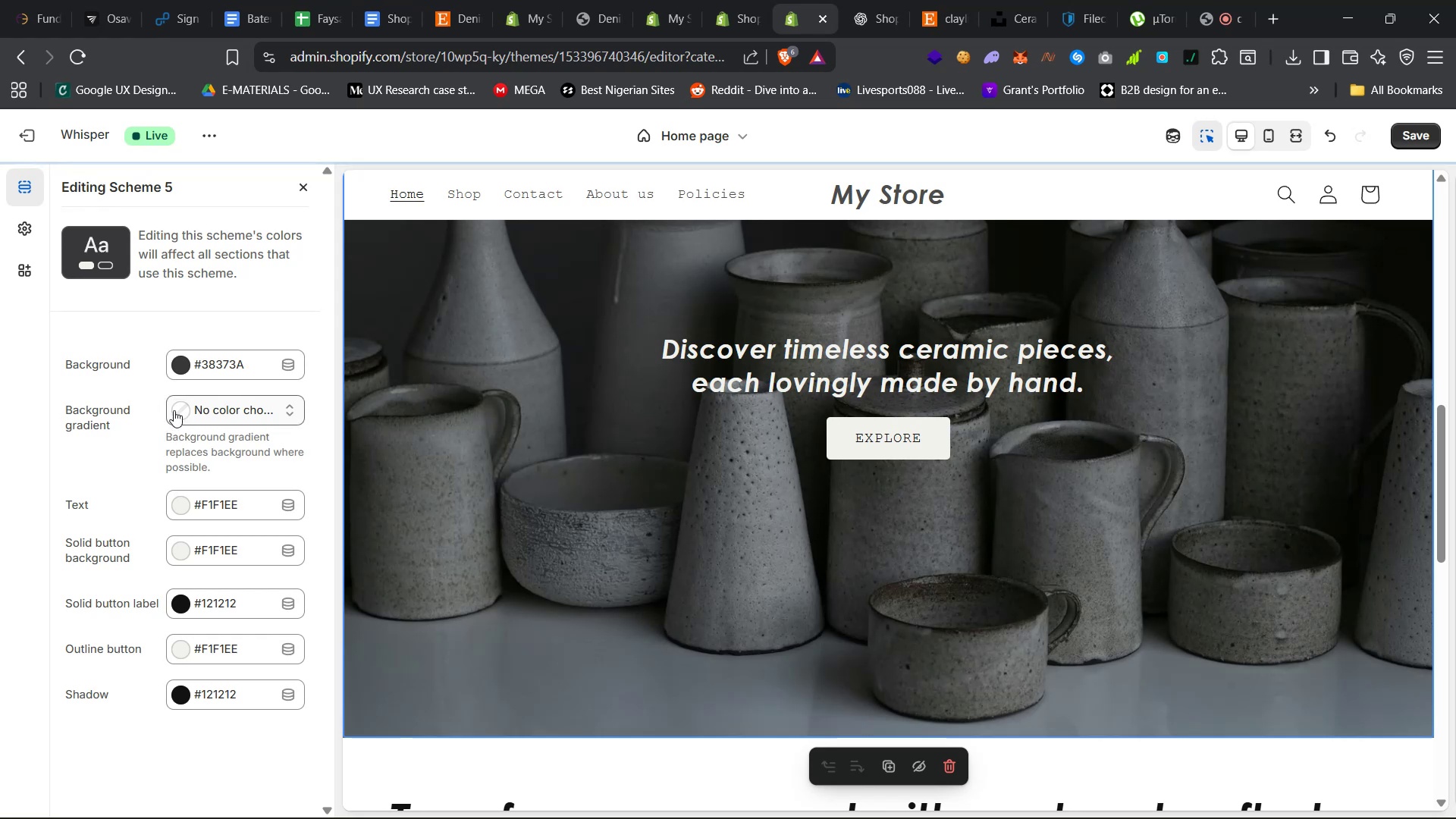 
left_click([175, 366])
 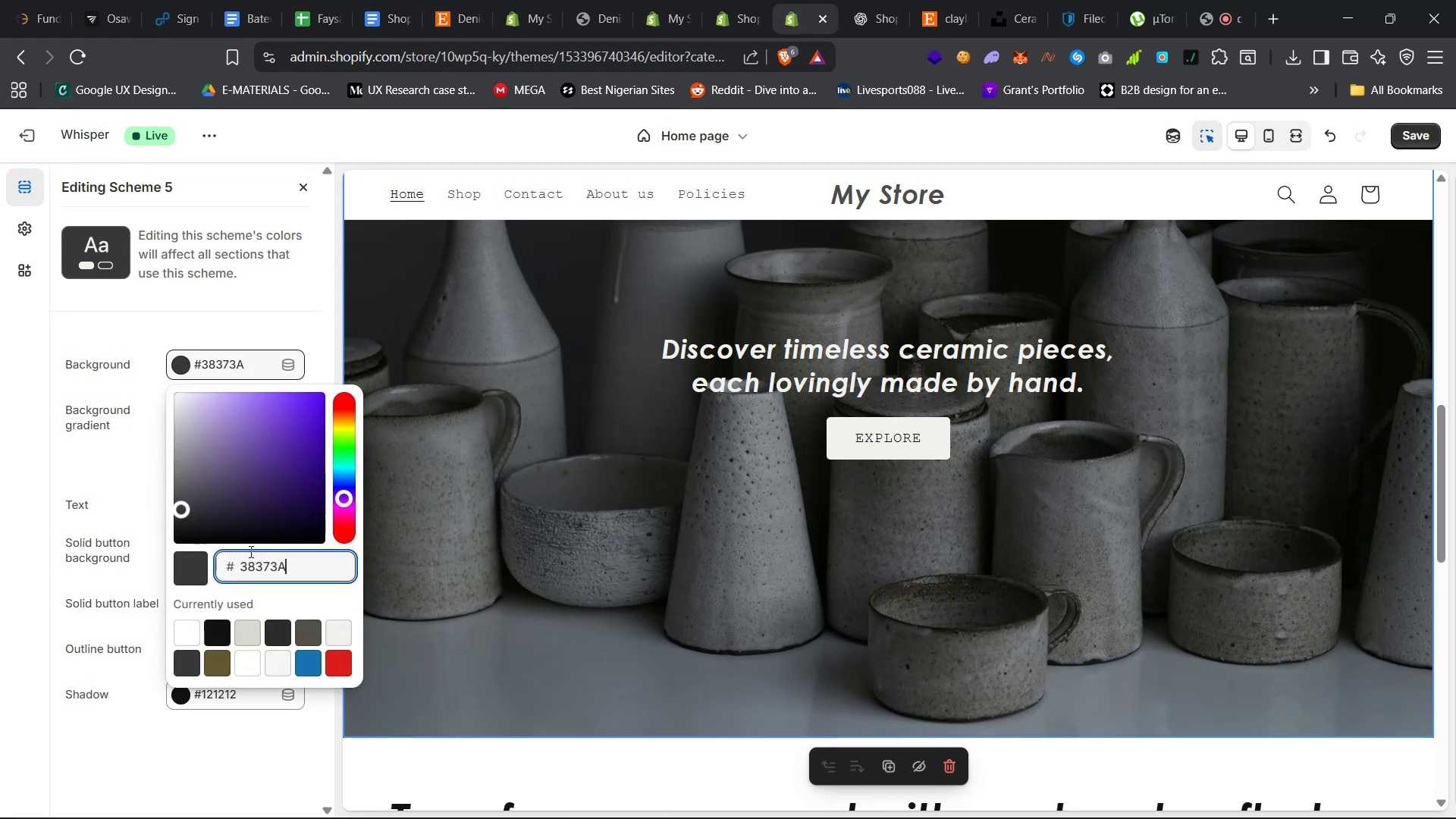 
double_click([264, 569])
 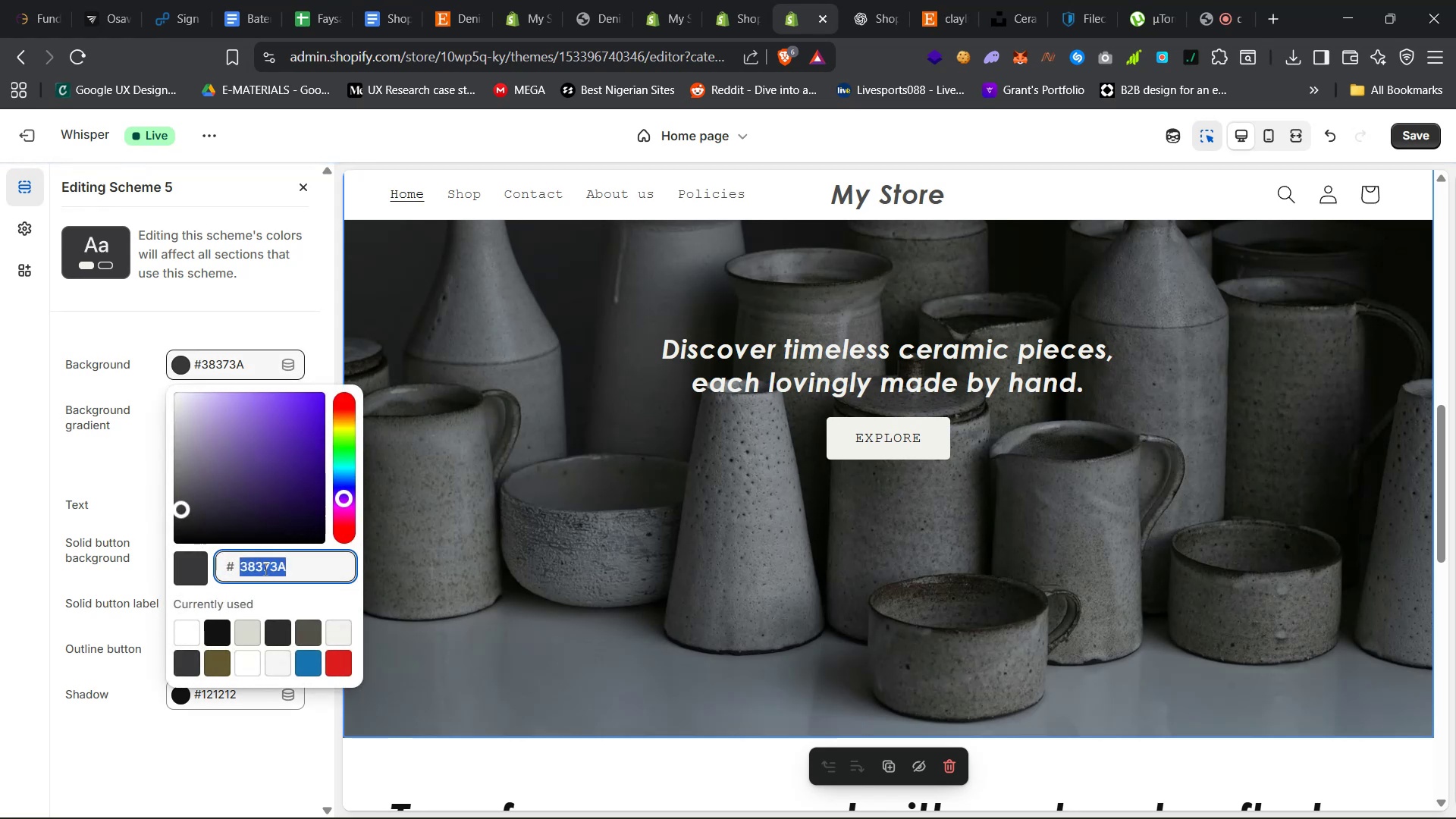 
right_click([264, 569])
 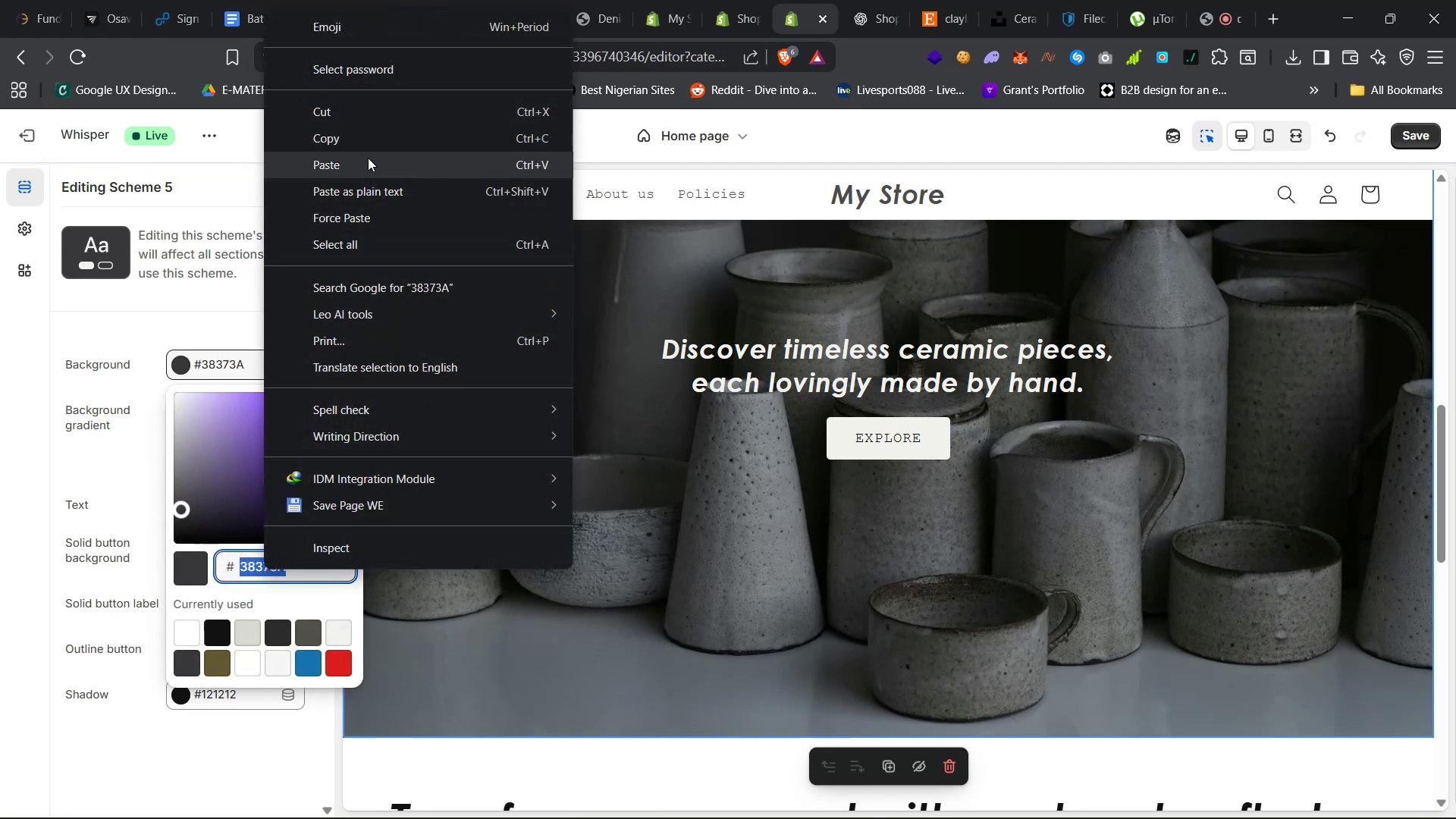 
left_click([379, 140])
 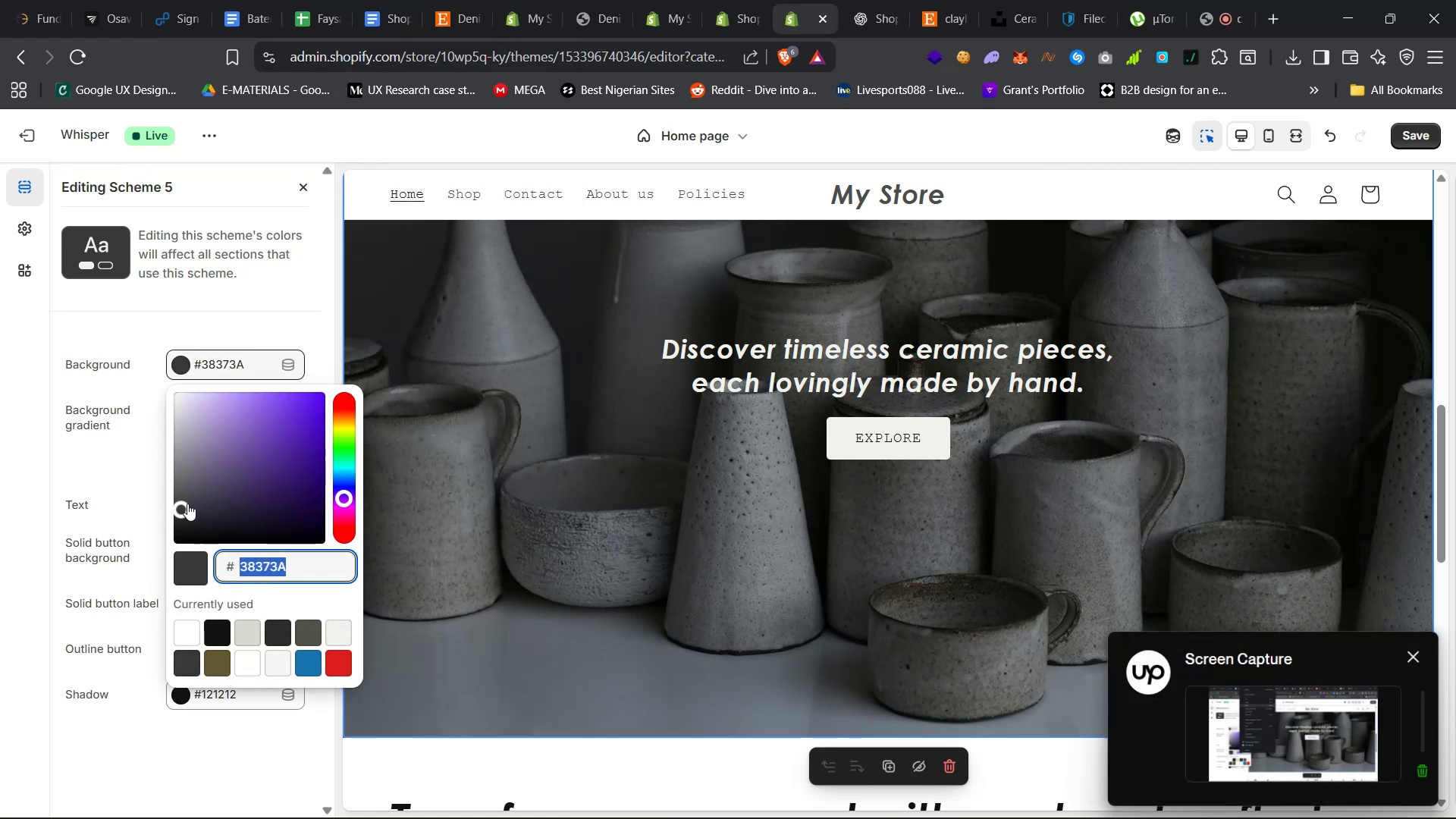 
left_click_drag(start_coordinate=[184, 506], to_coordinate=[125, 337])
 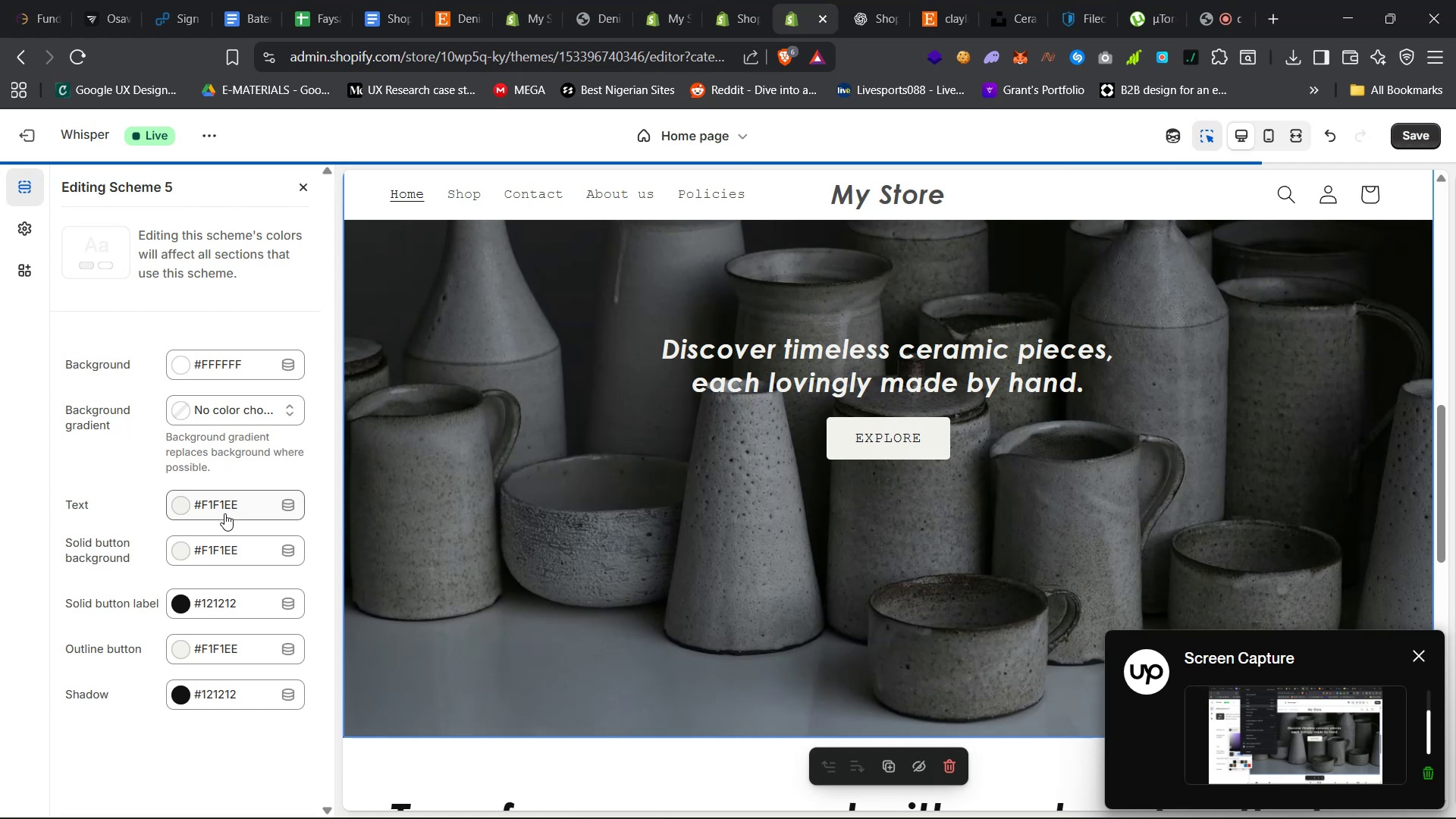 
scroll: coordinate [481, 594], scroll_direction: down, amount: 24.0
 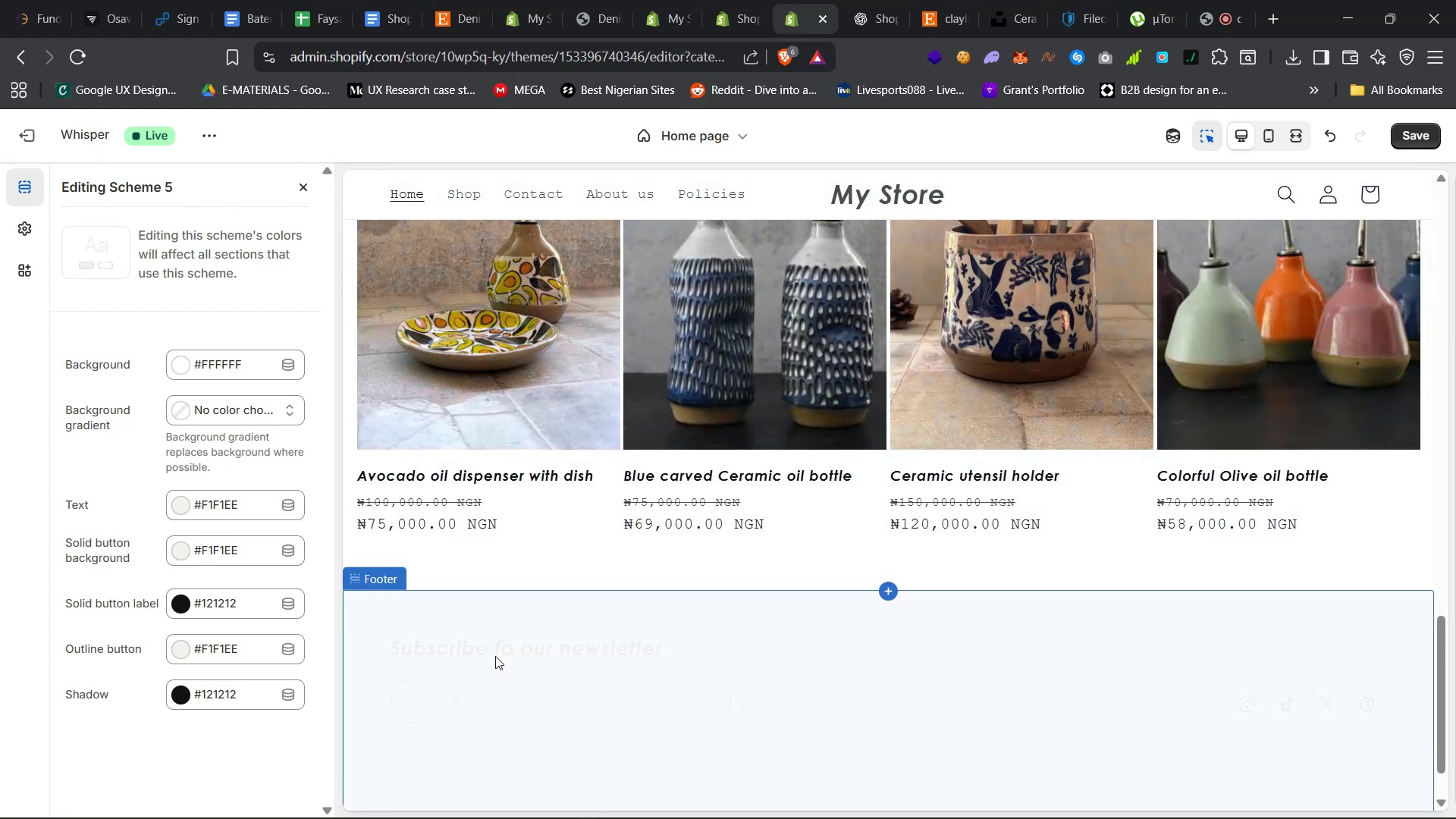 
scroll: coordinate [490, 618], scroll_direction: up, amount: 19.0
 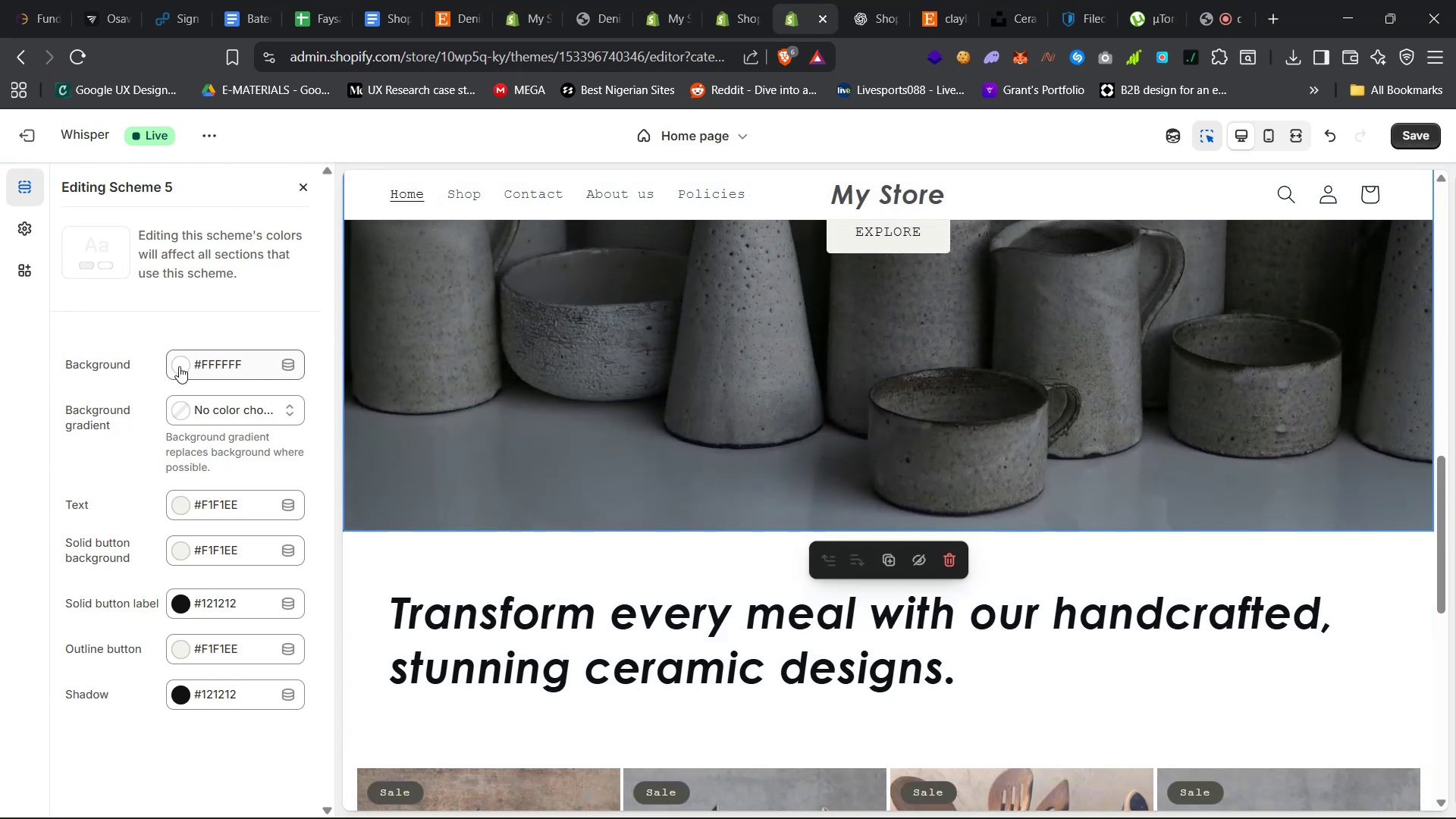 
left_click([185, 369])
 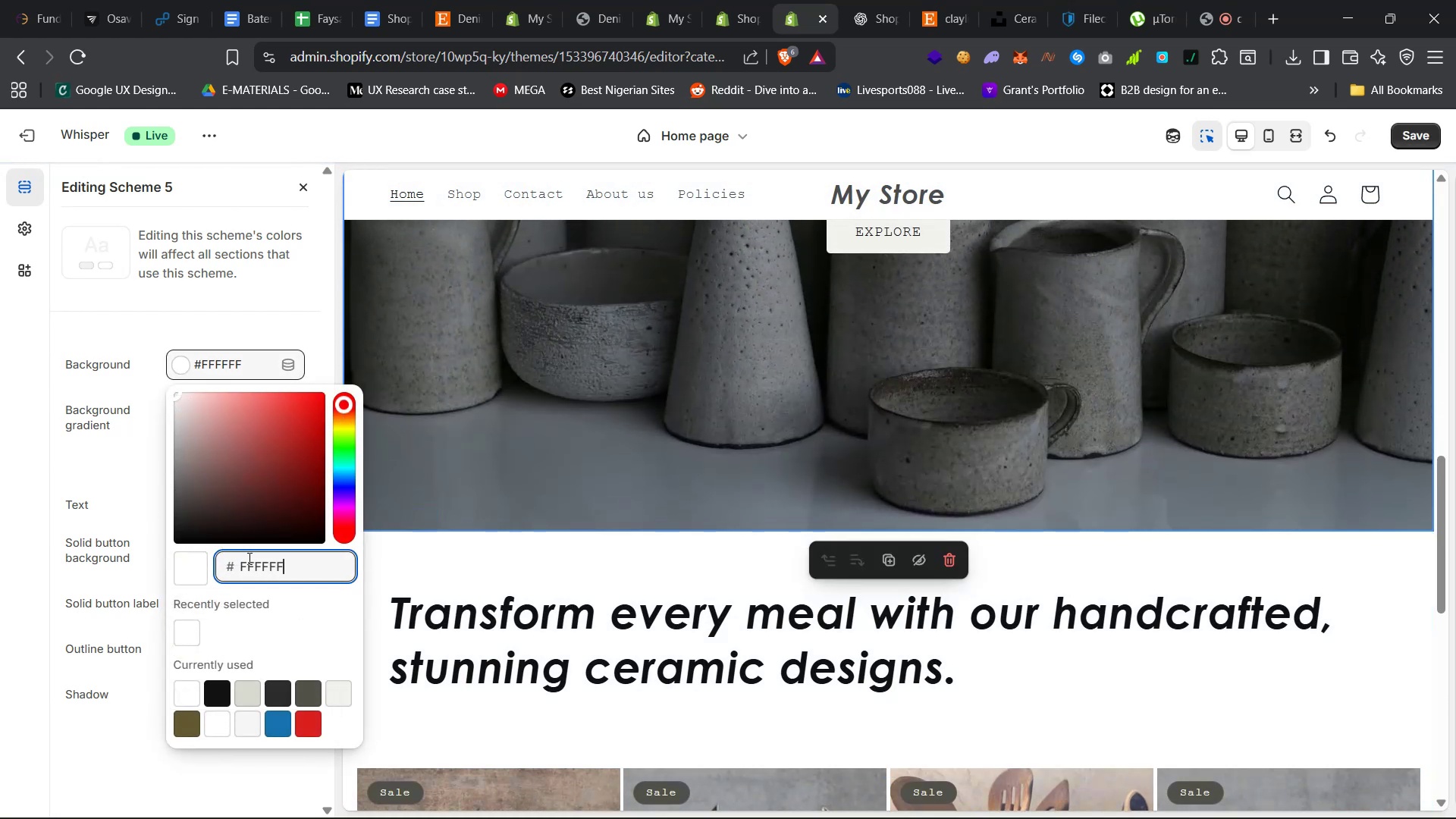 
double_click([254, 566])
 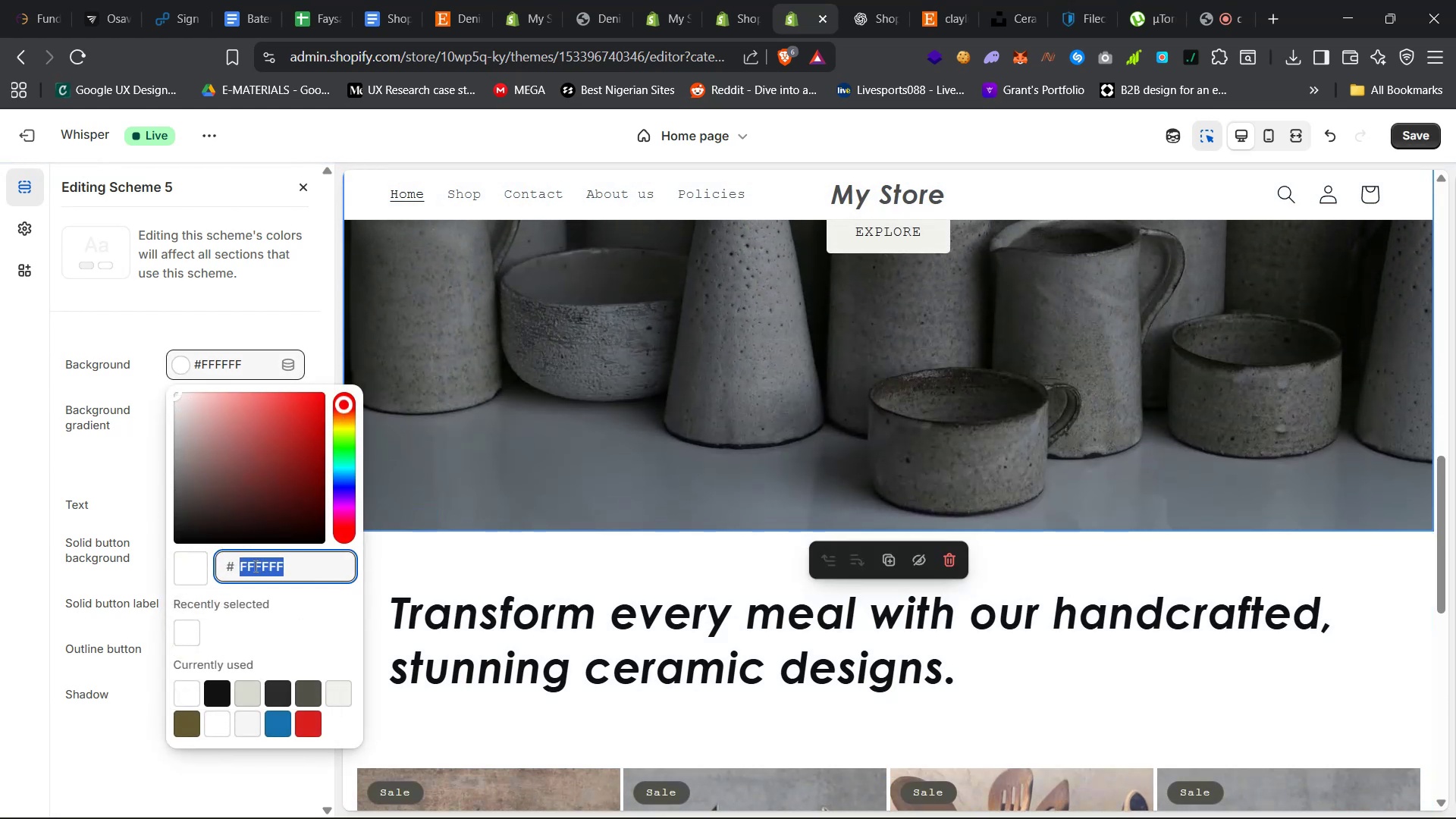 
key(Control+V)
 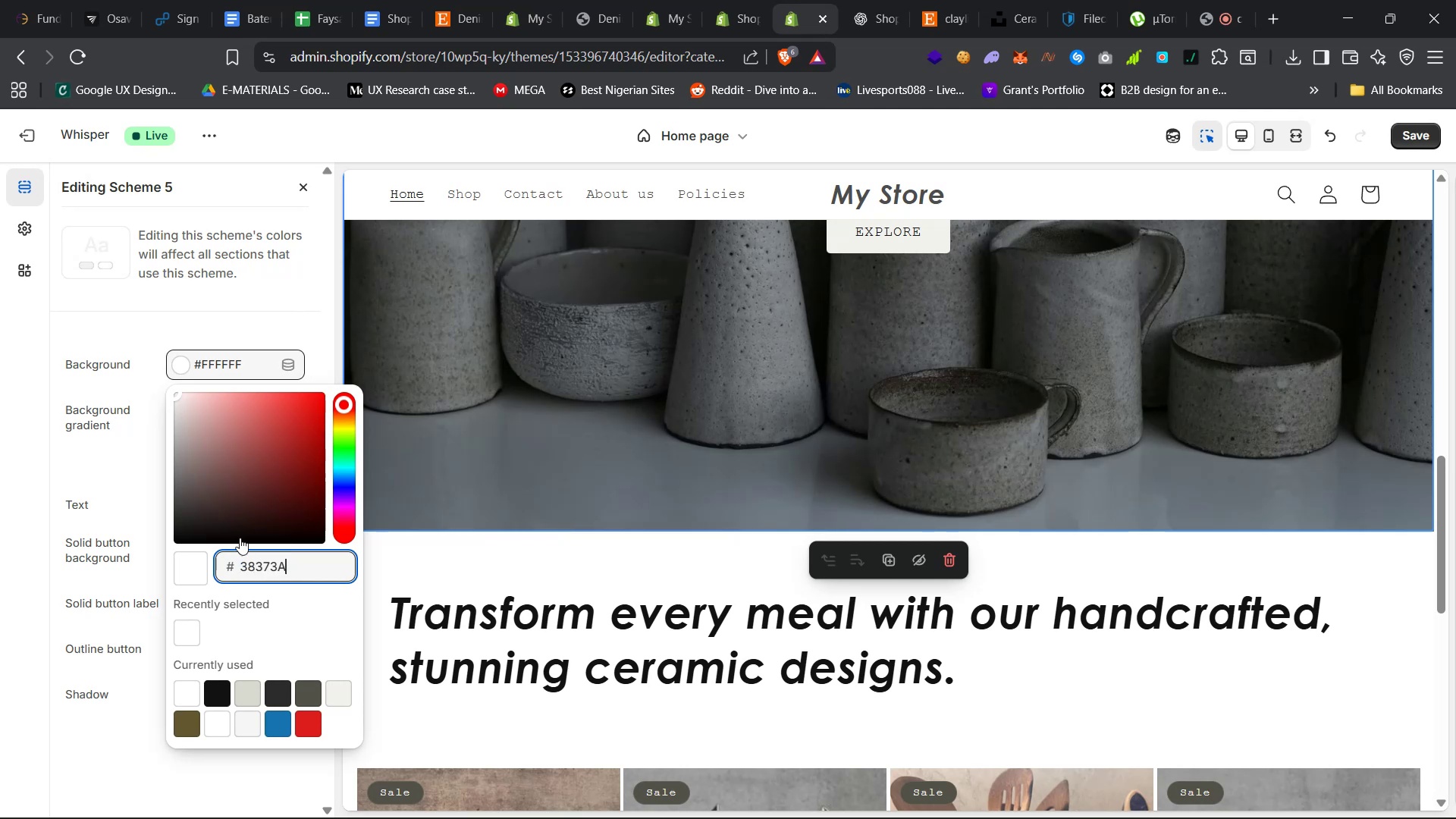 
left_click([108, 313])
 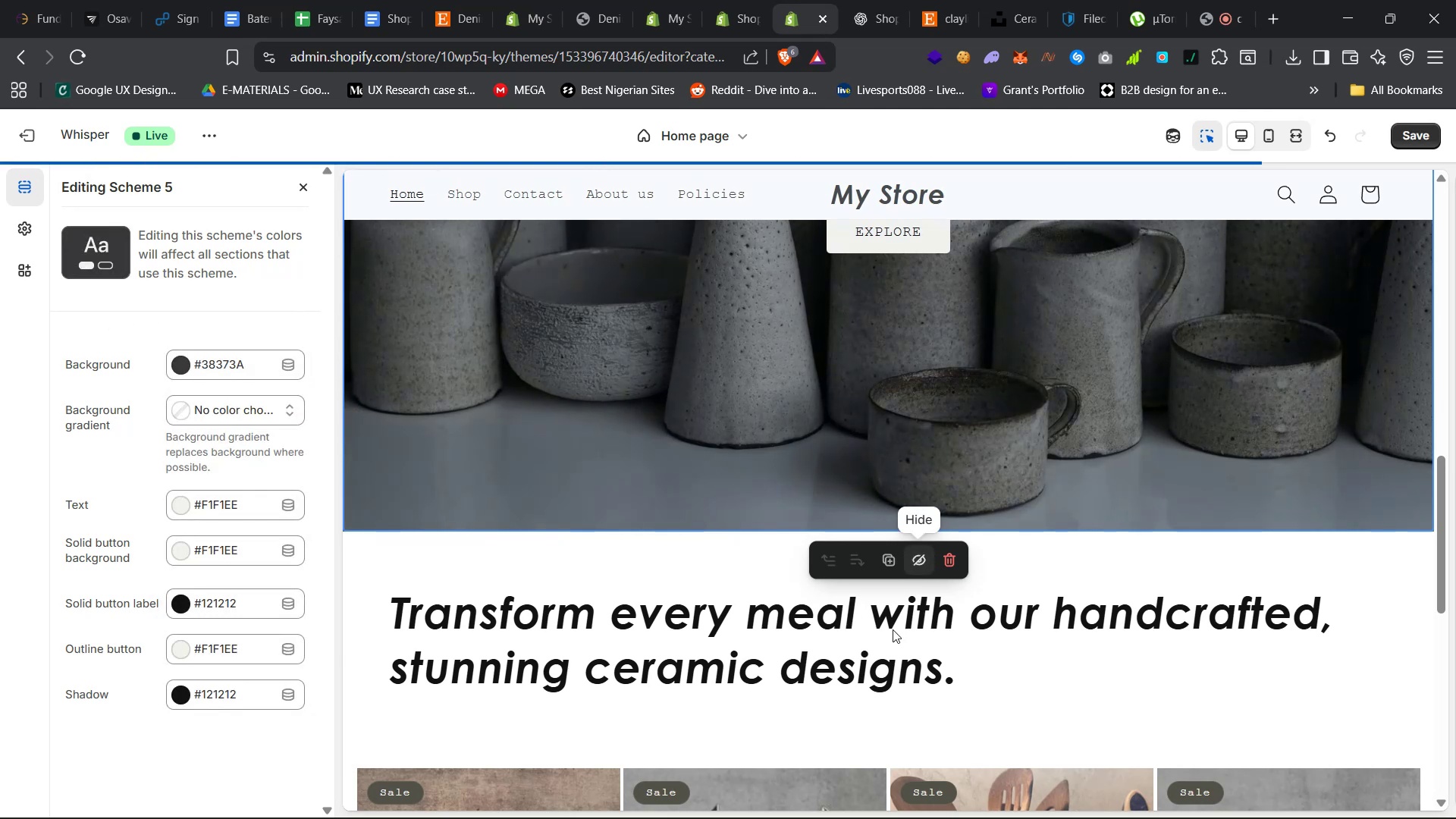 
scroll: coordinate [794, 625], scroll_direction: down, amount: 39.0
 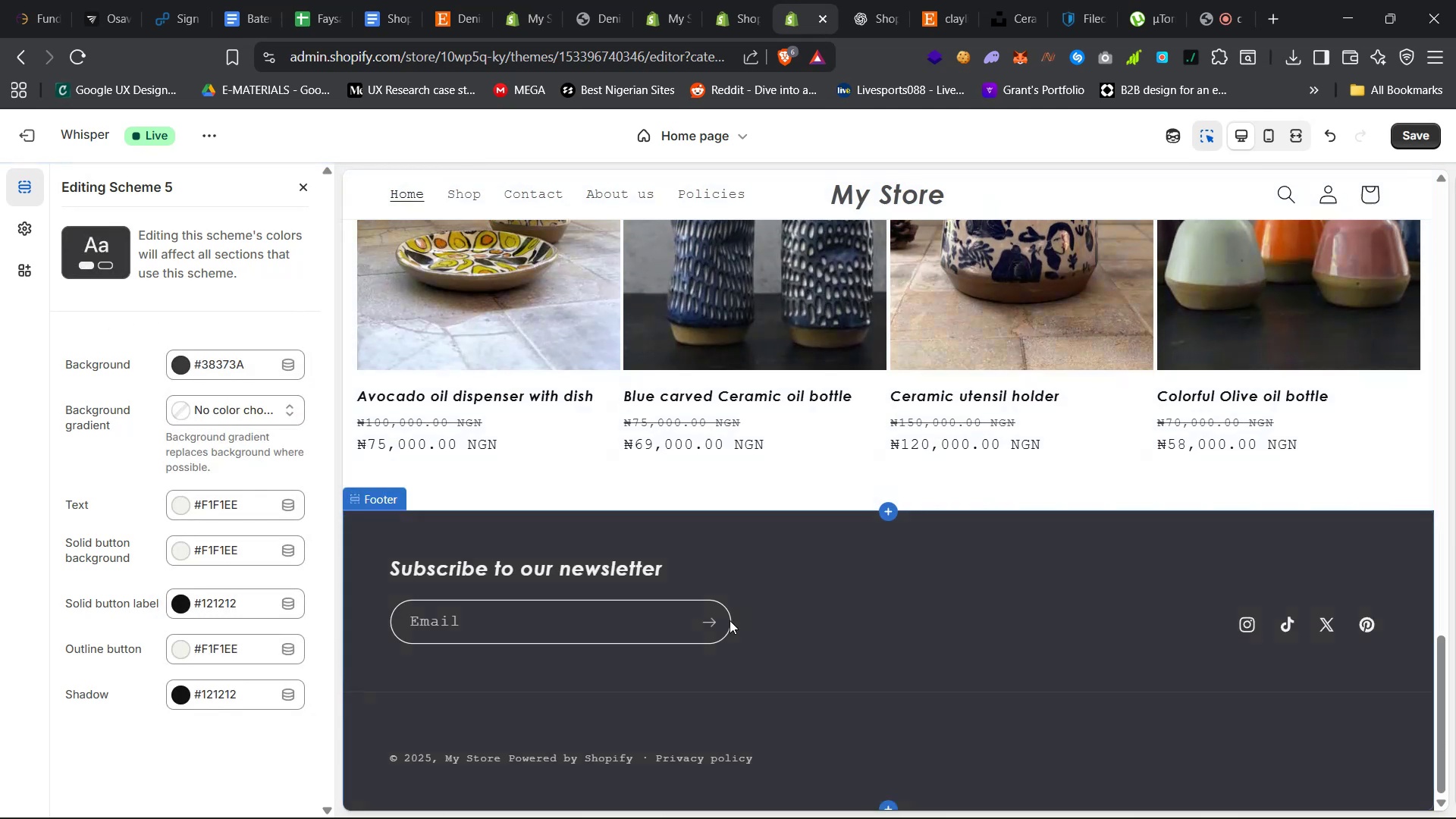 
scroll: coordinate [729, 622], scroll_direction: up, amount: 29.0
 